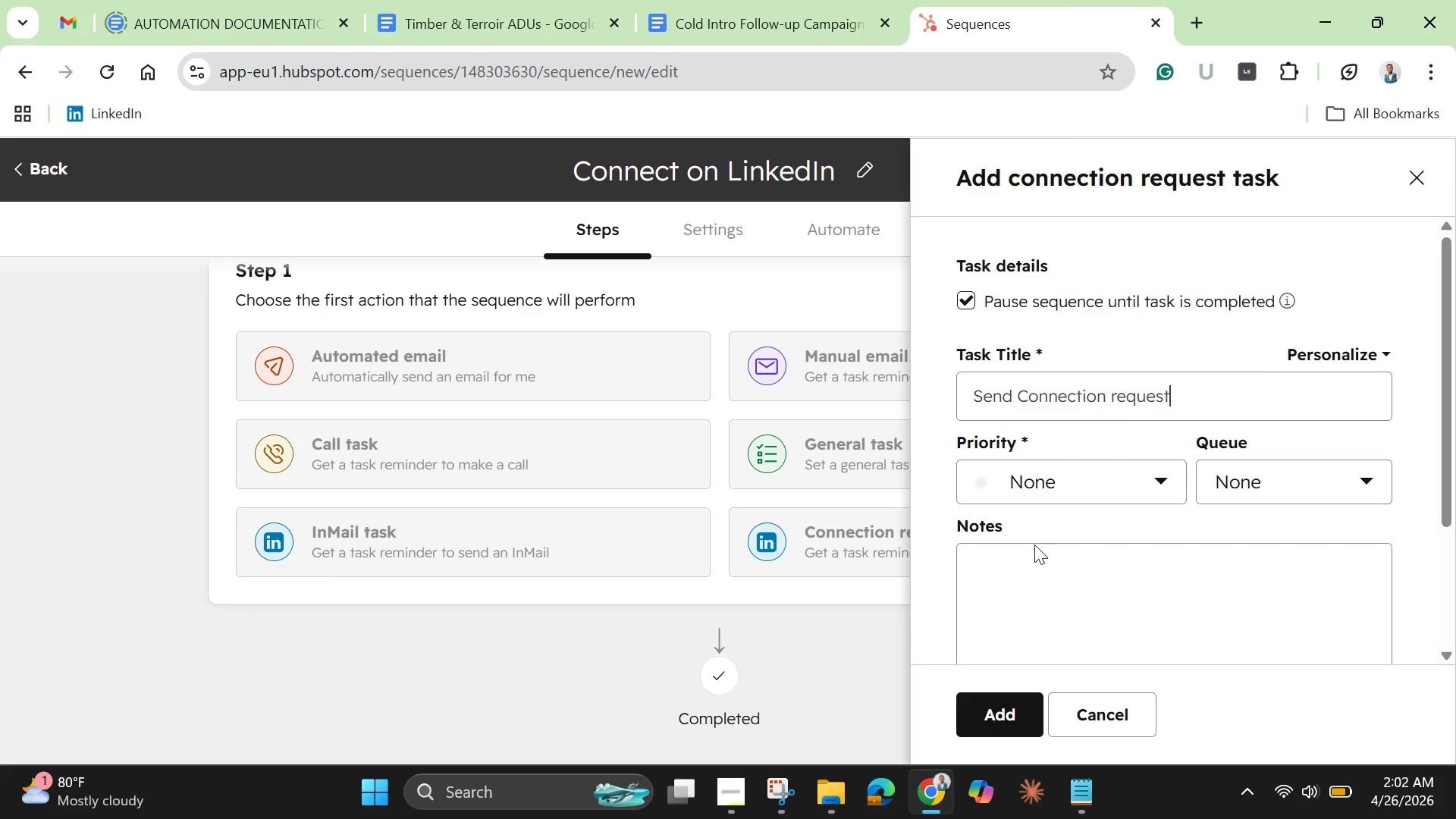 
left_click([1127, 712])
 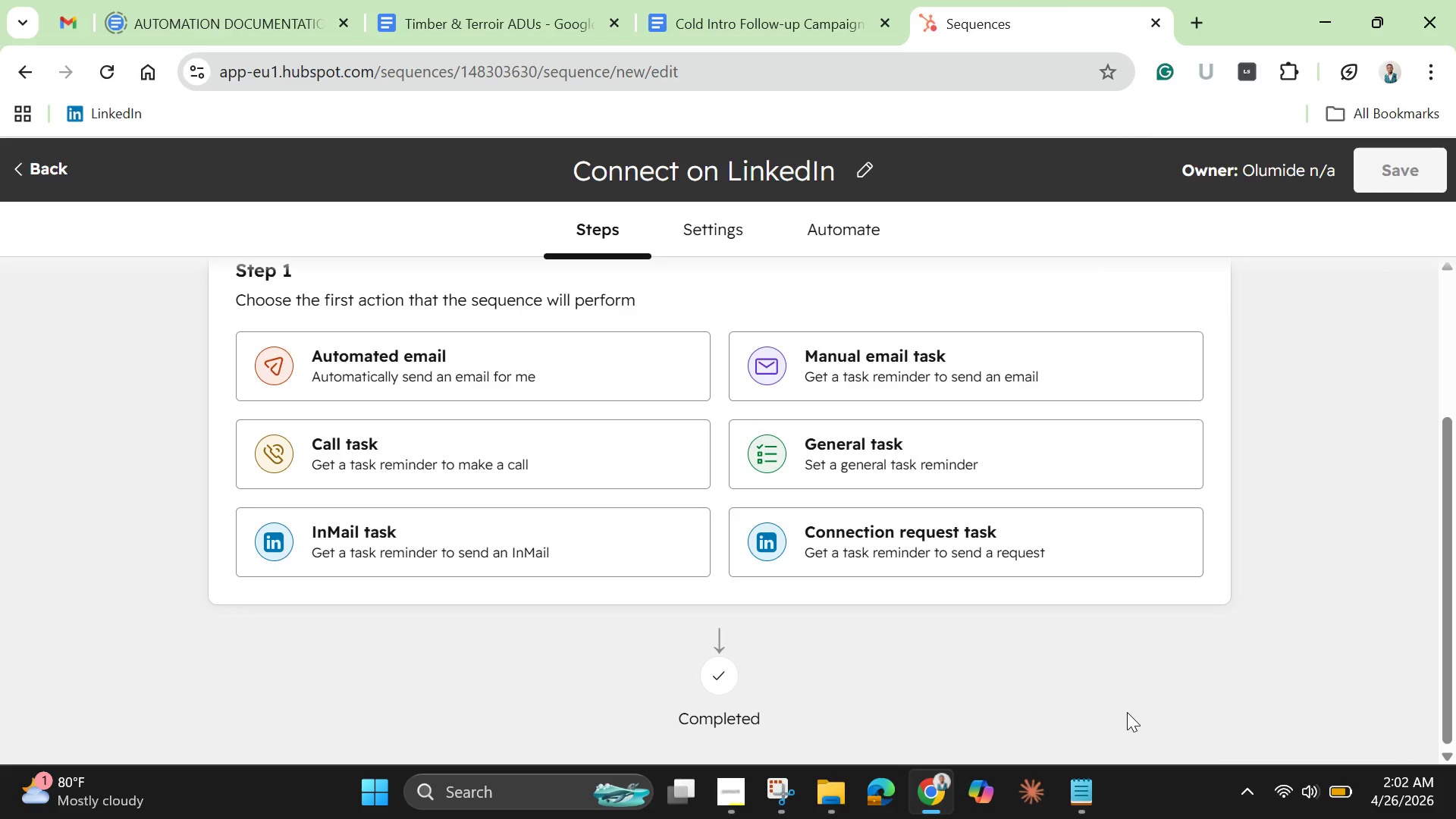 
wait(18.03)
 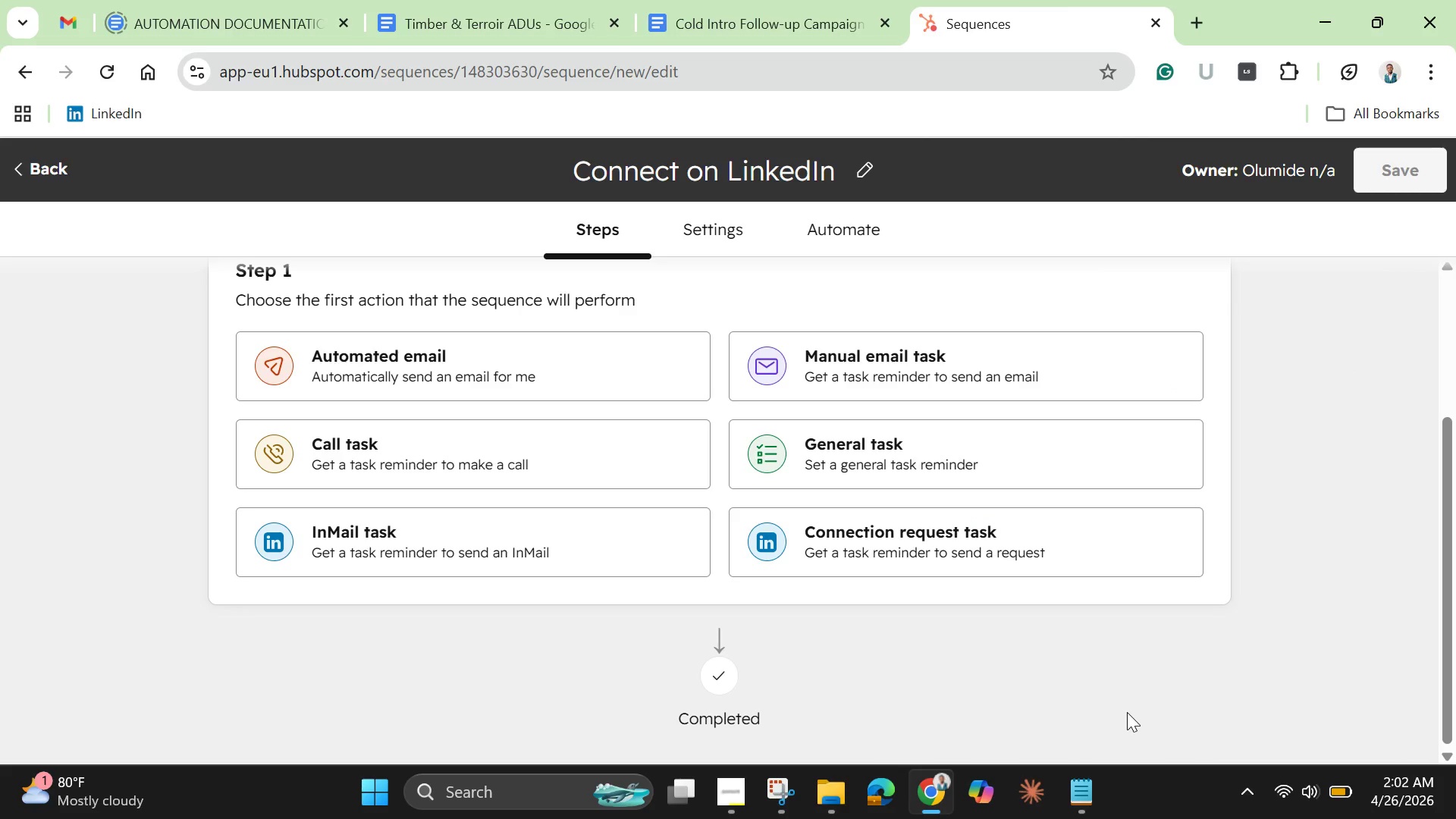 
left_click([984, 536])
 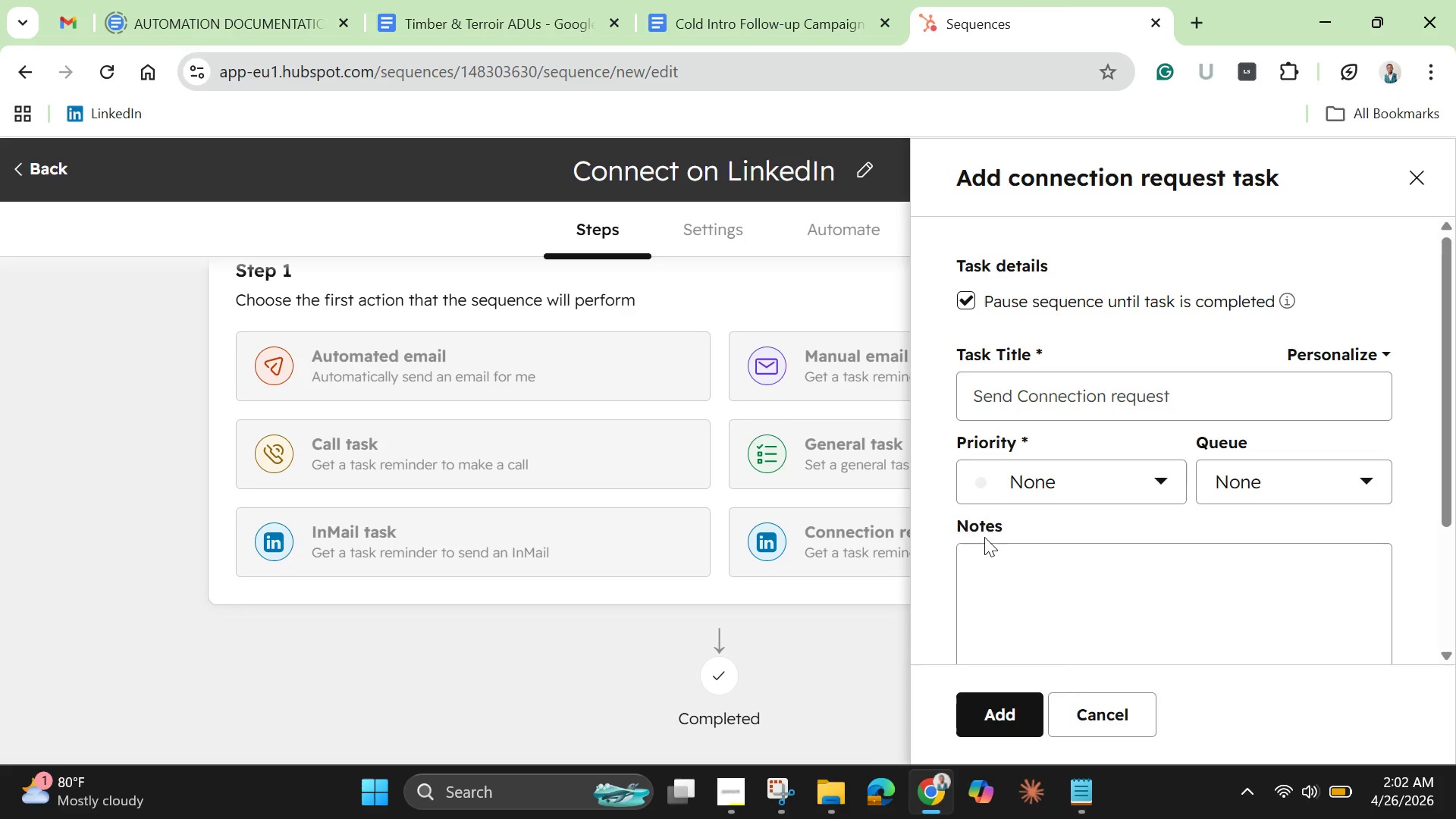 
wait(6.03)
 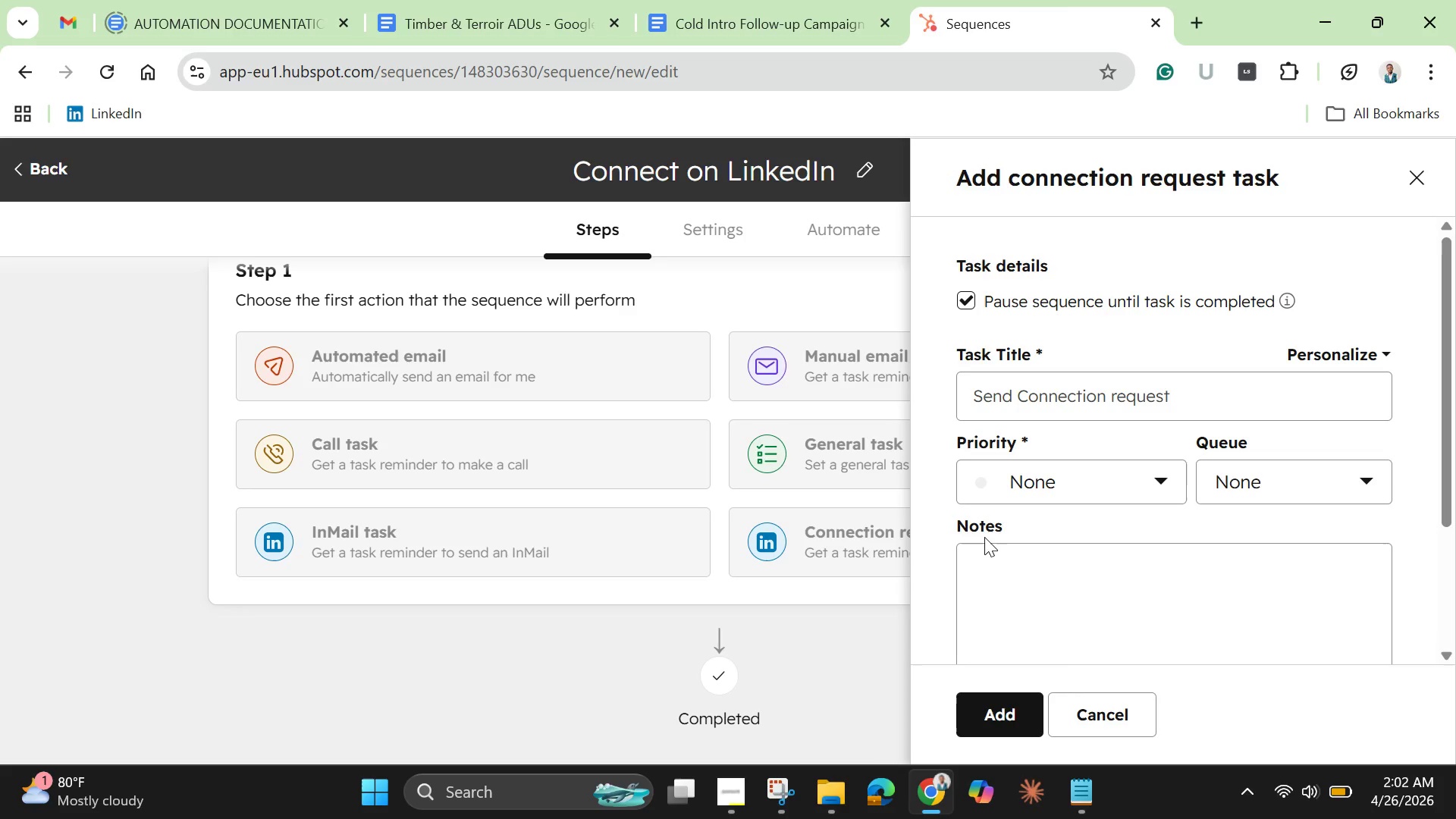 
left_click([1049, 397])
 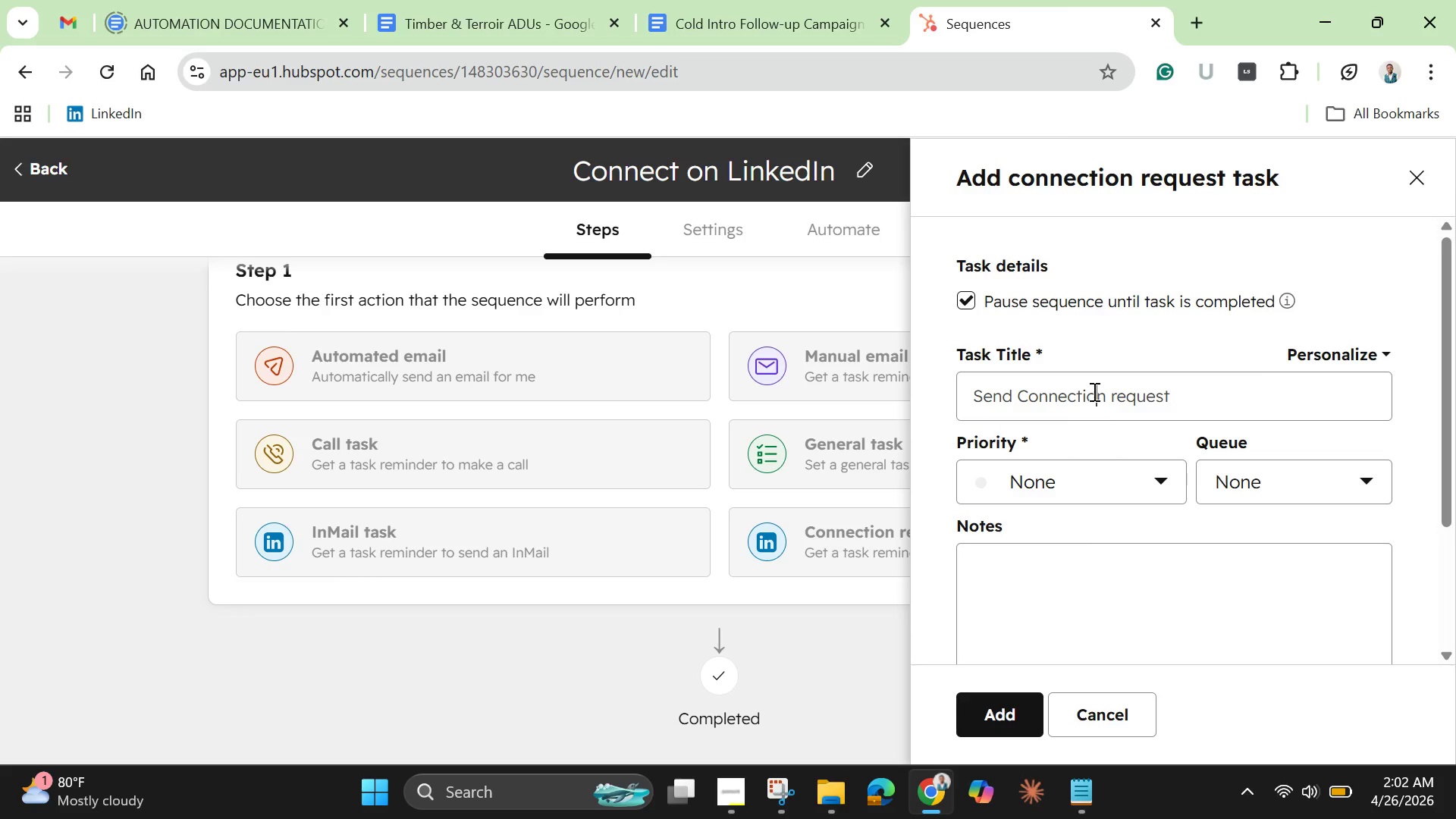 
double_click([1093, 391])
 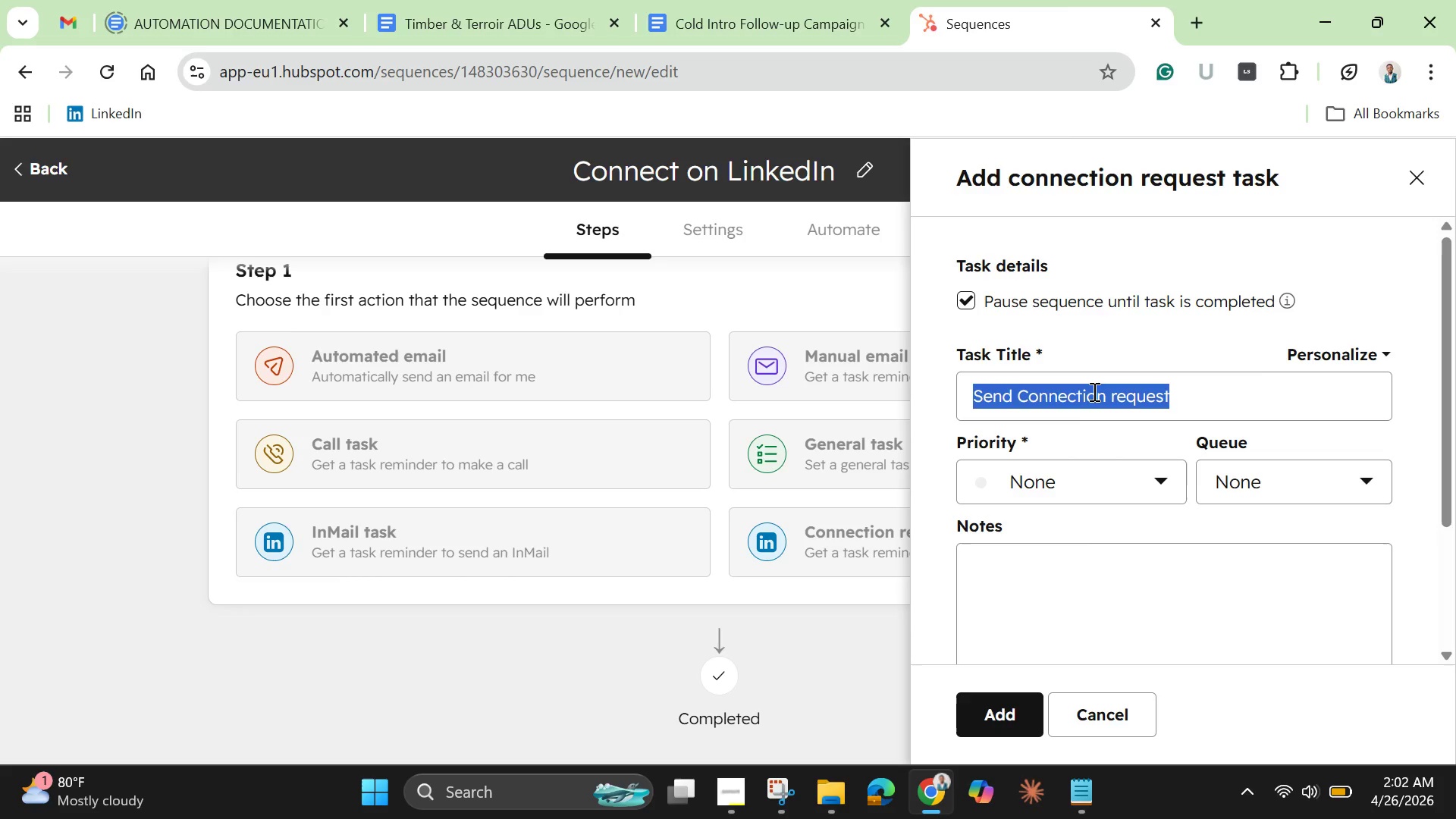 
triple_click([1093, 391])
 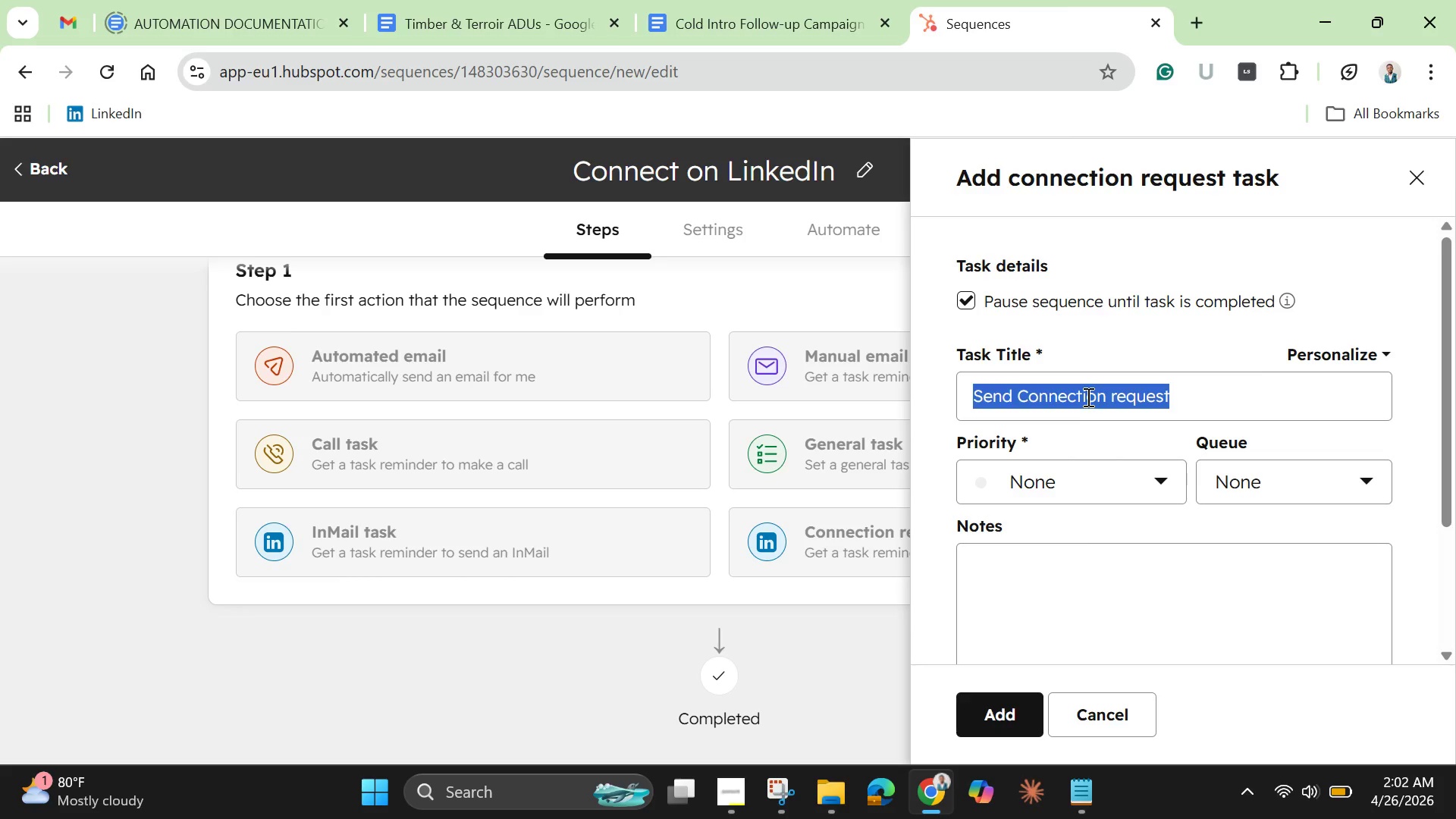 
key(Backspace)
type(Connect on Linkedln)
 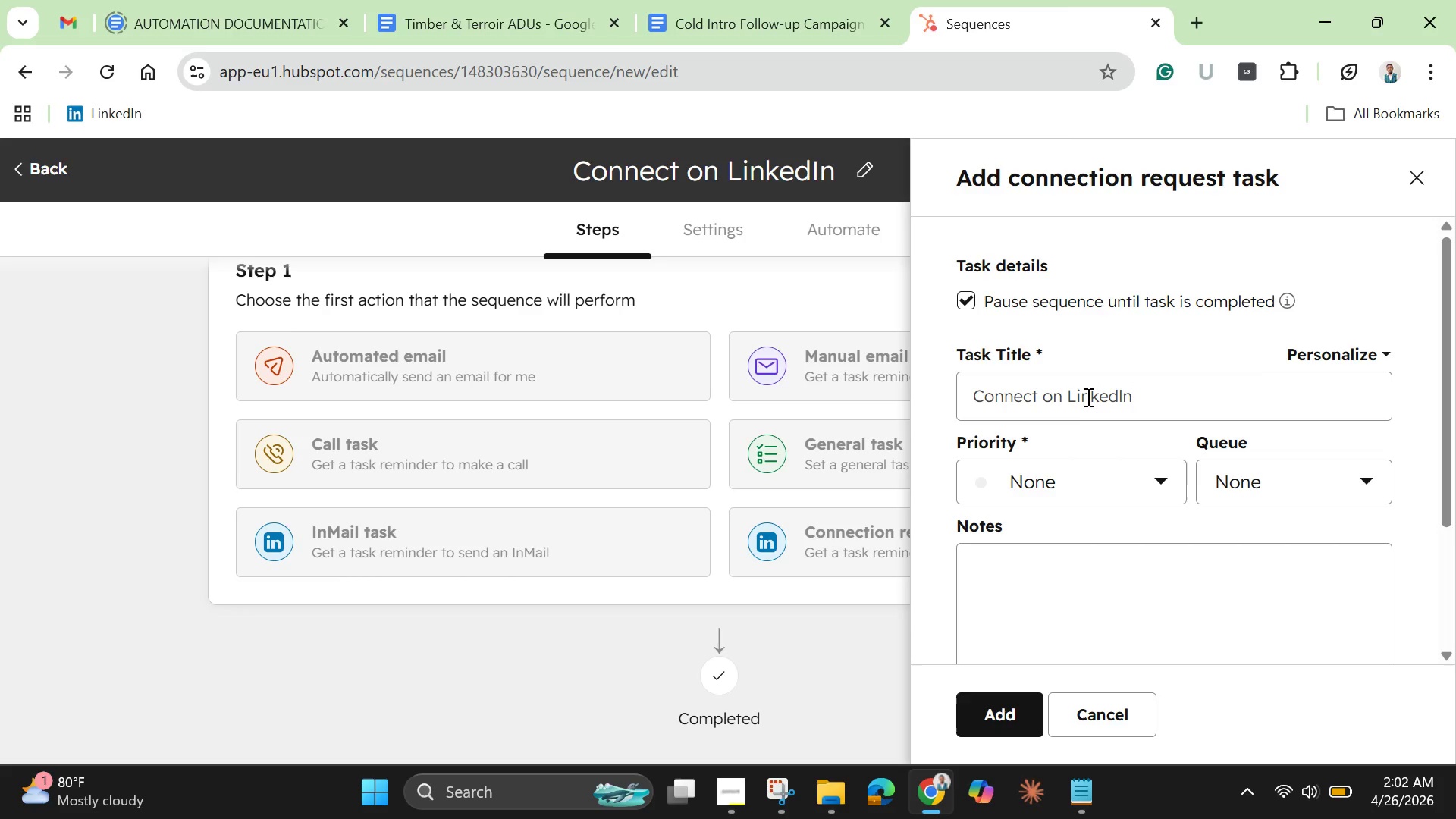 
wait(40.67)
 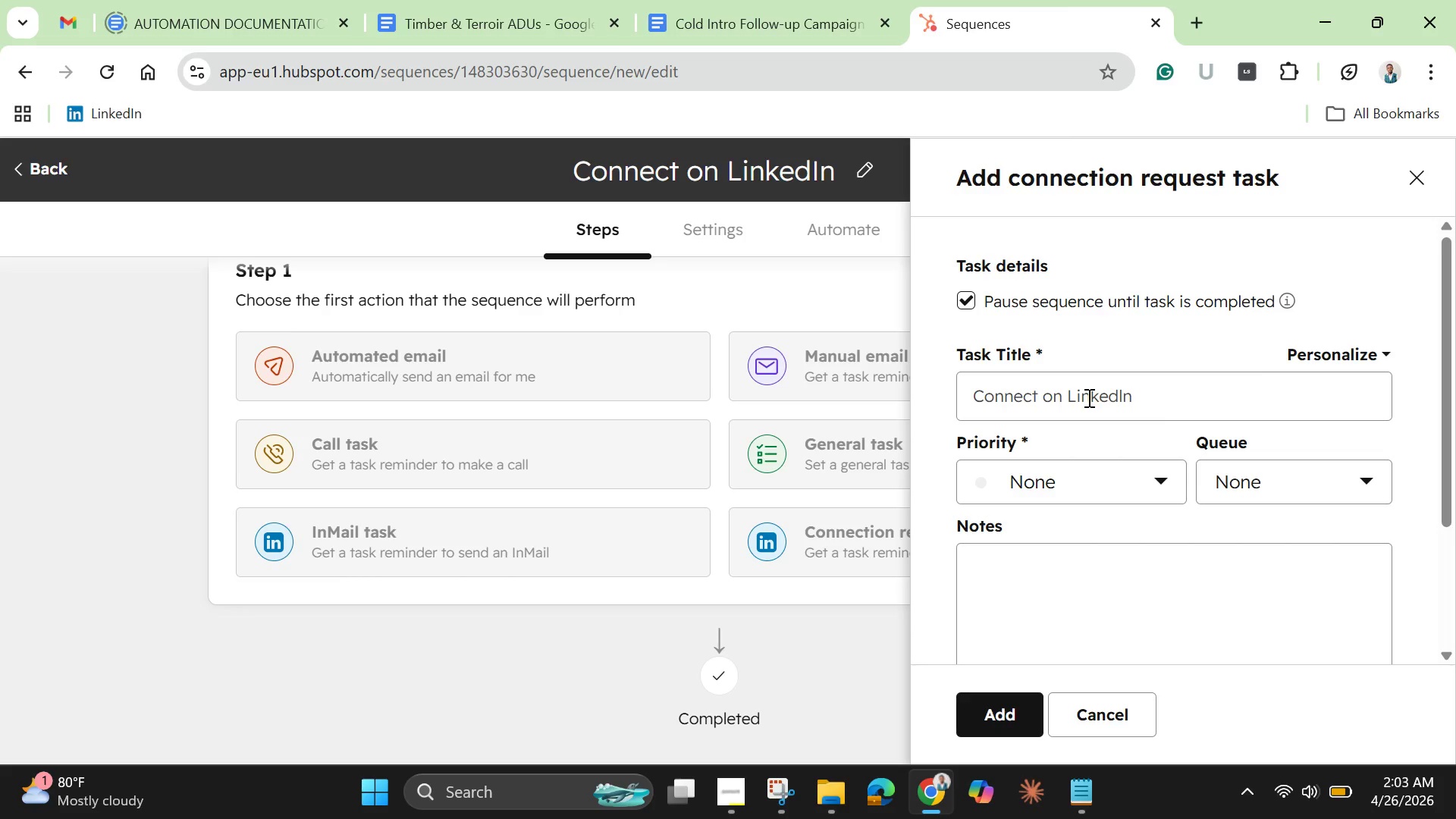 
left_click([1130, 492])
 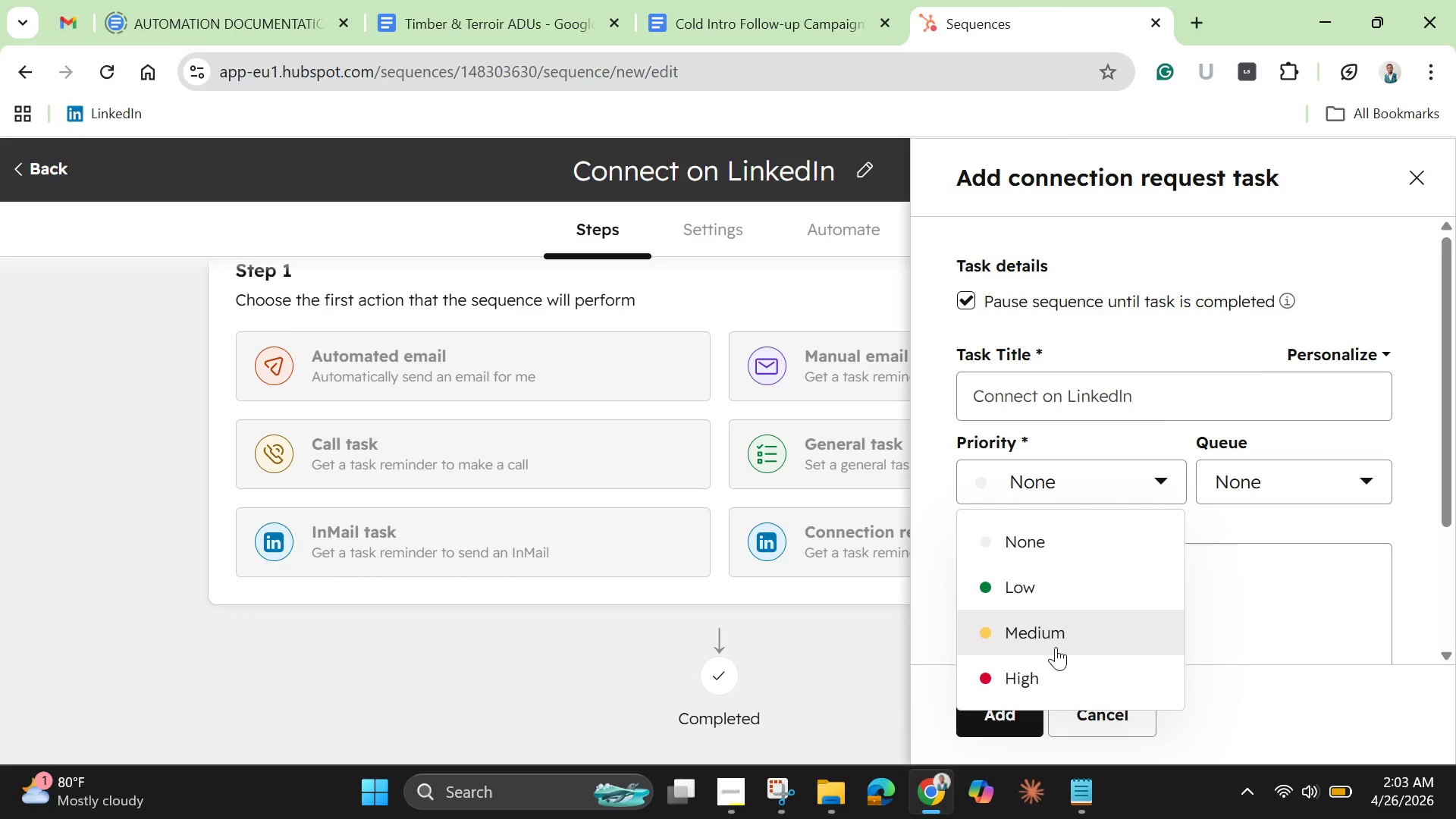 
left_click([1054, 678])
 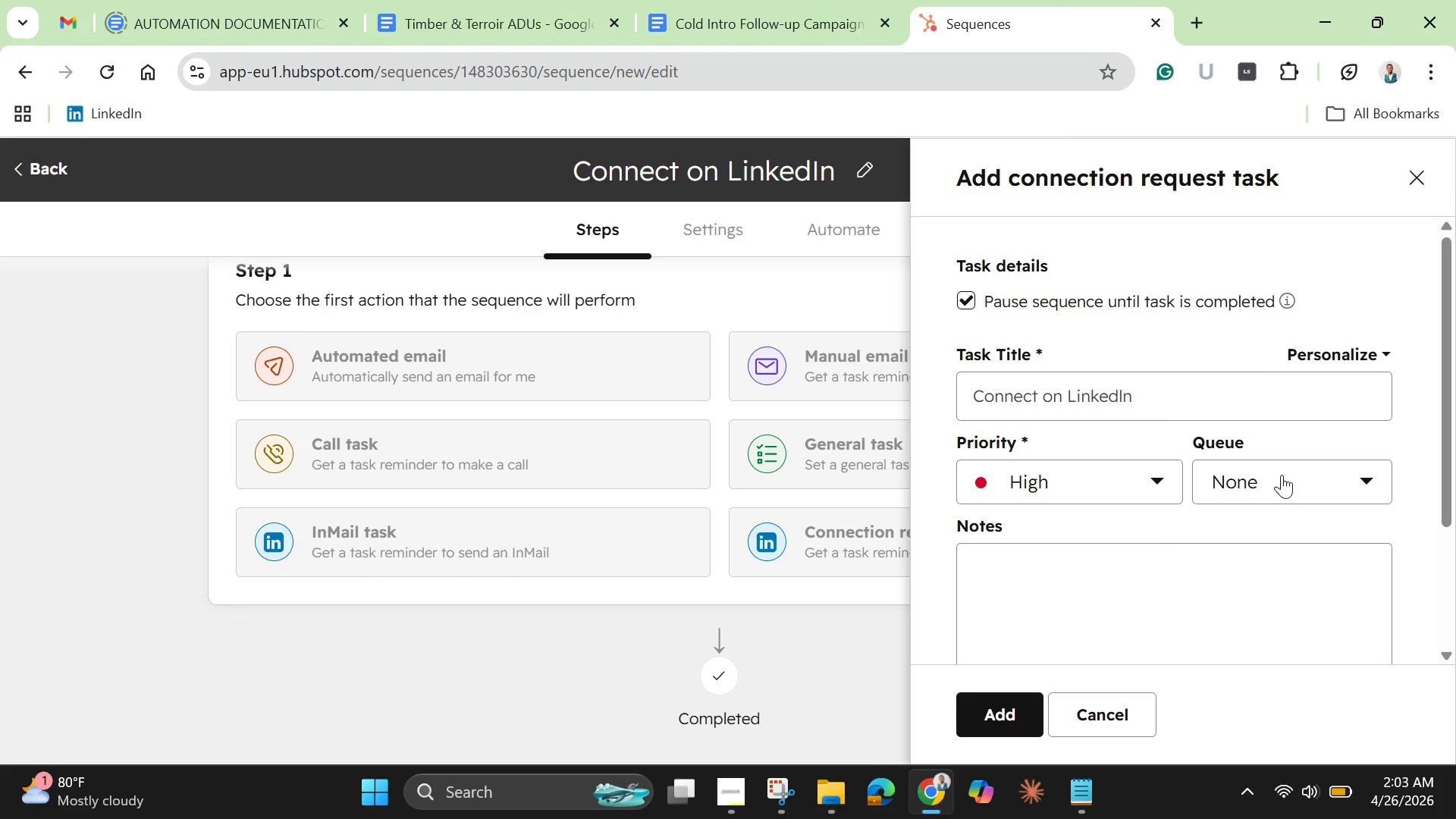 
left_click([1282, 475])
 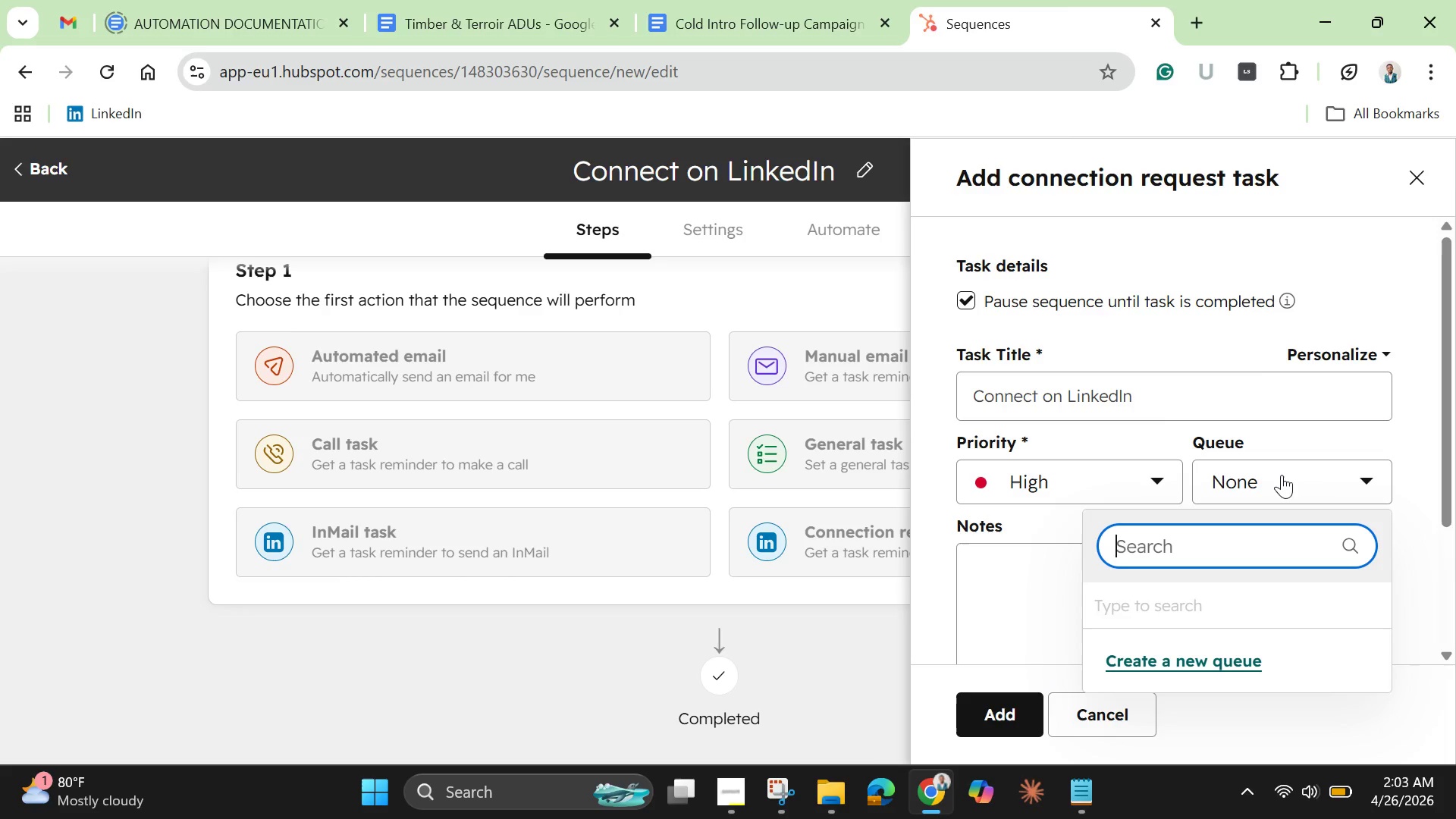 
left_click([1282, 475])
 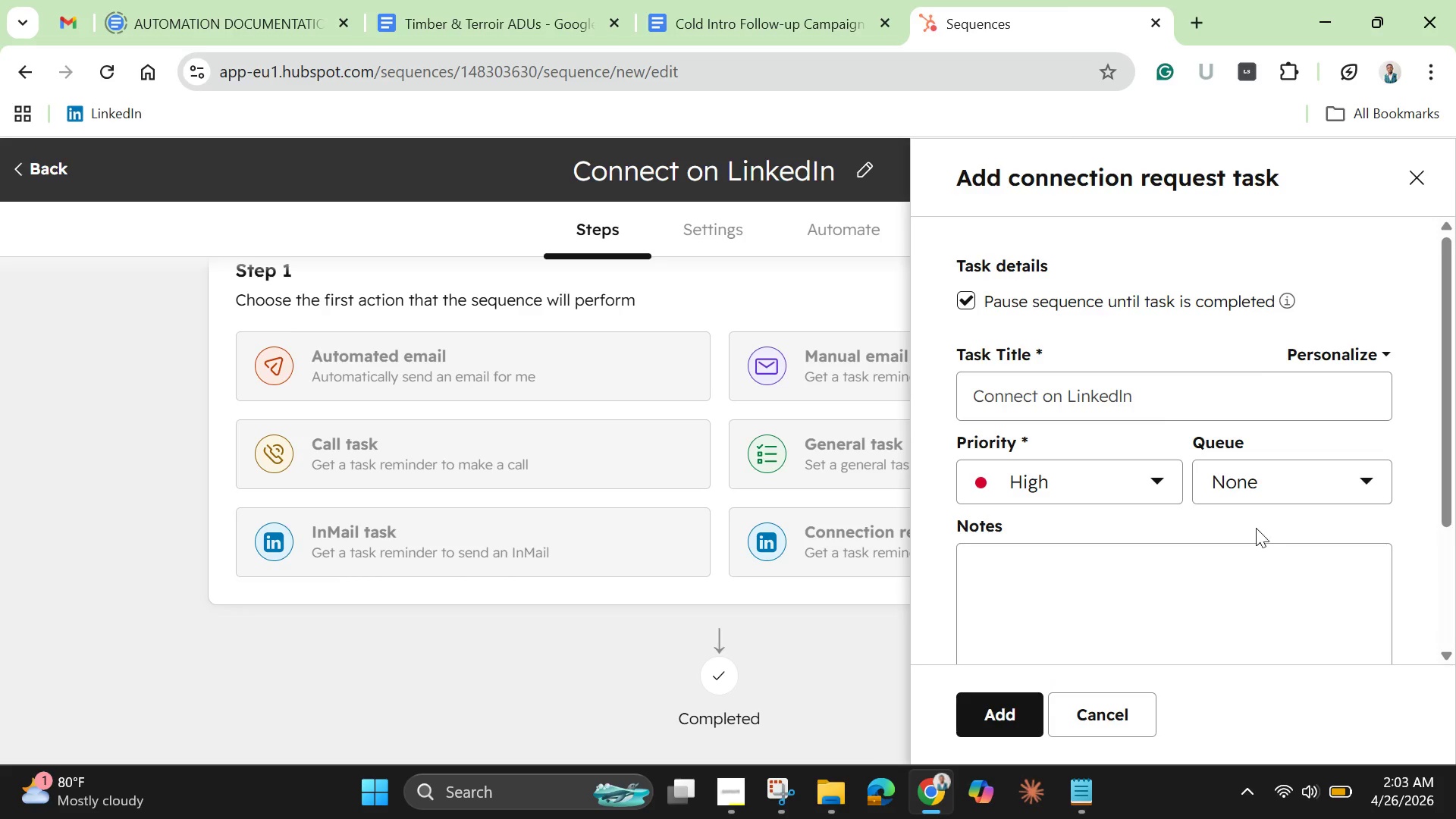 
scroll: coordinate [1256, 530], scroll_direction: down, amount: 1.0
 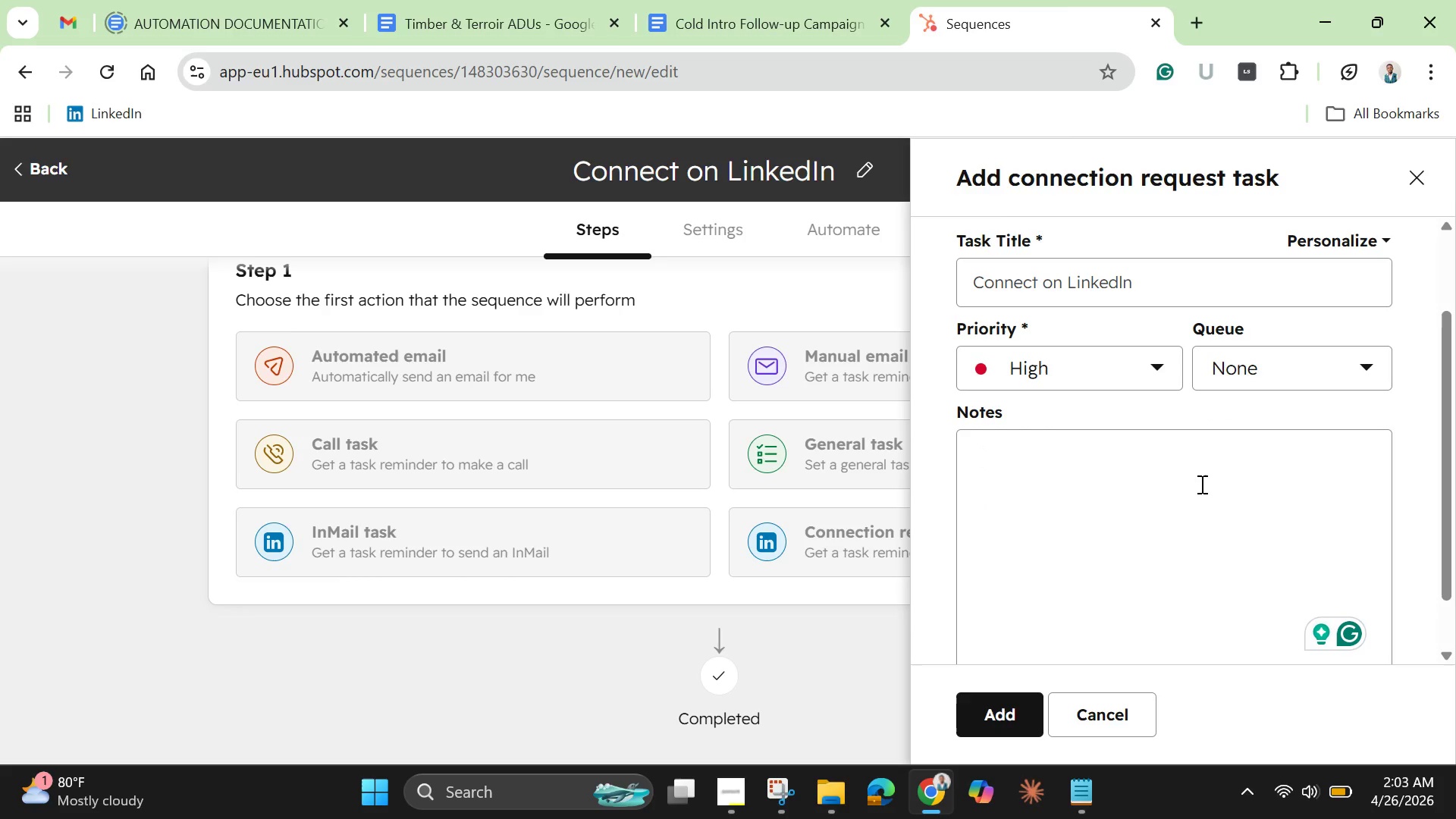 
wait(9.42)
 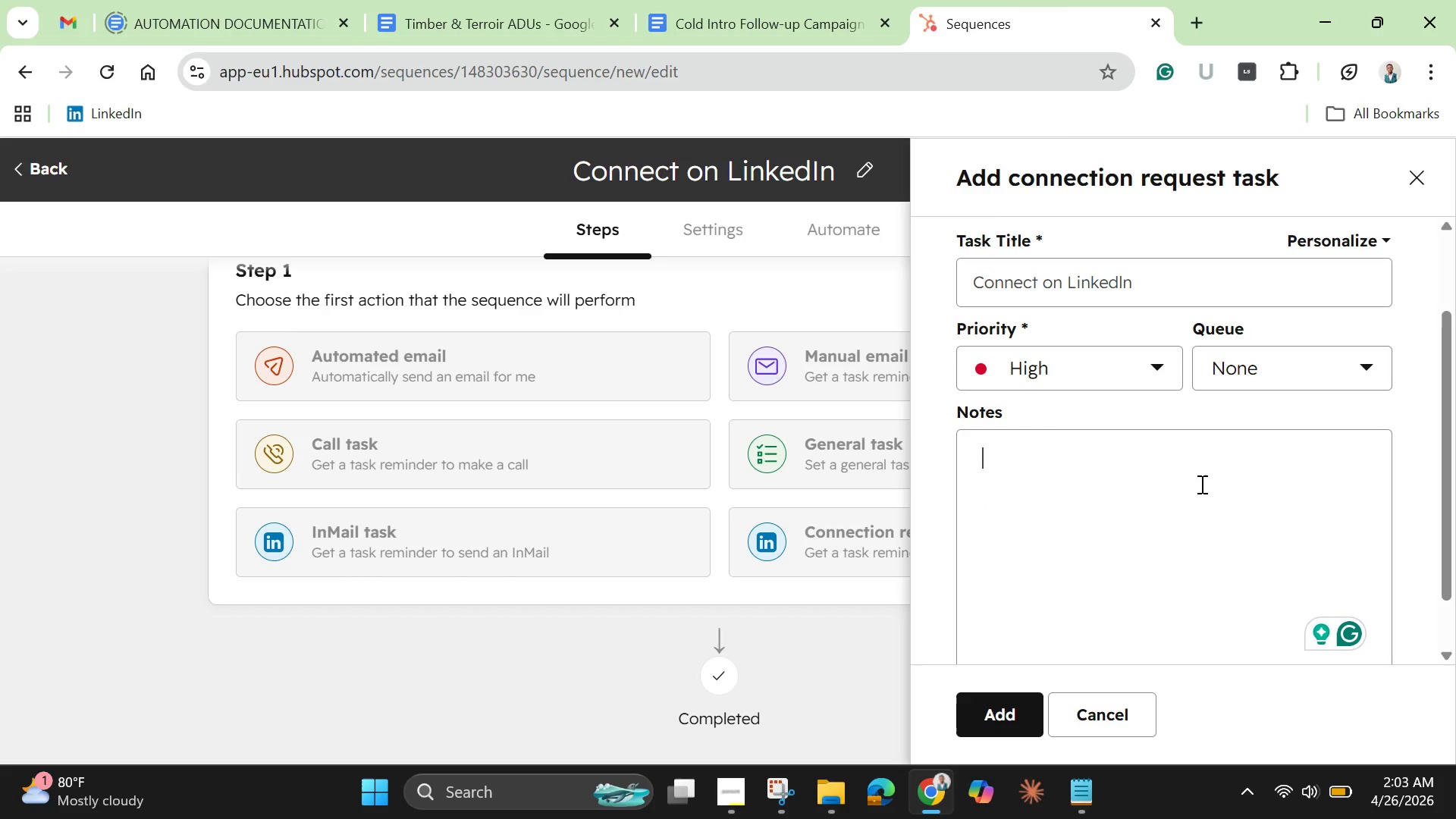 
type(Hi )
 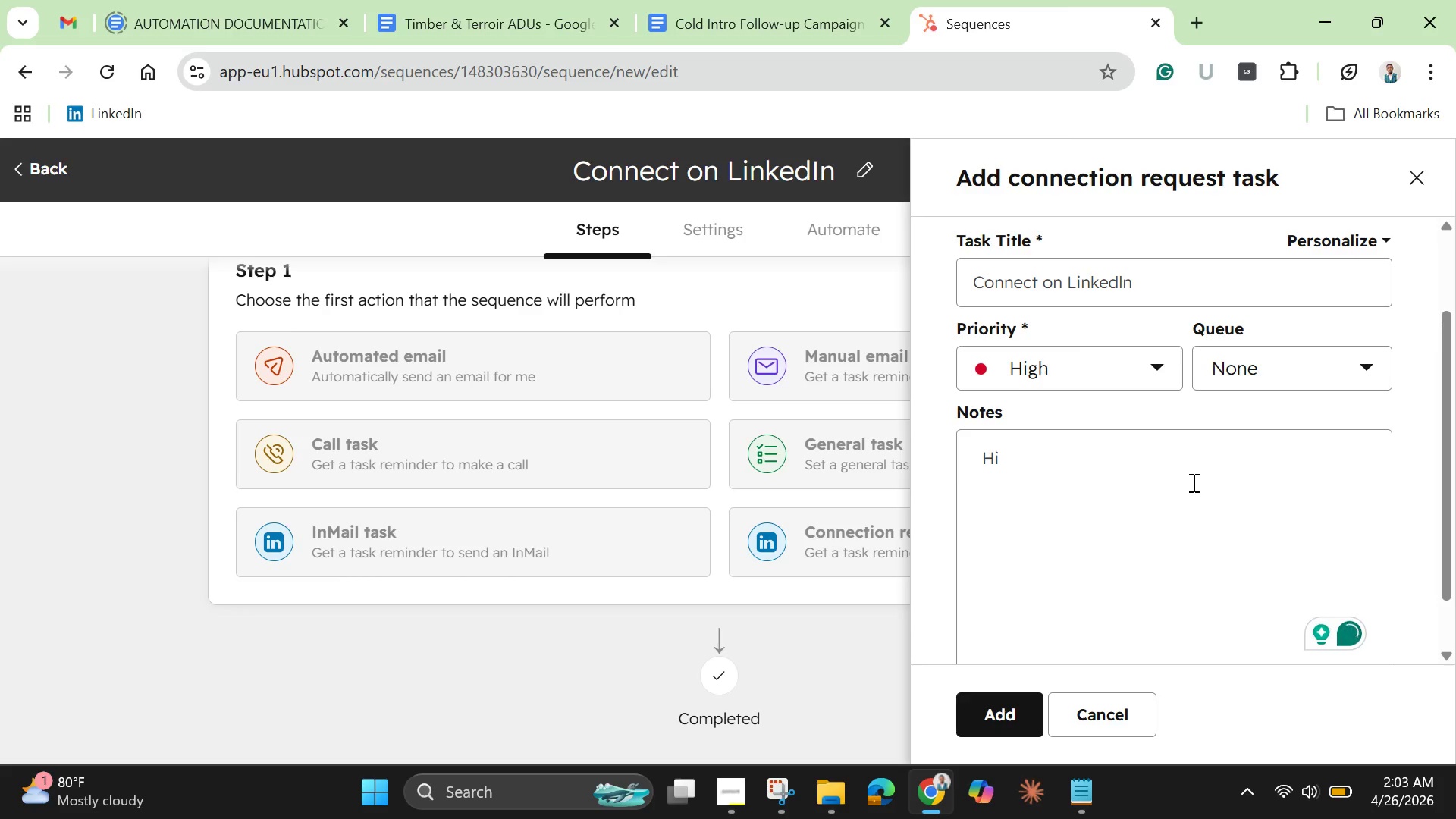 
hold_key(key=ShiftLeft, duration=1.5)
 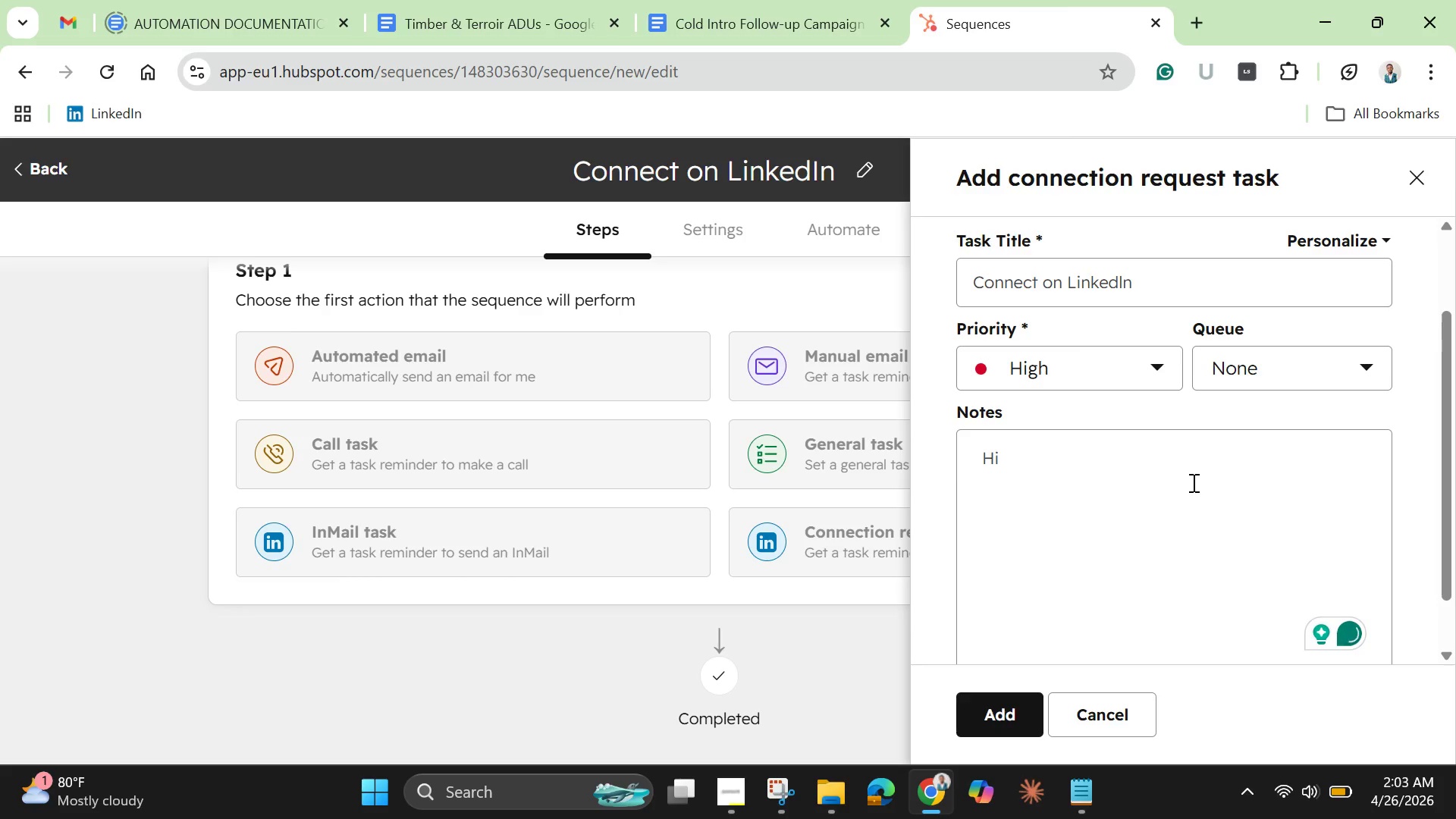 
key(Shift+BracketLeft)
 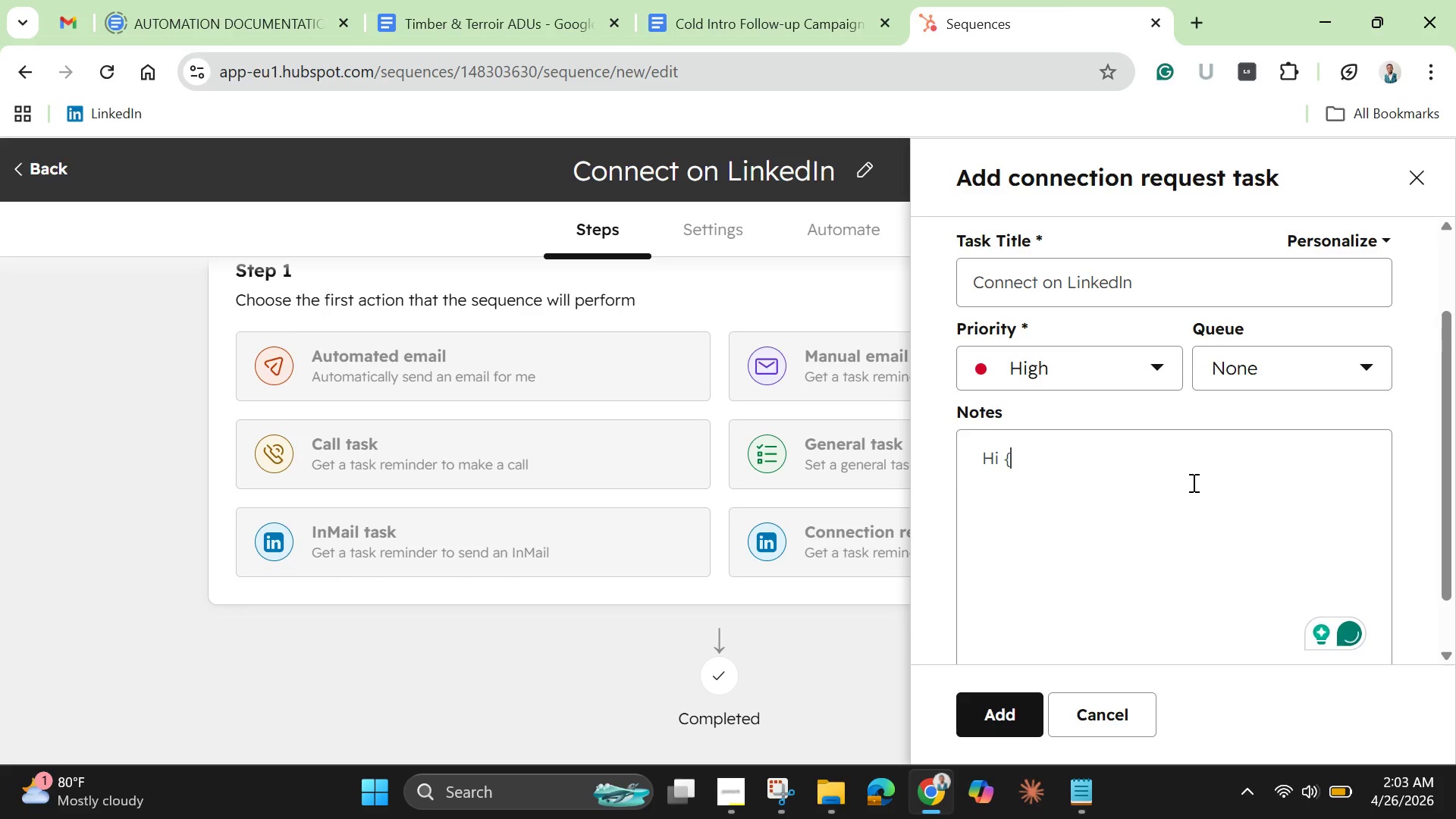 
key(Shift+BracketLeft)
 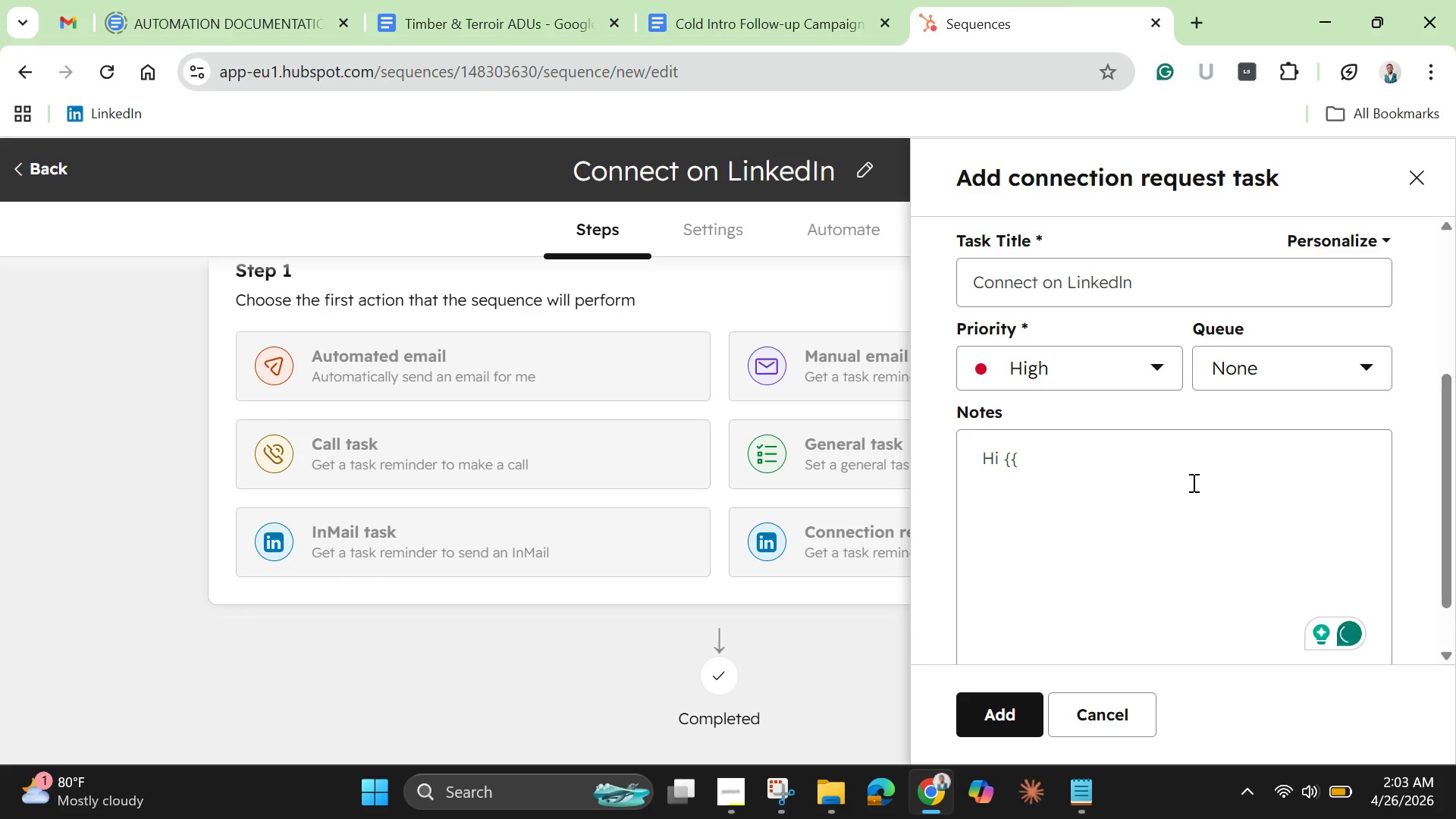 
type( contact.firstname}})
 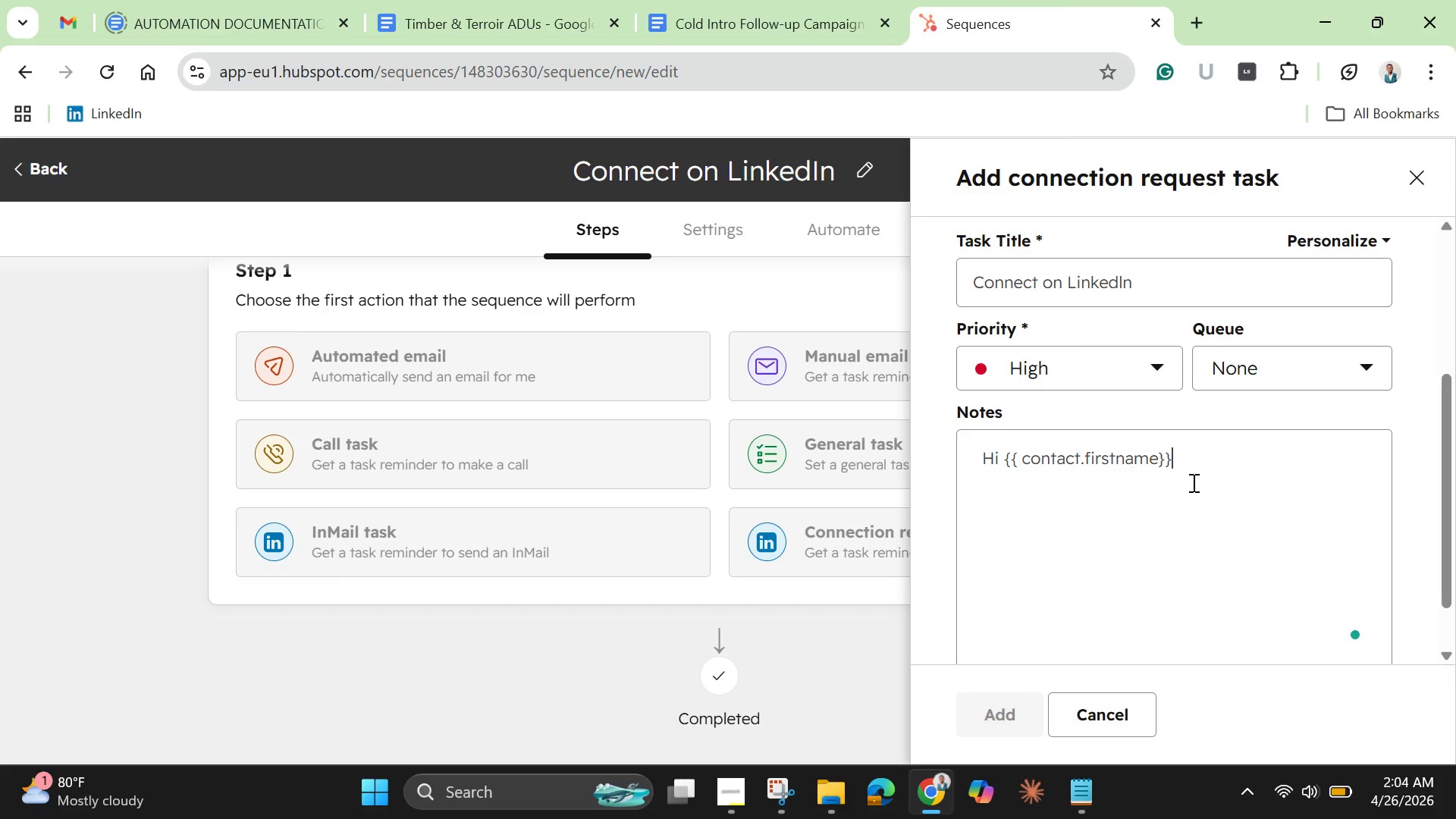 
key(ArrowLeft)
 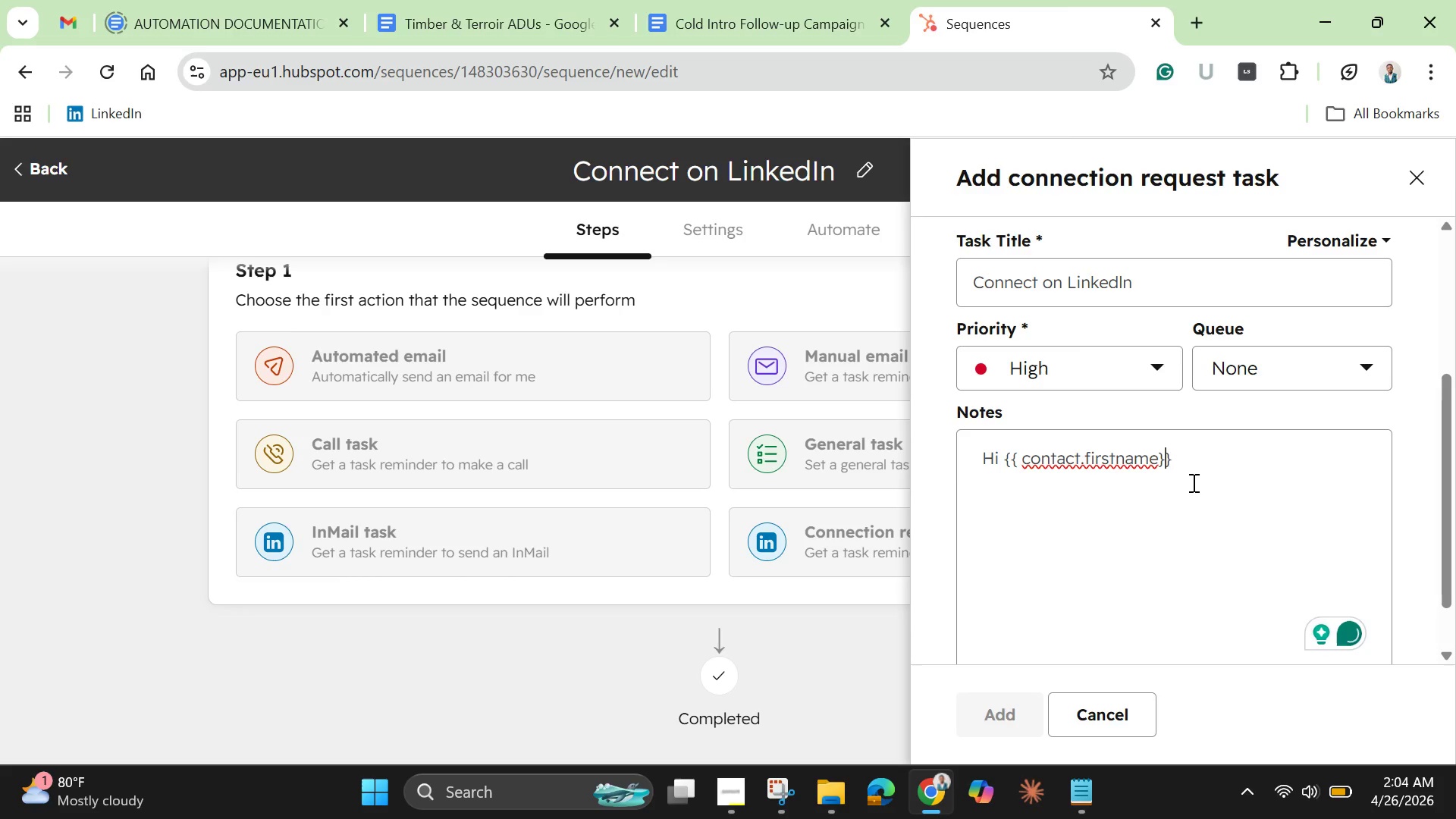 
key(ArrowLeft)
 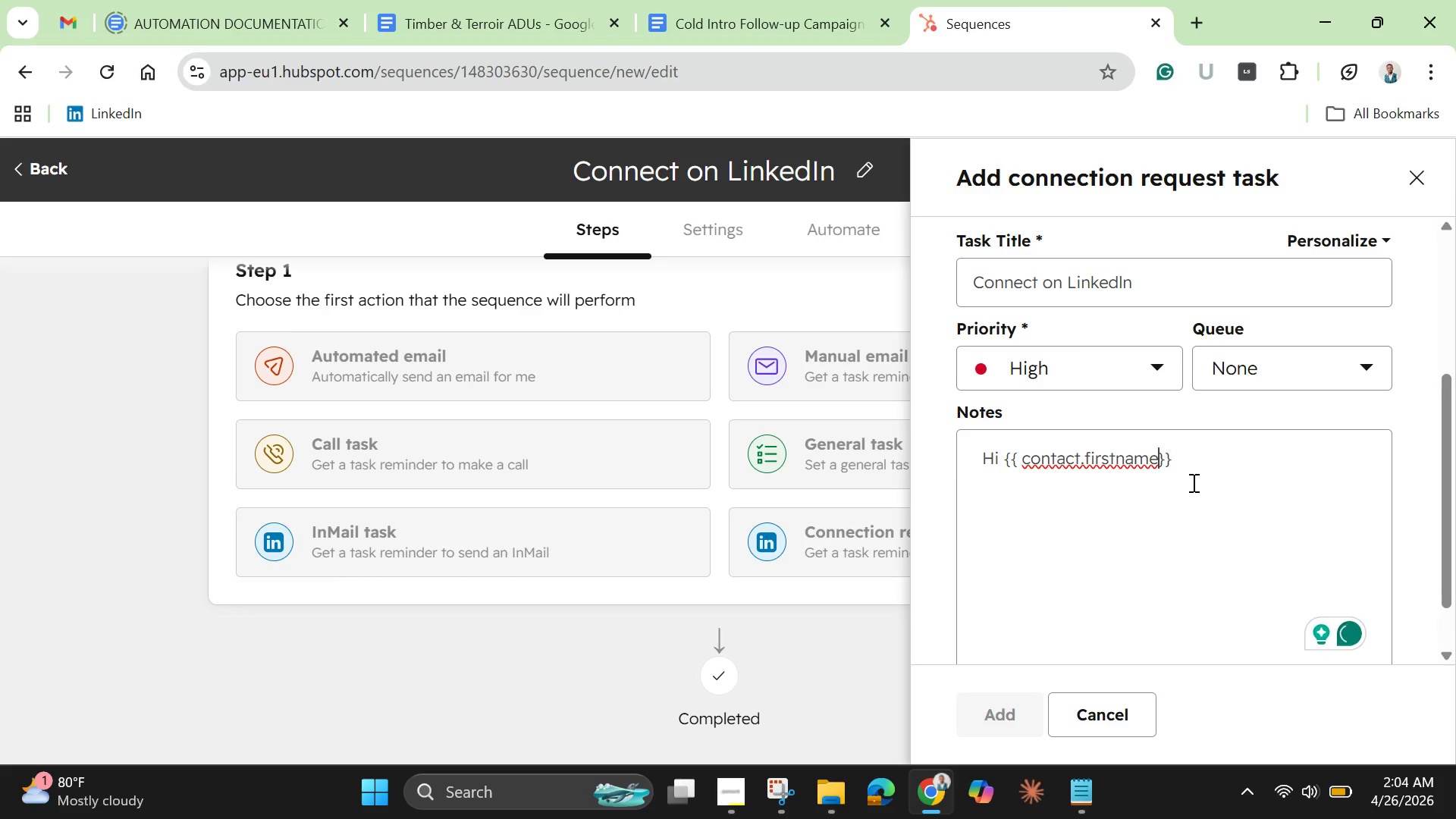 
key(Space)
 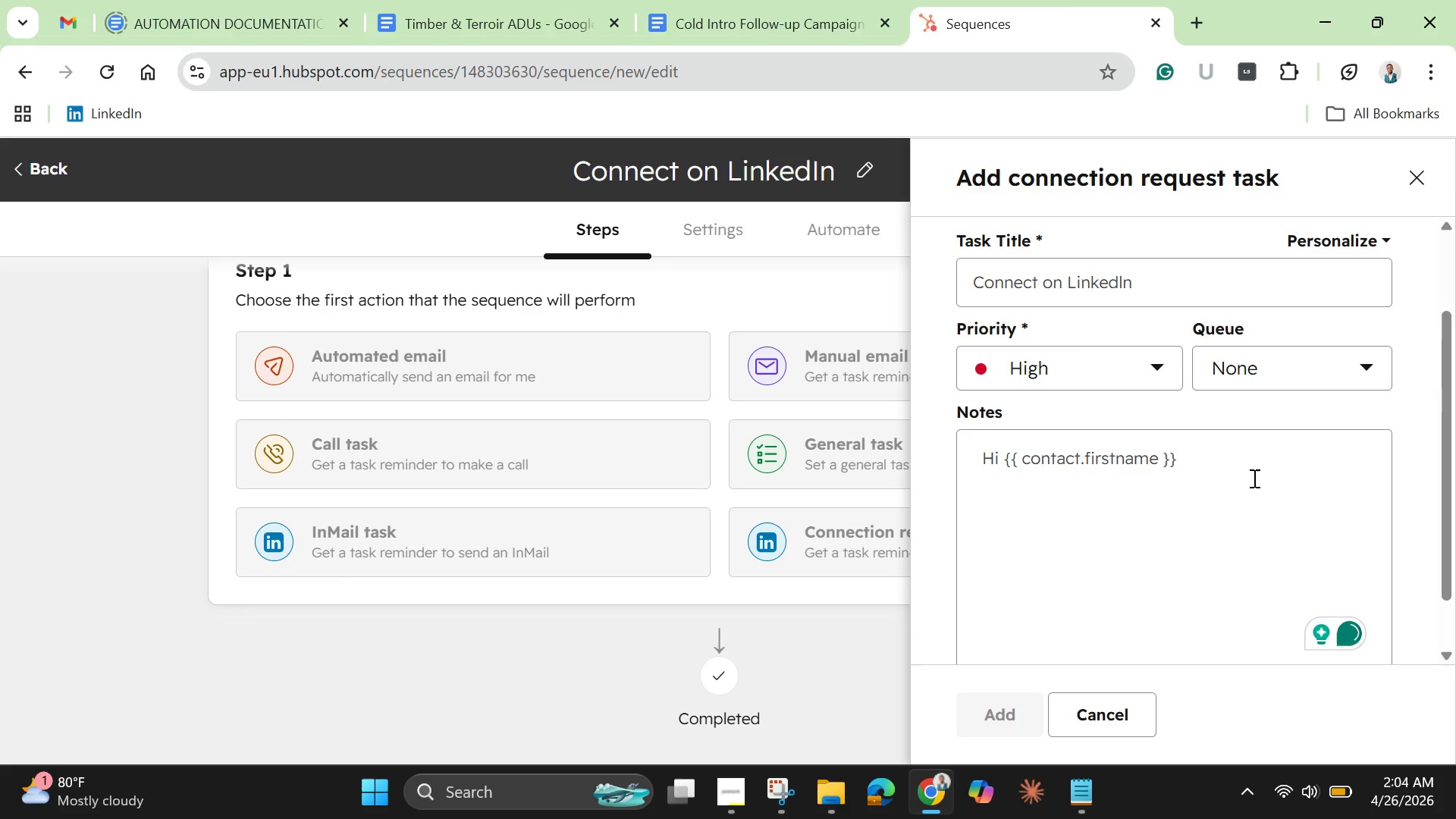 
left_click([1190, 459])
 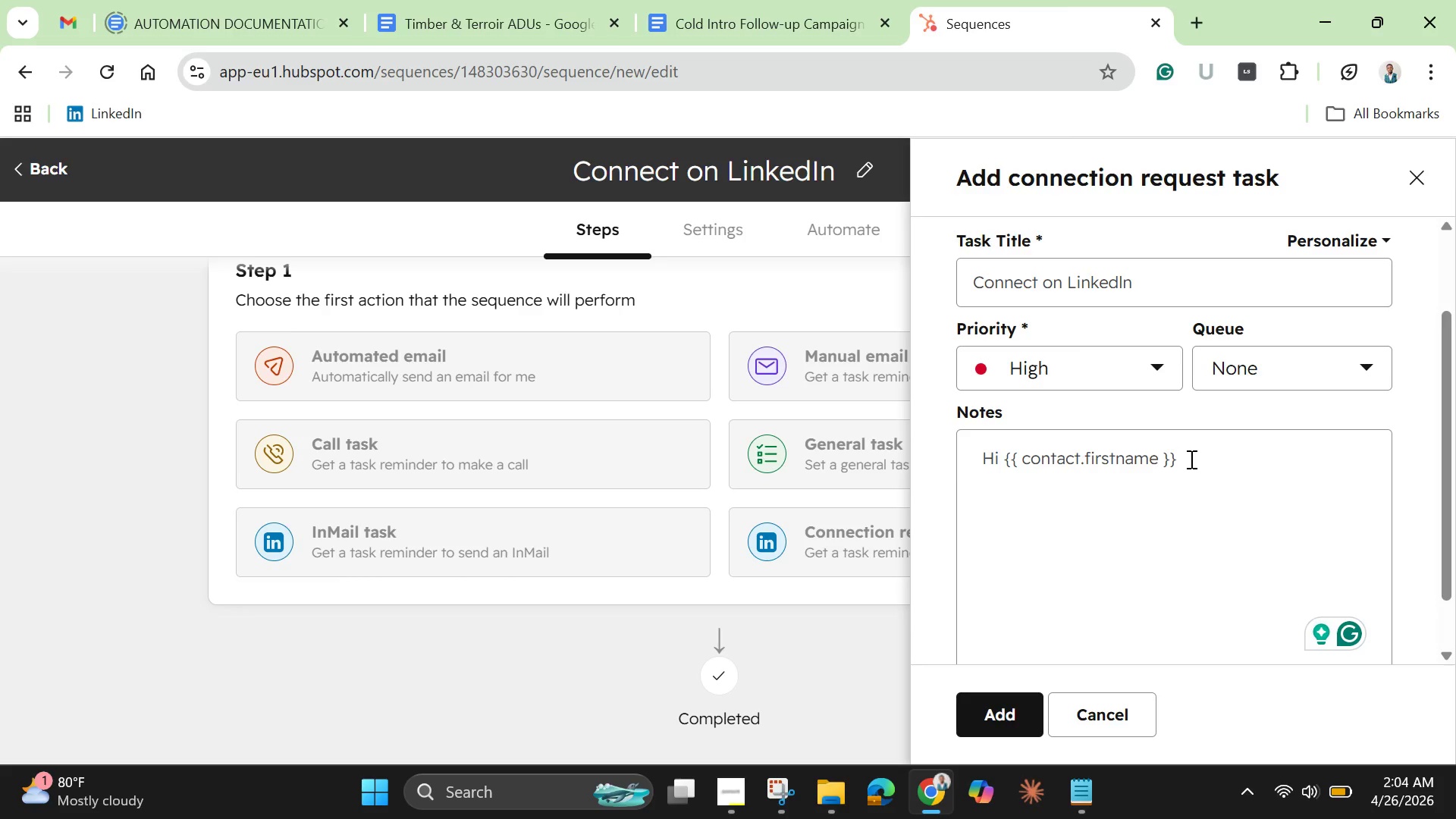 
key(Comma)
 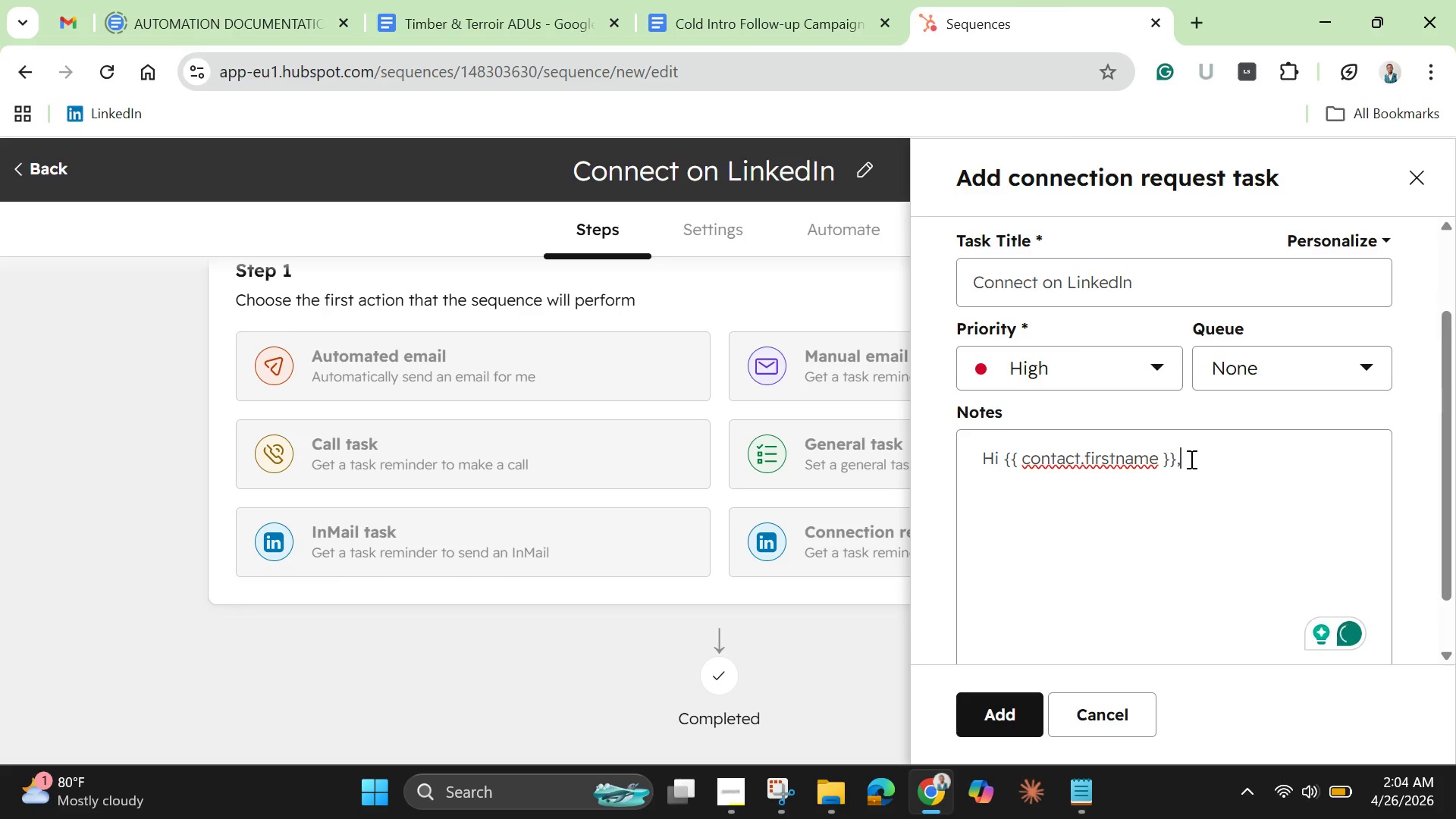 
key(Enter)
 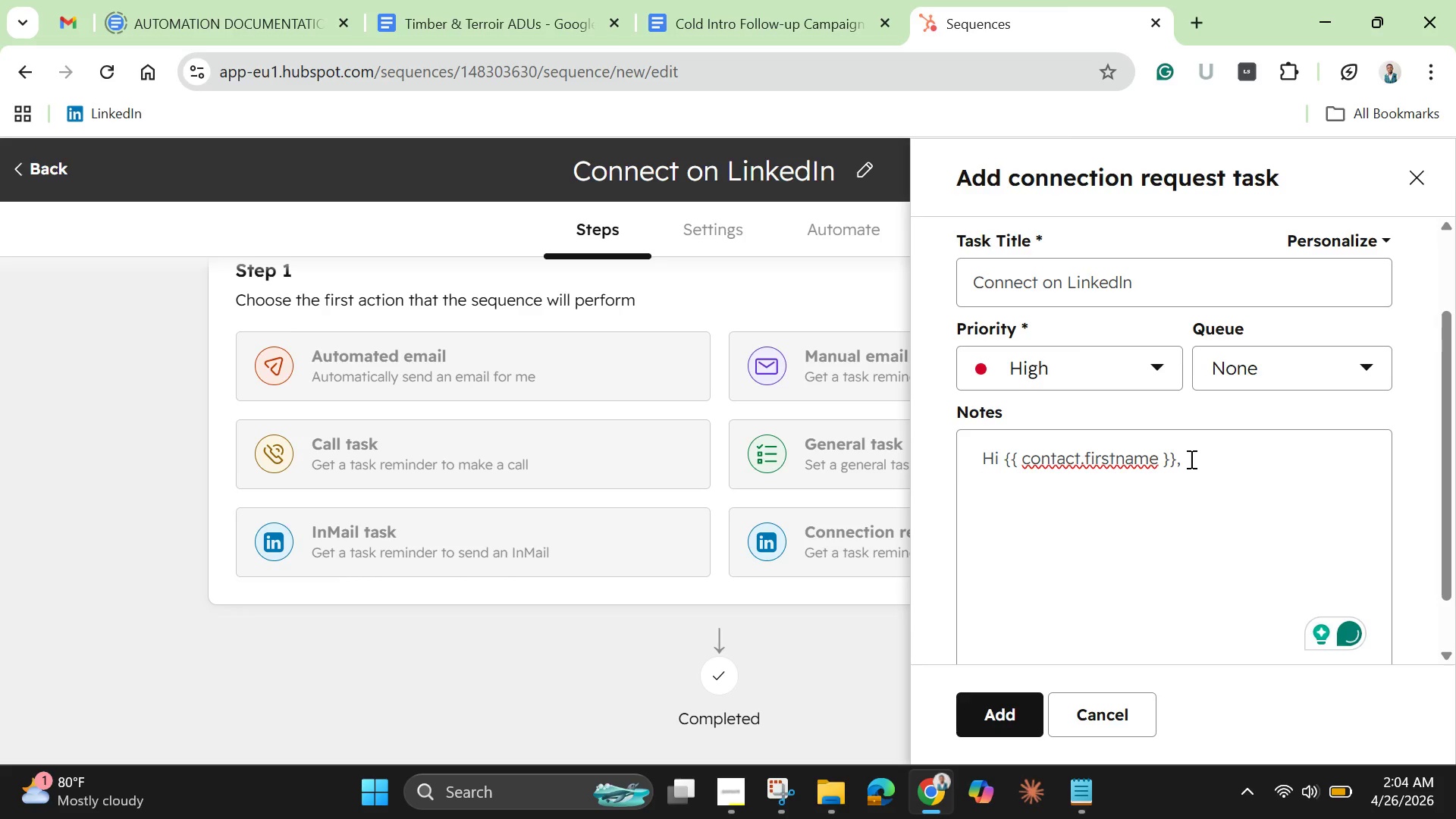 
wait(7.28)
 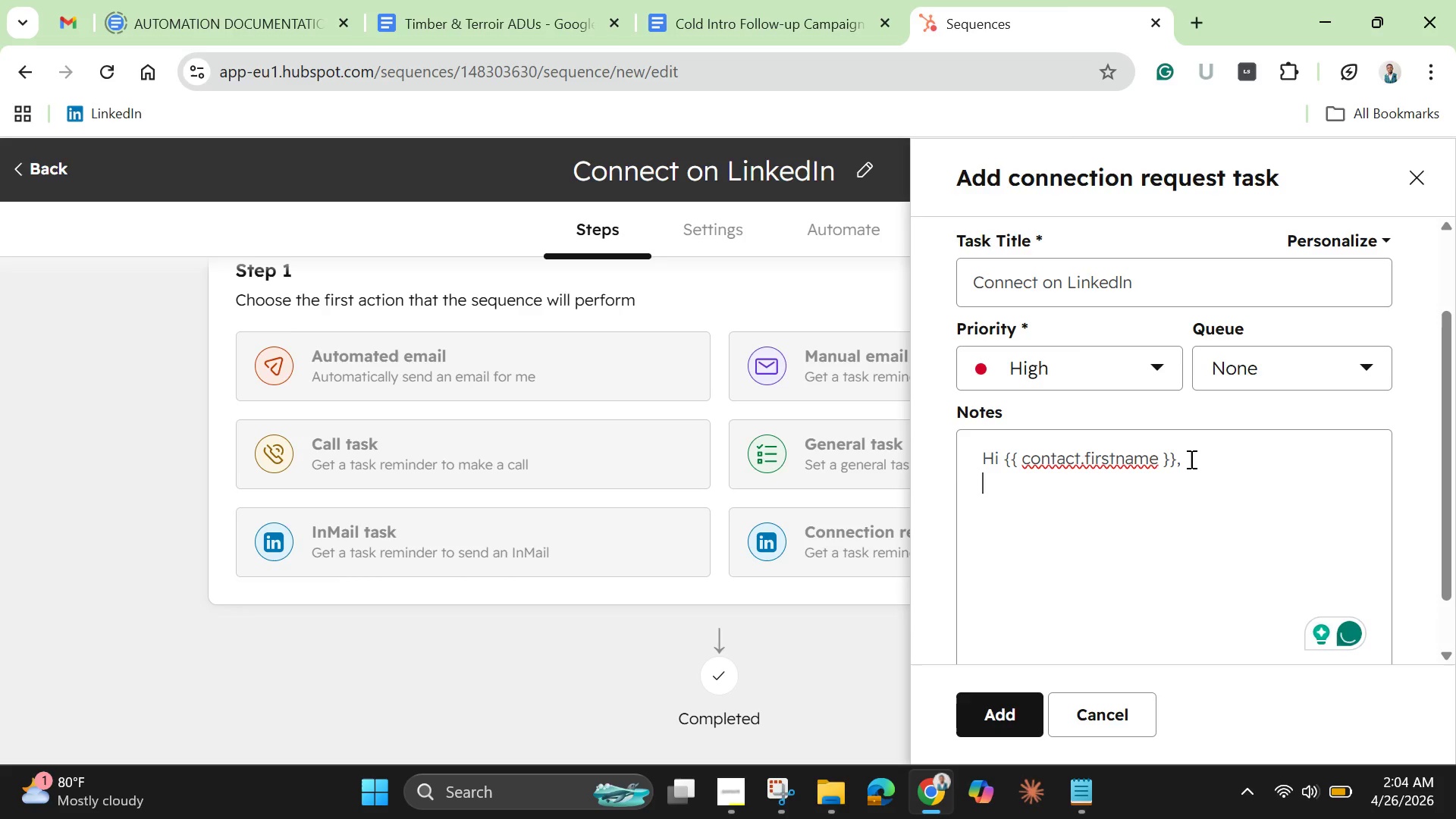 
key(Shift+Enter)
 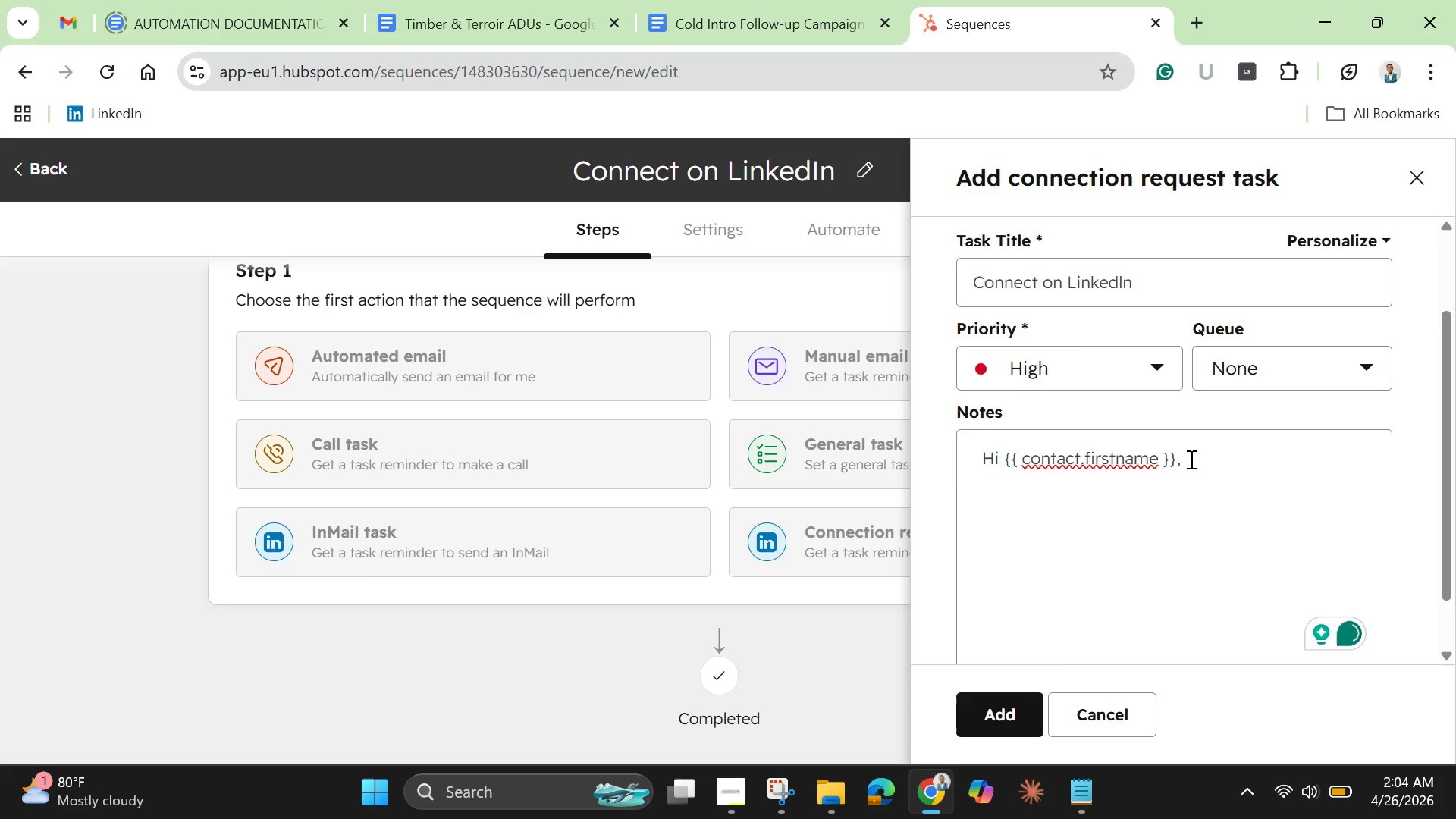 
wait(6.05)
 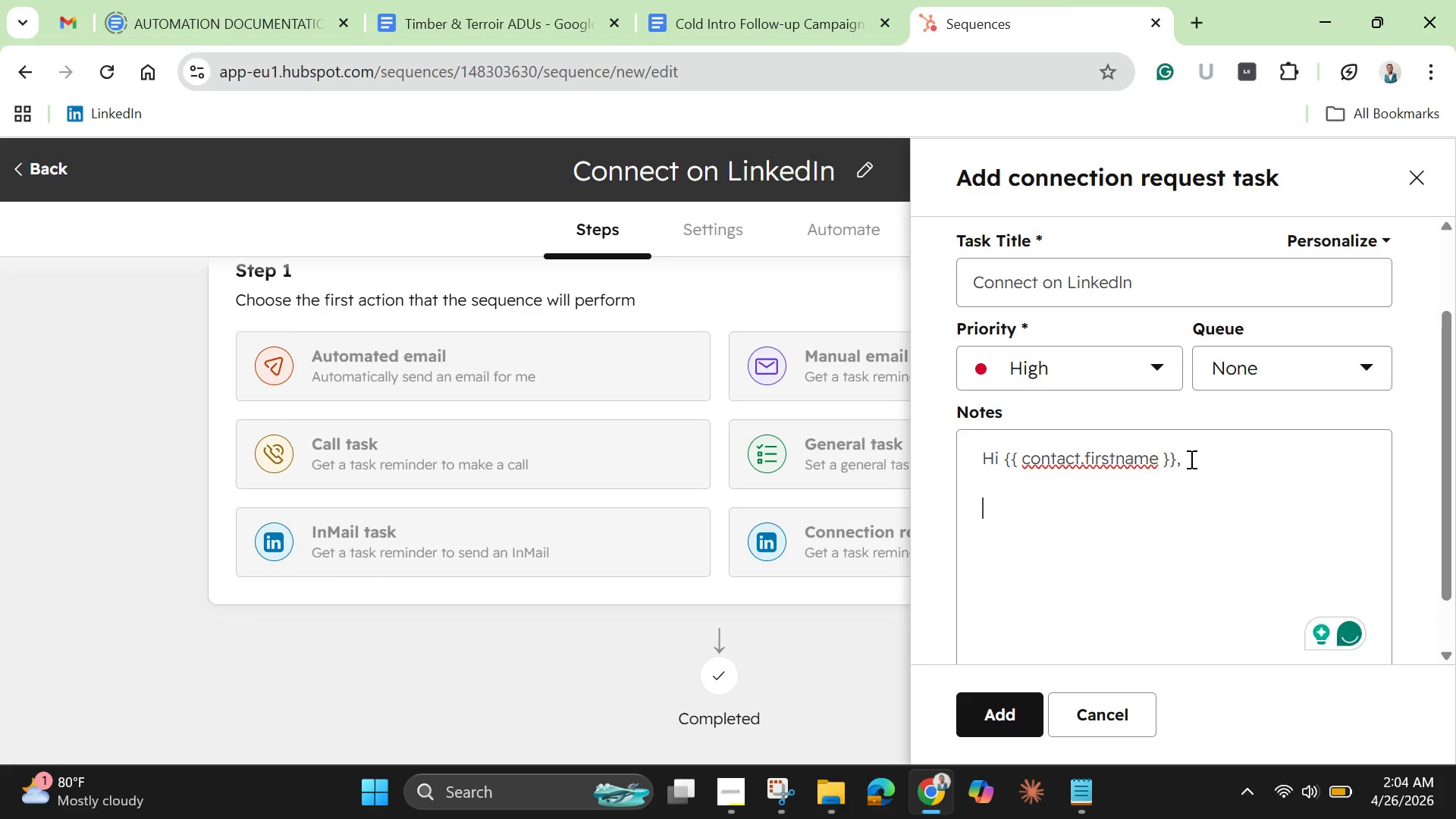 
type(Came across your property and noticed )
 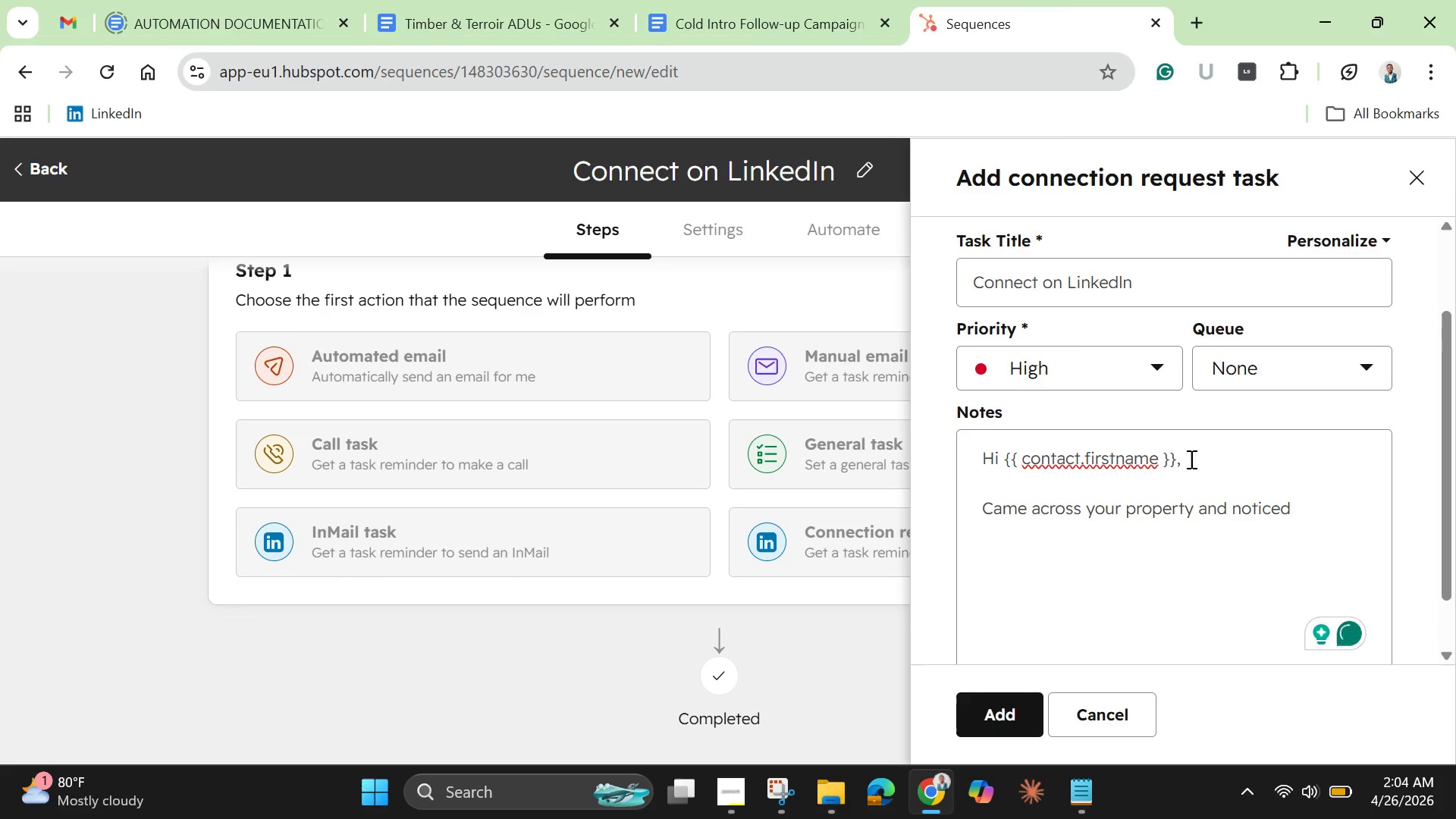 
type(it;s )
key(Backspace)
key(Backspace)
key(Backspace)
key(Backspace)
type(t;s a )
key(Backspace)
key(Backspace)
key(Backspace)
key(Backspace)
key(Backspace)
type('s a {{ conntact)
 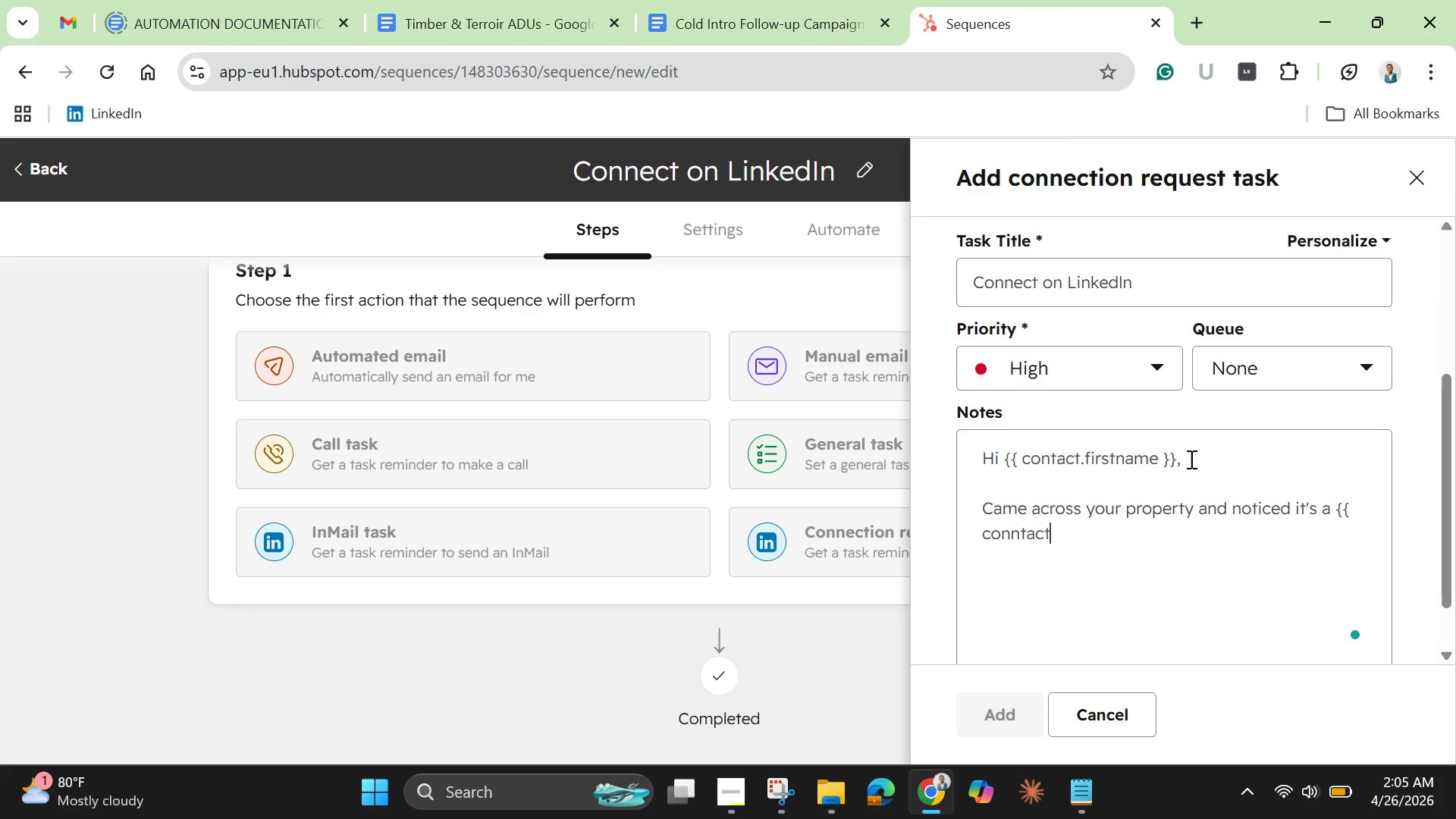 
key(Backspace)
key(Backspace)
key(Backspace)
key(Backspace)
key(Backspace)
type(tact.land_type }} )
 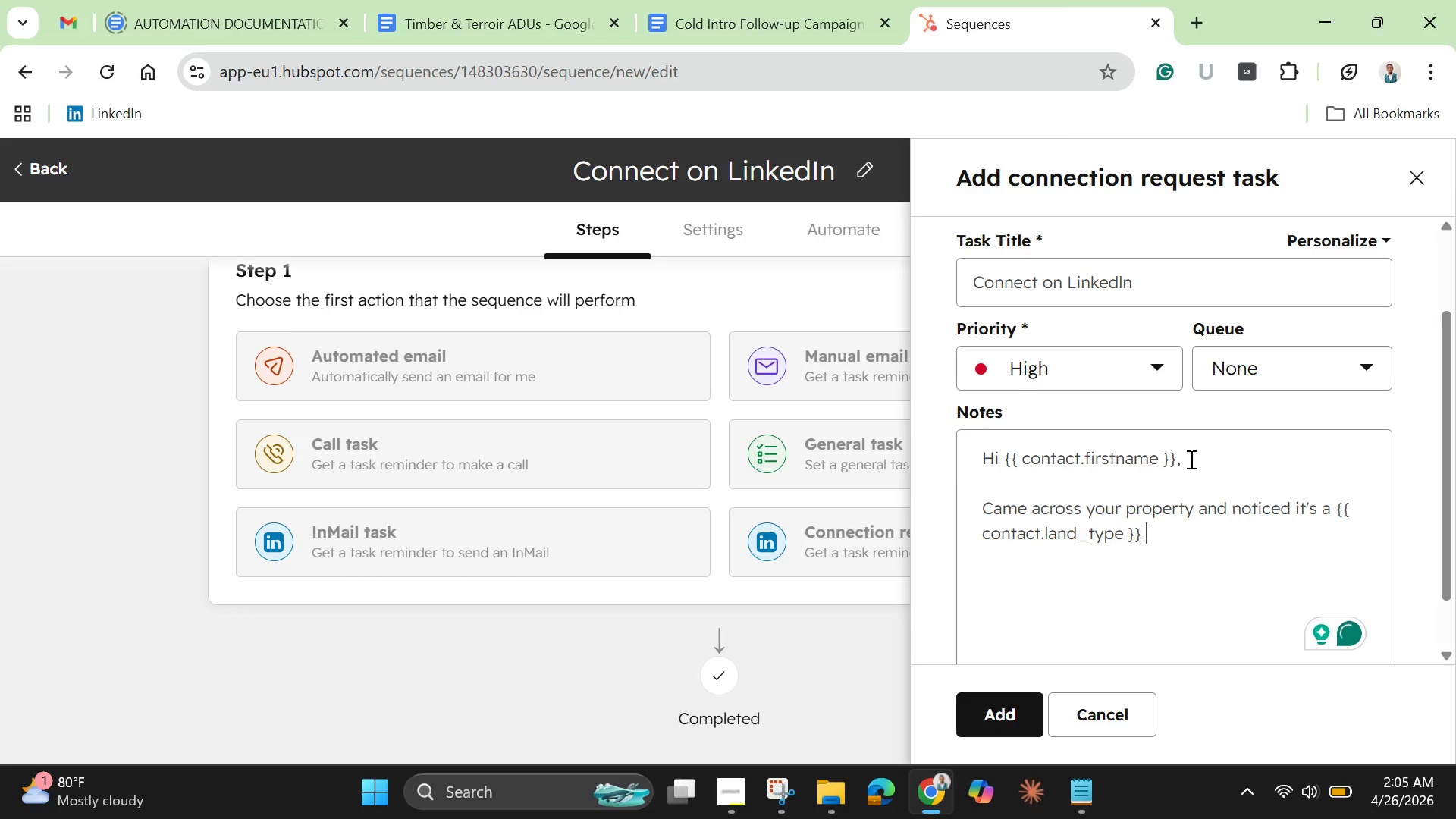 
wait(7.83)
 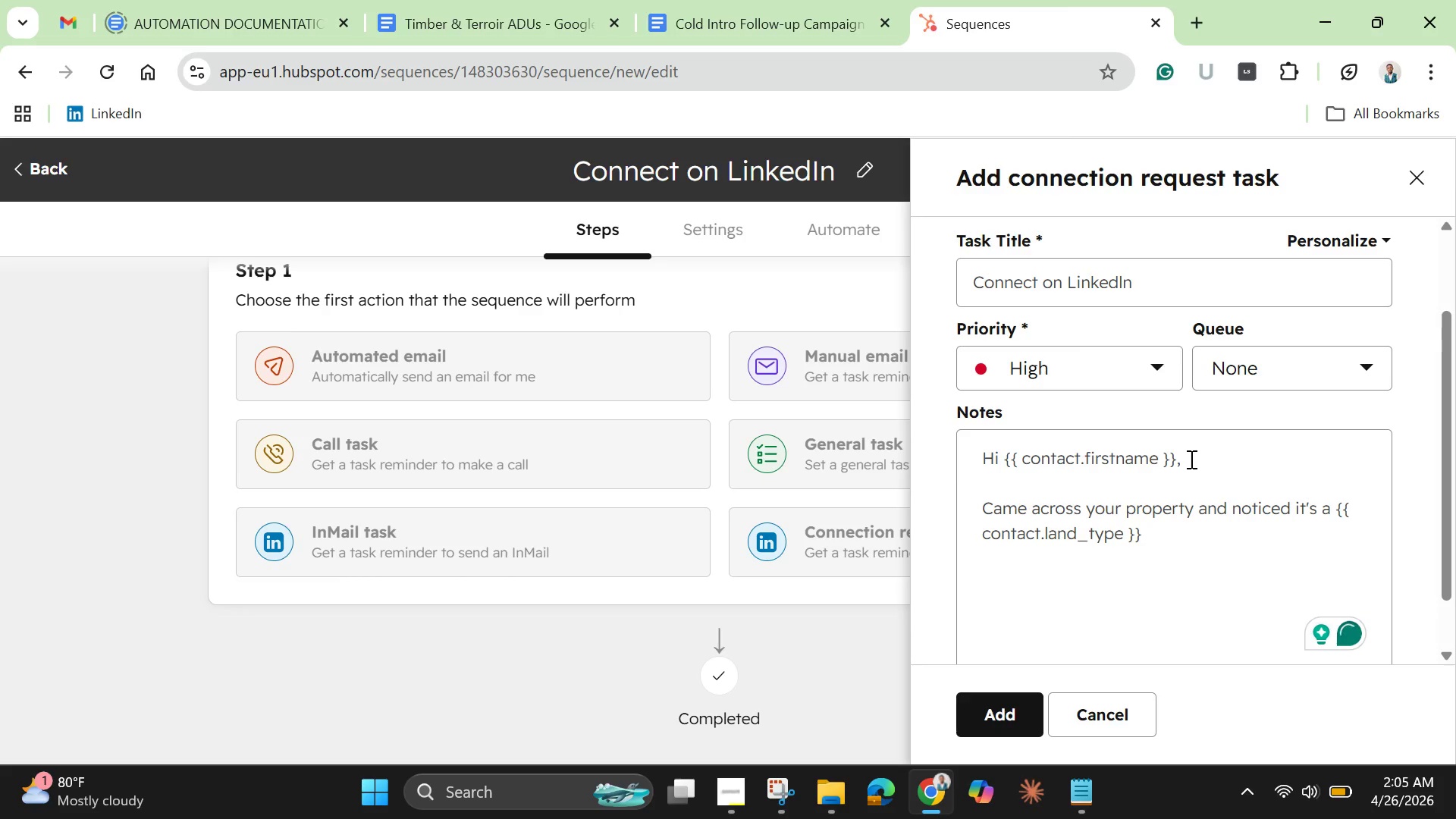 
type(setup - look )
key(Backspace)
type(s like a strong fit for eco-glamping .)
key(Backspace)
key(Backspace)
type(.)
 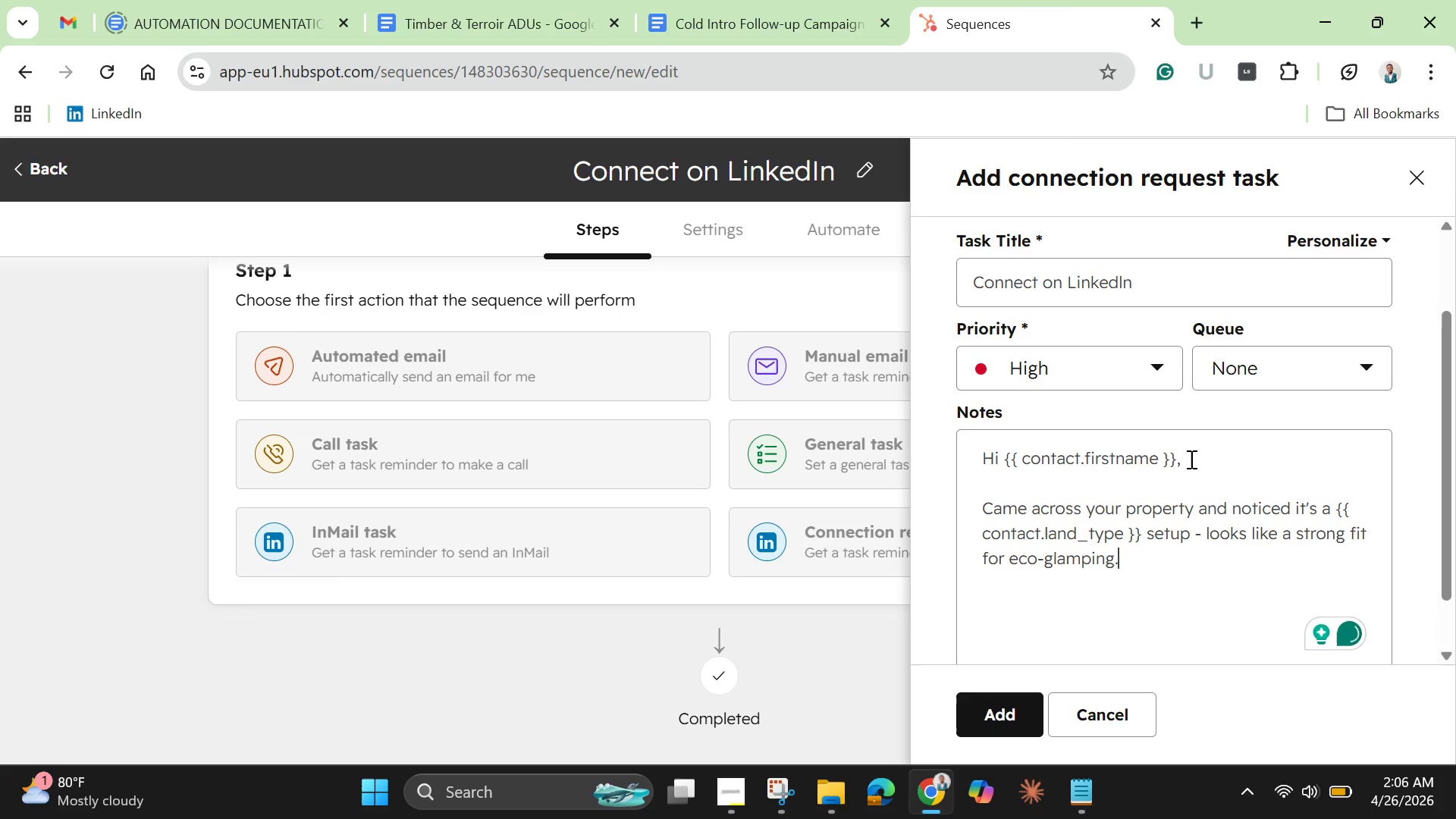 
key(Enter)
 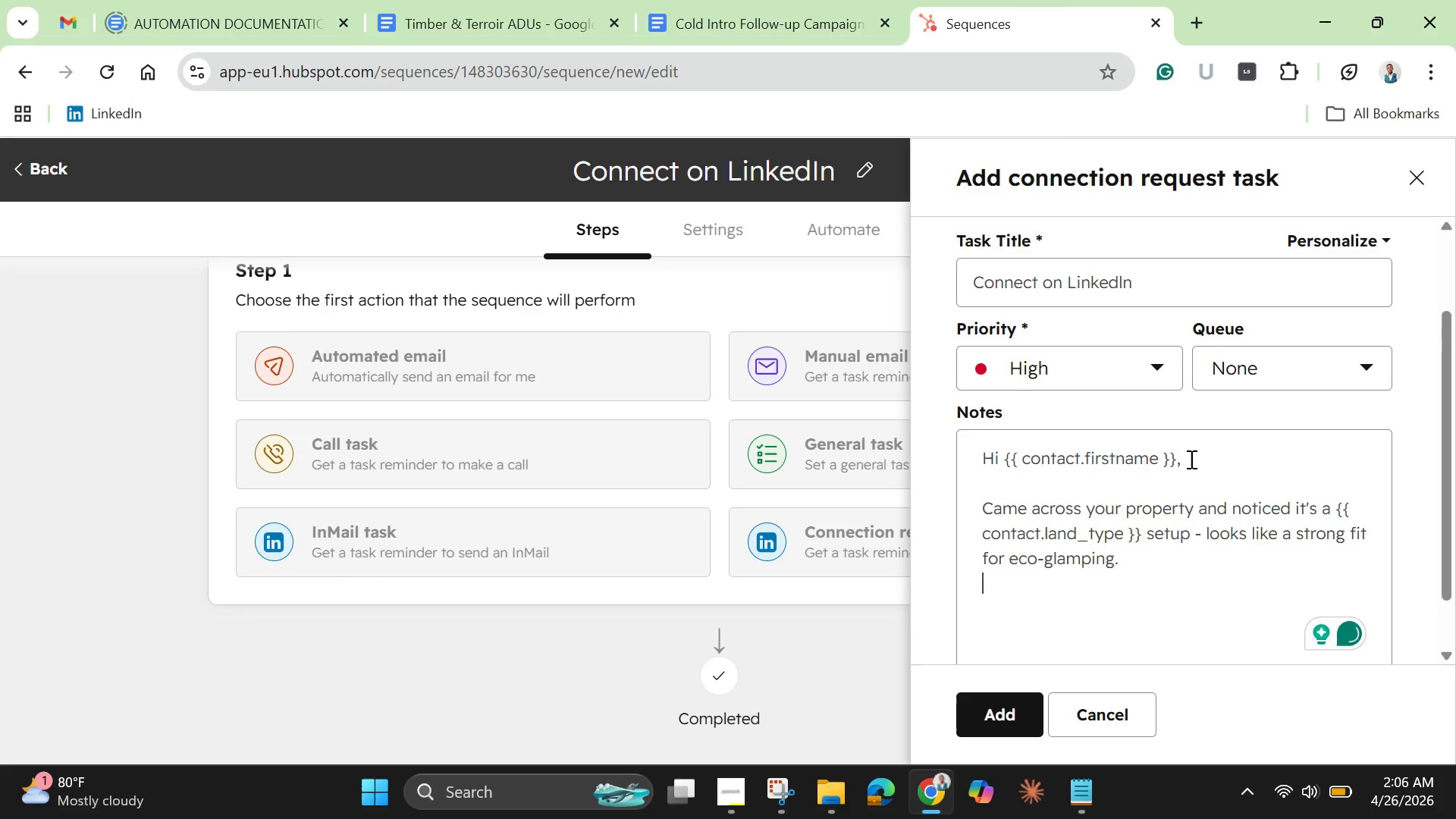 
key(Enter)
 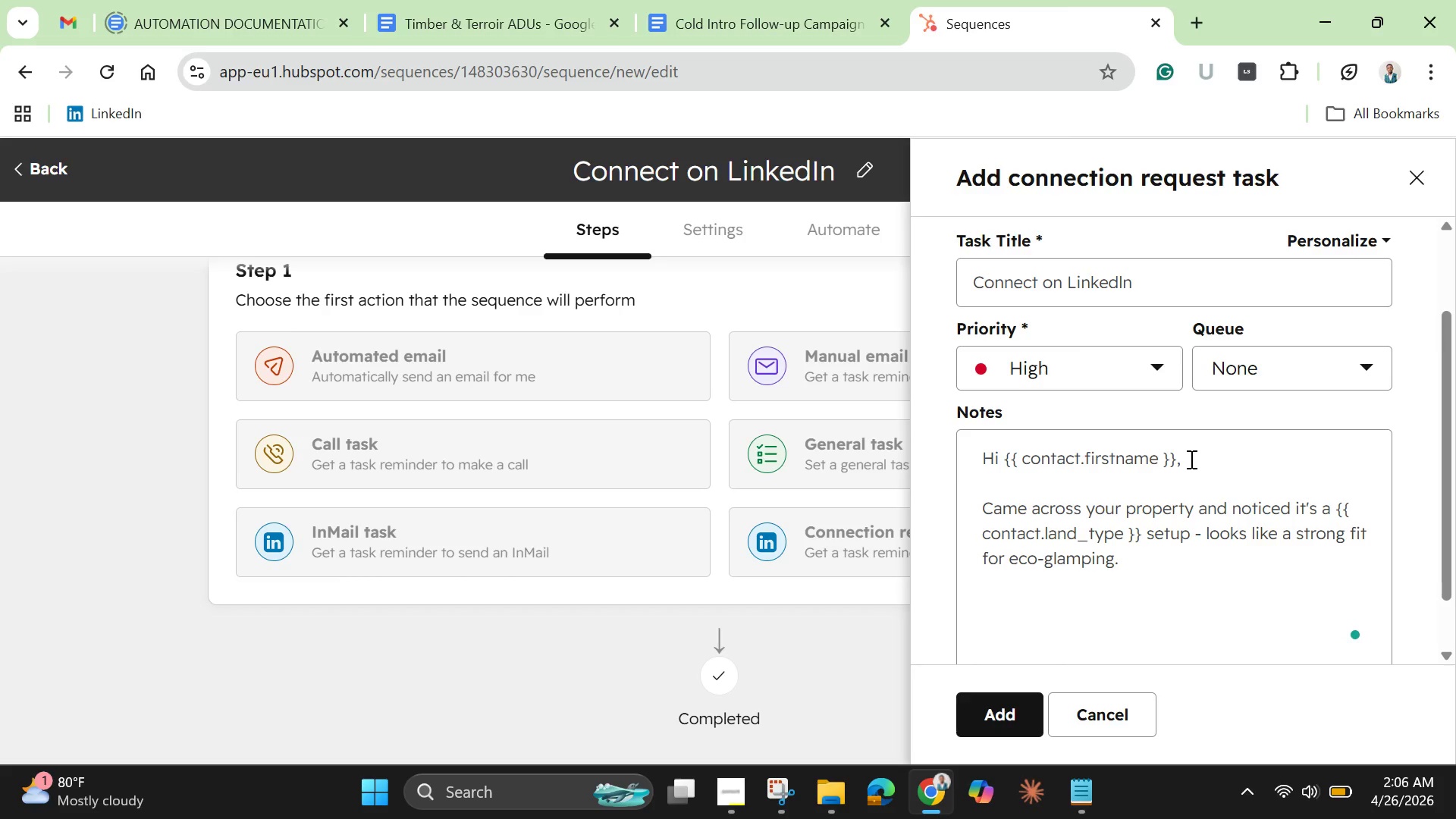 
type(Would be great to connect.)
 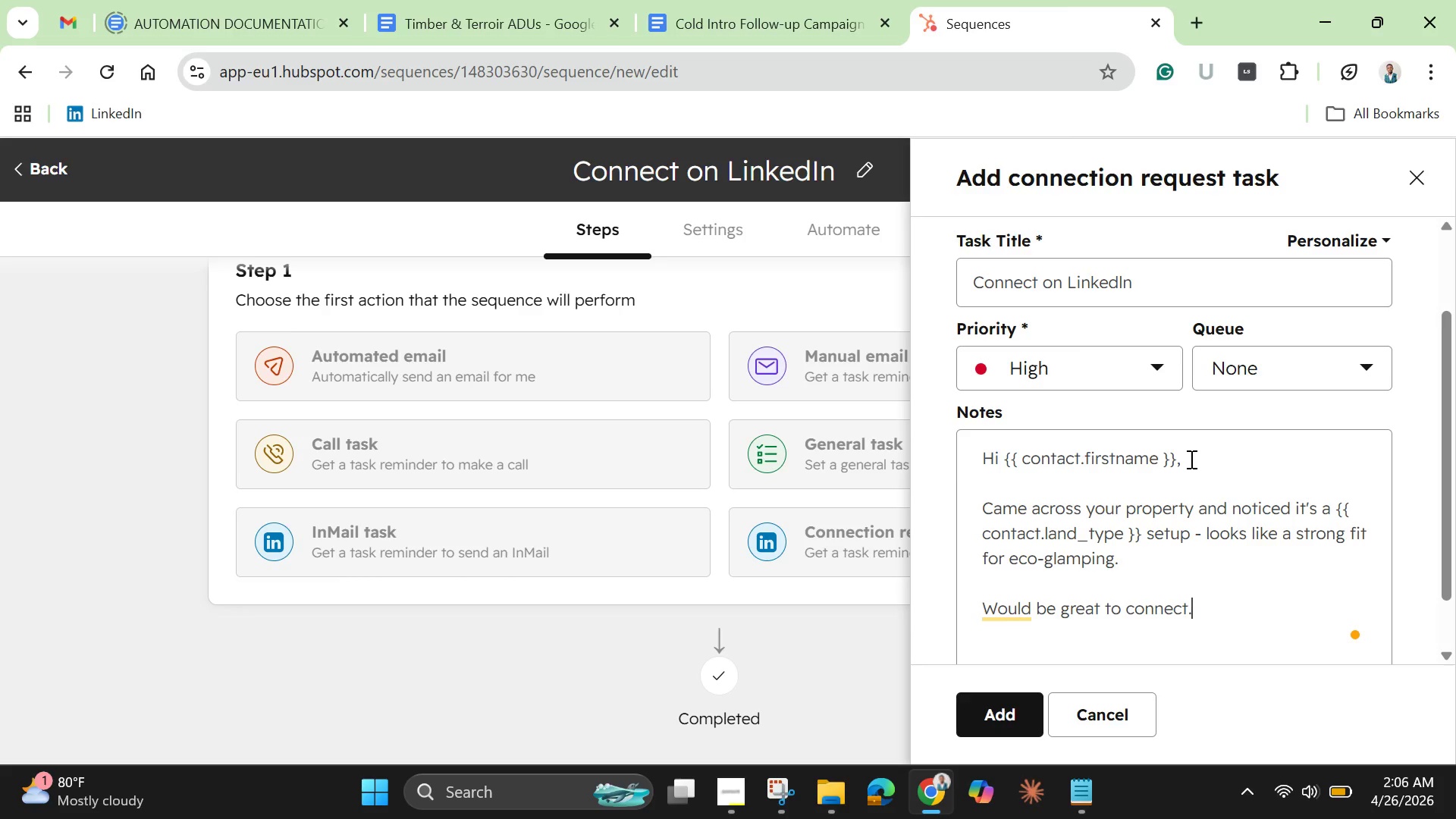 
key(Enter)
 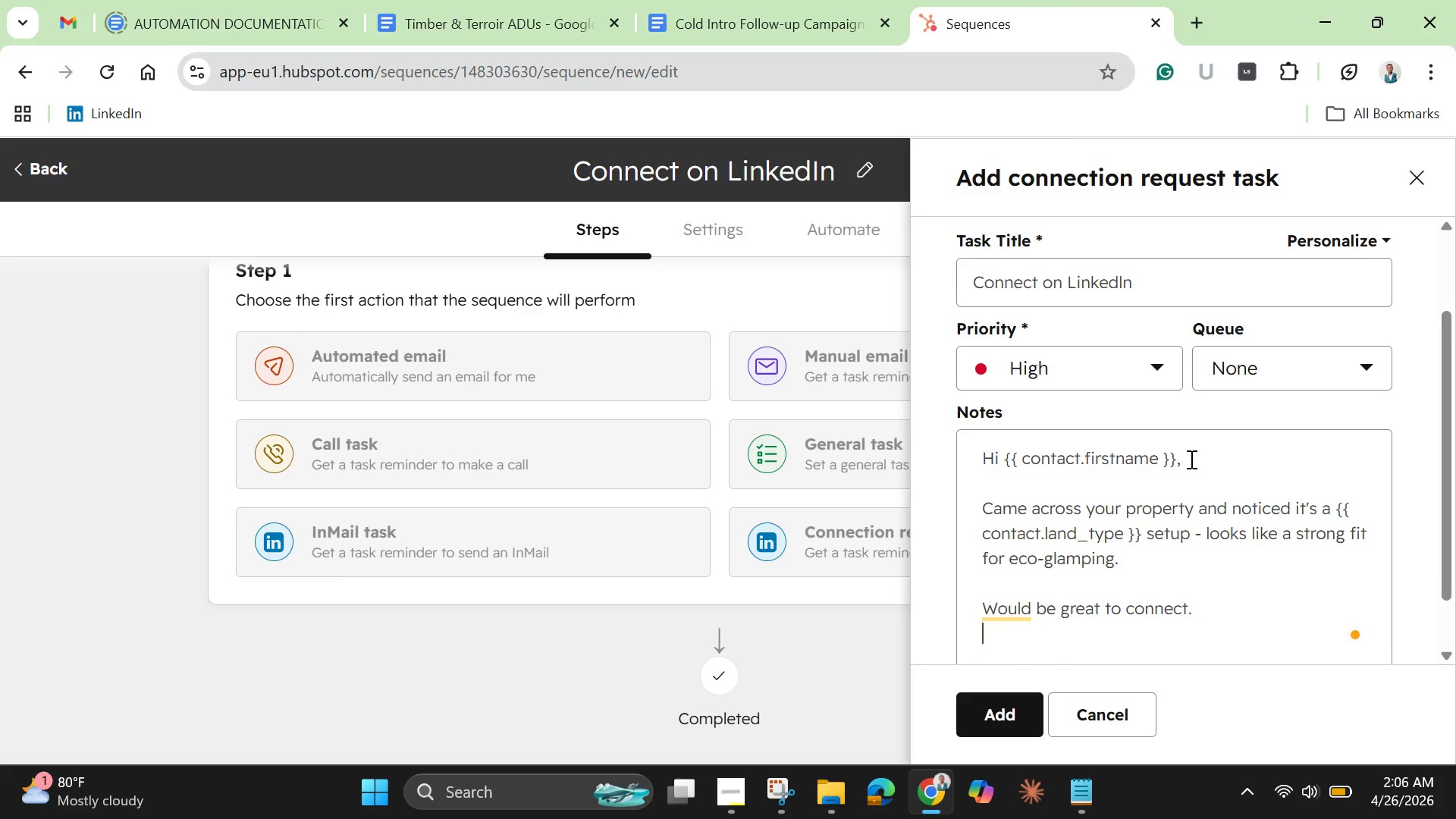 
key(Enter)
 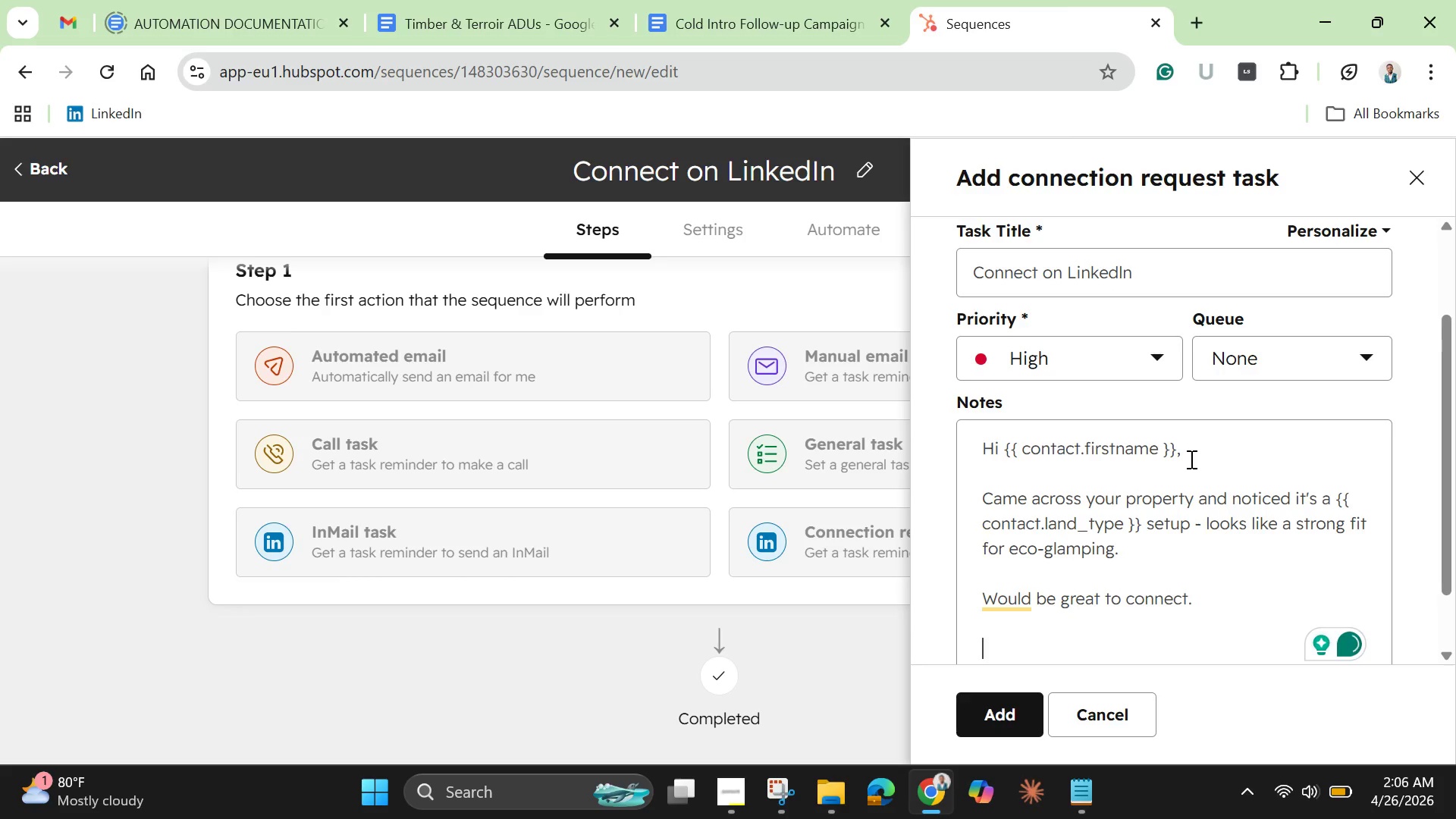 
type(Olumide)
 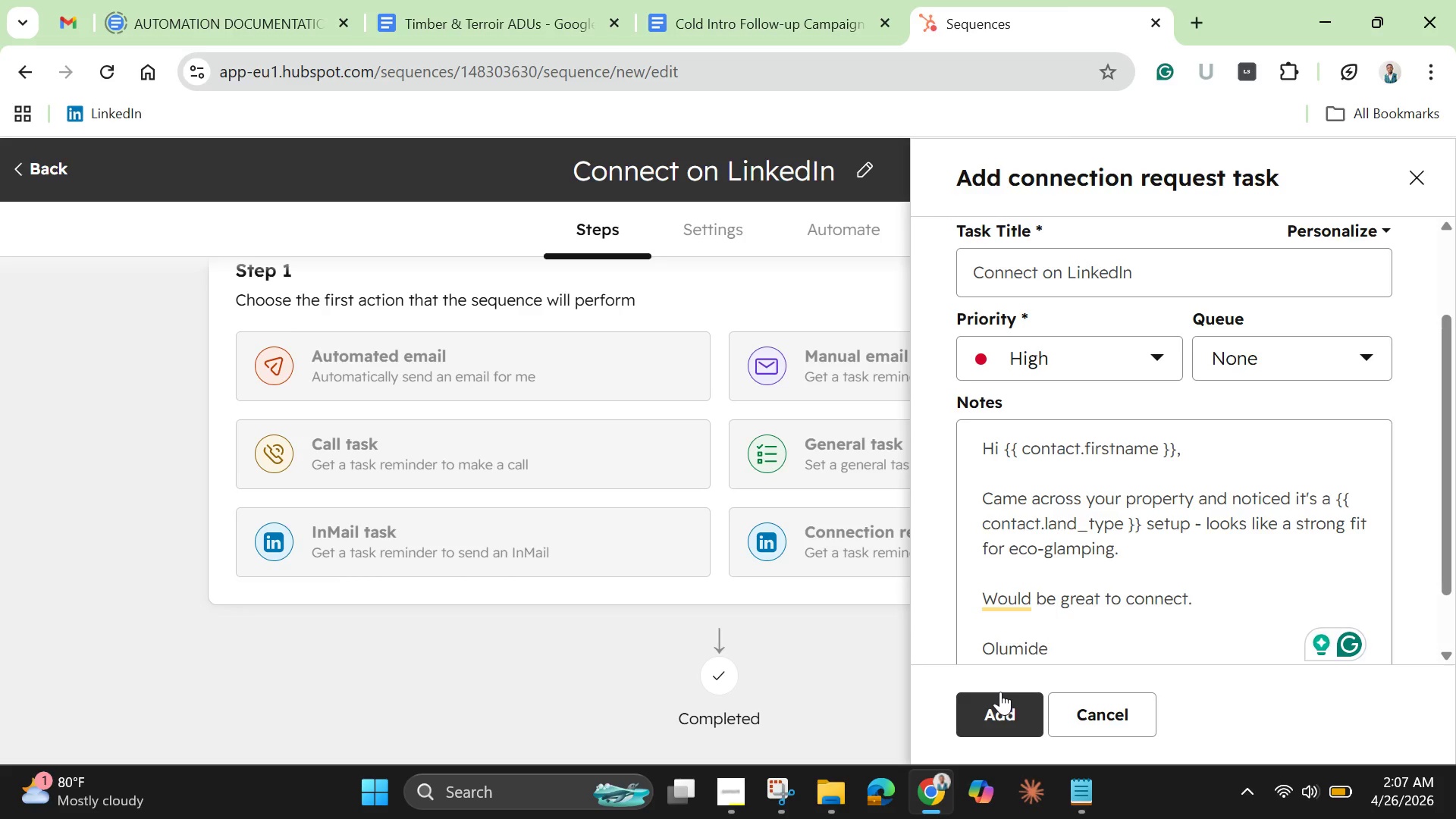 
wait(44.05)
 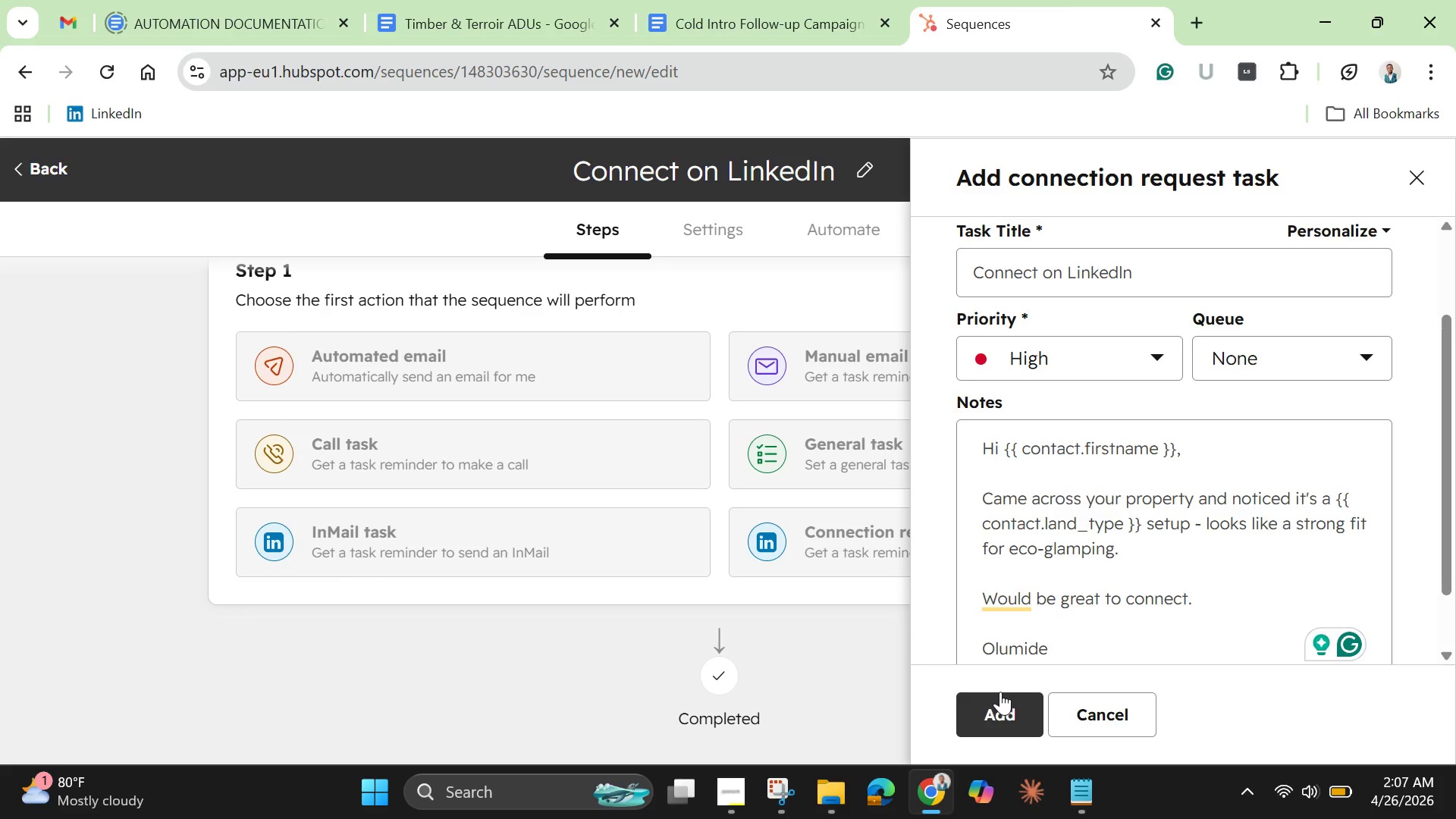 
left_click([1002, 723])
 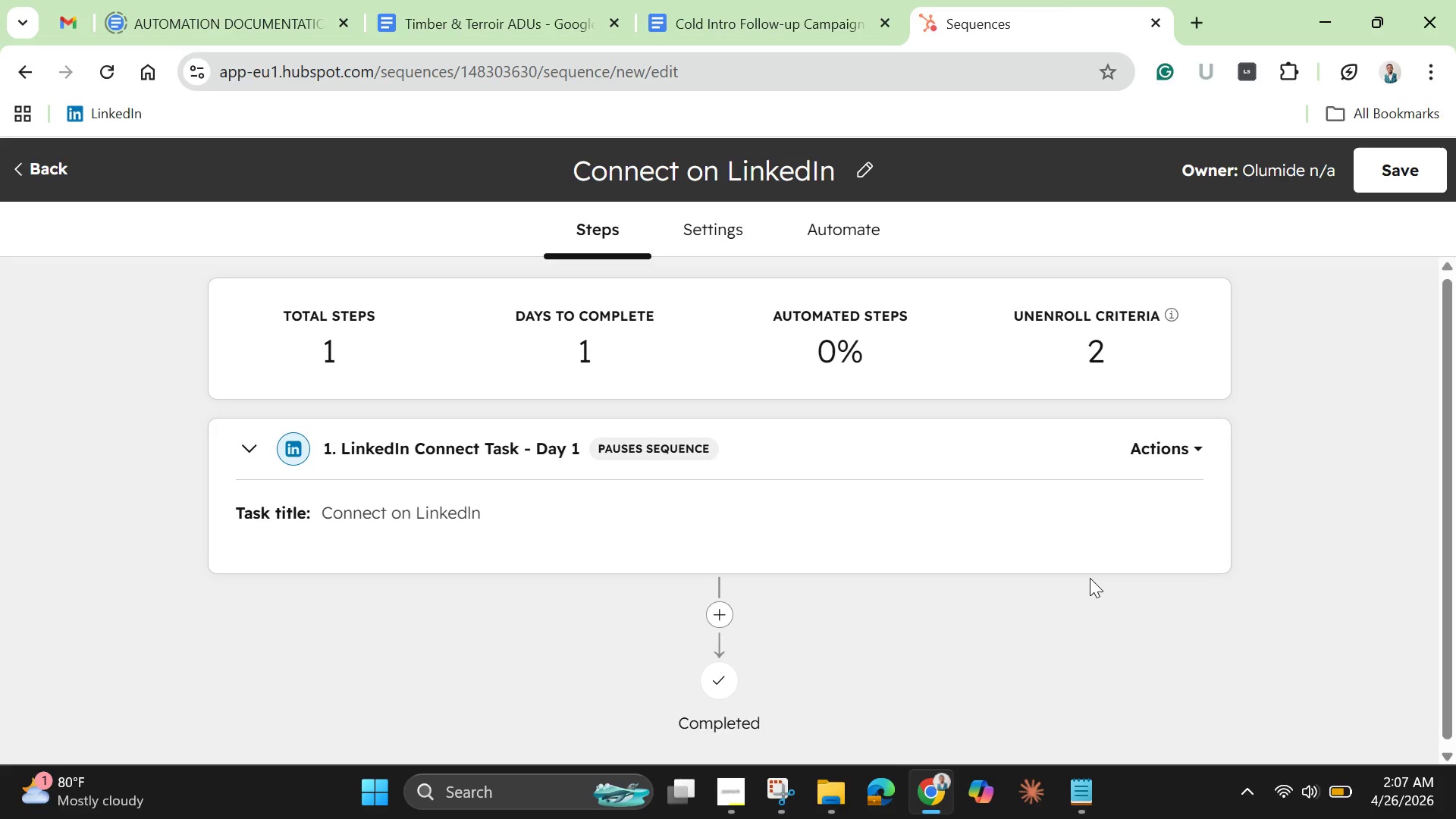 
wait(36.11)
 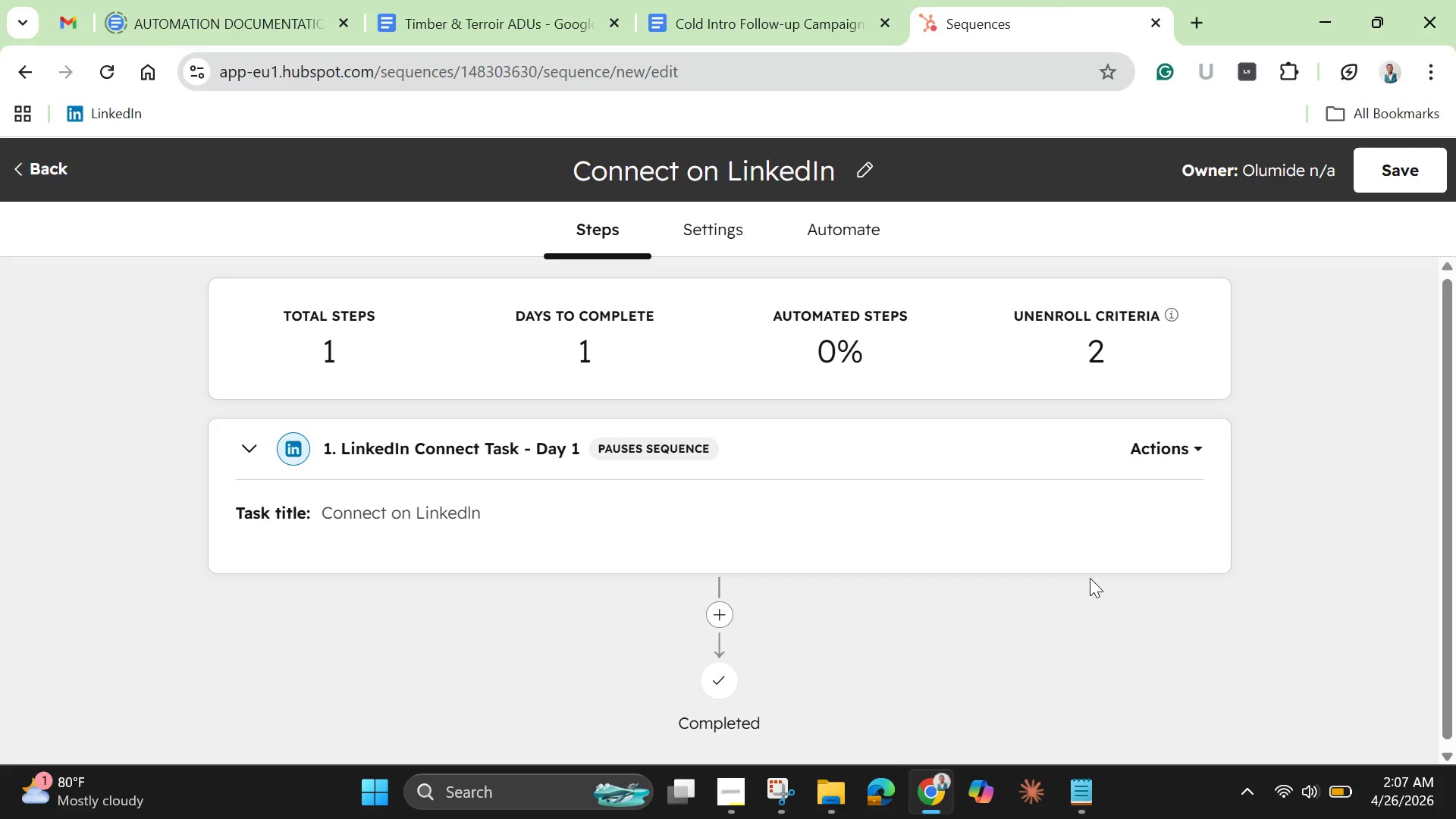 
left_click([714, 612])
 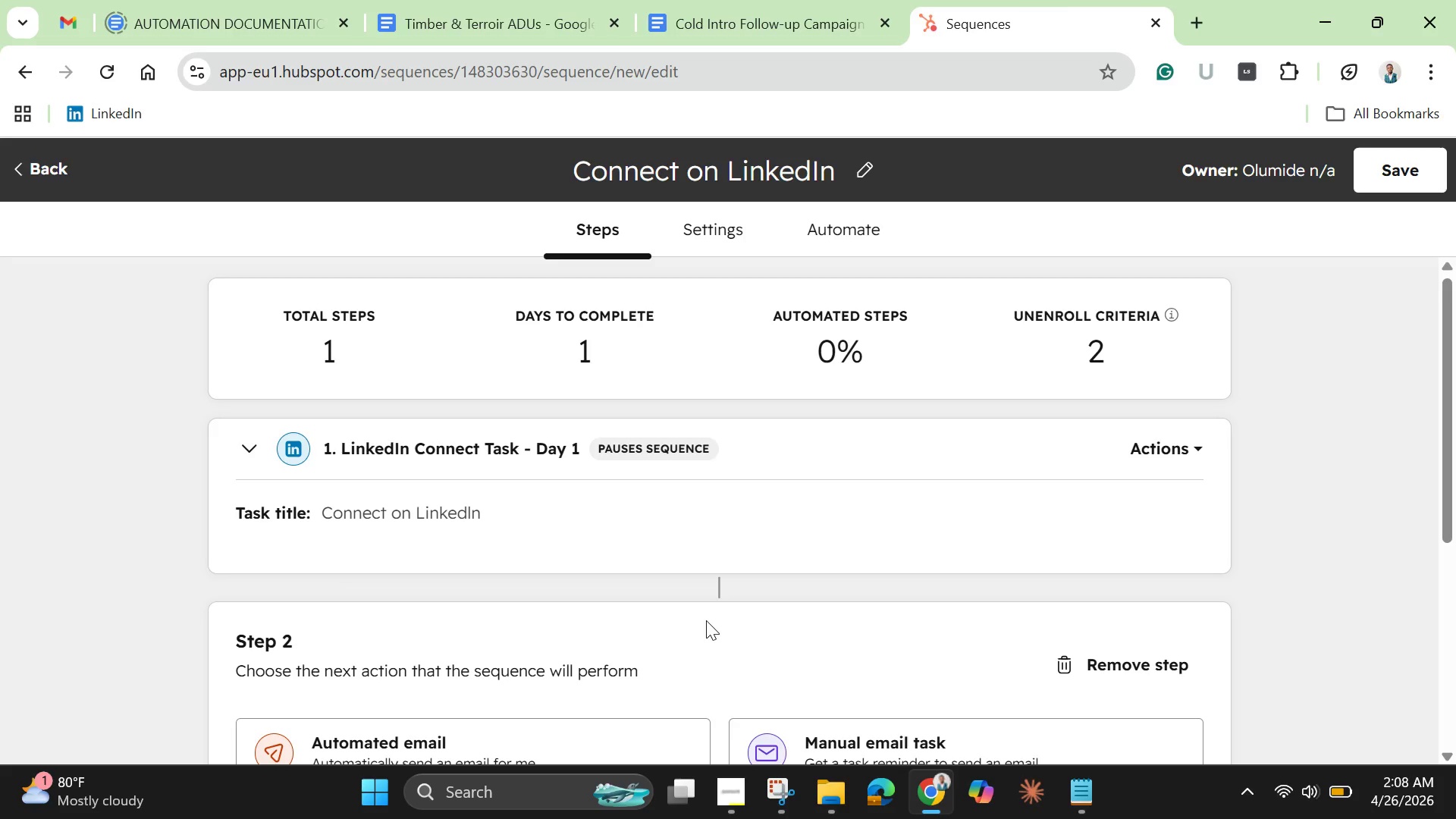 
wait(9.58)
 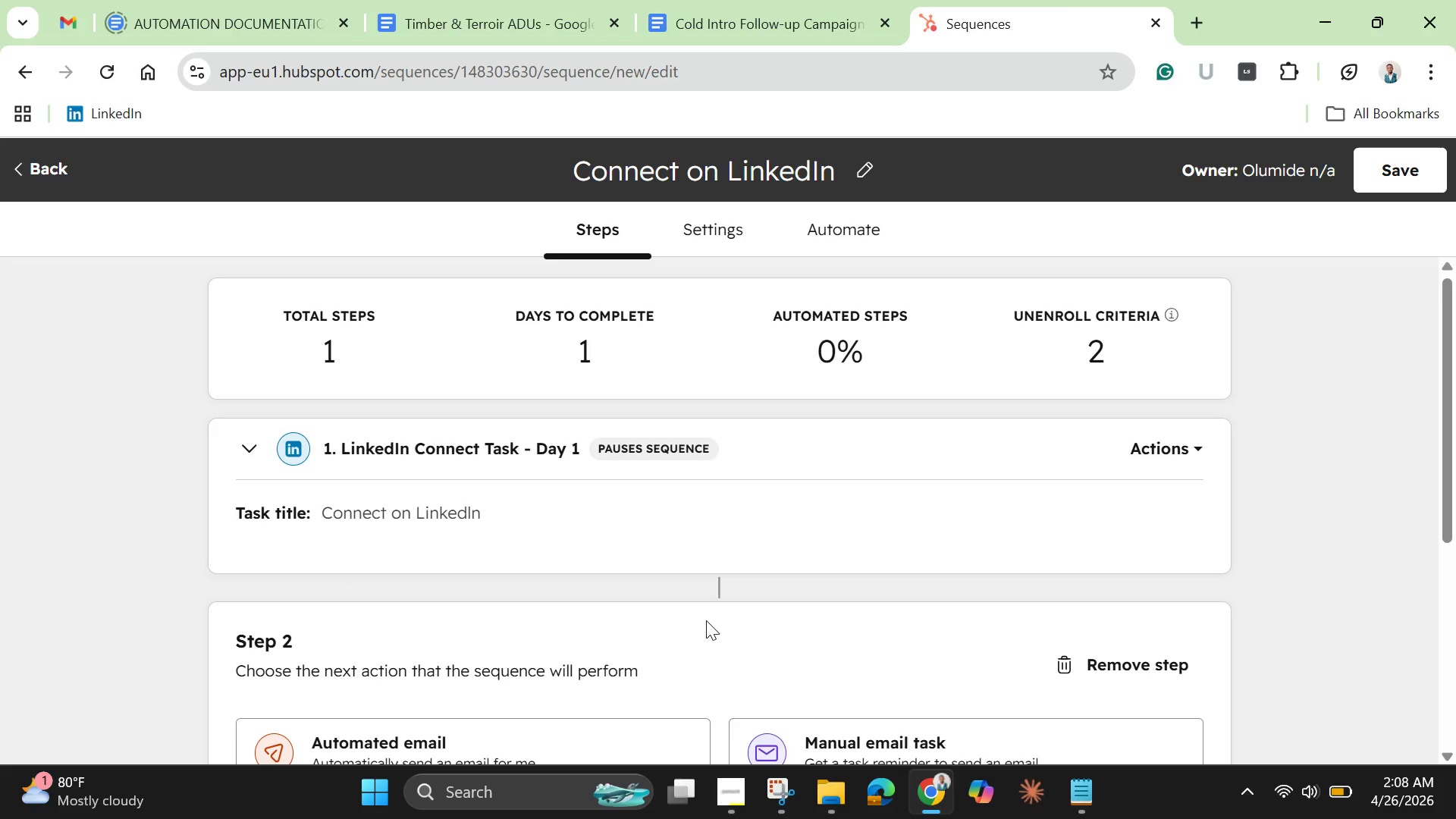 
scroll: coordinate [535, 592], scroll_direction: down, amount: 2.0
 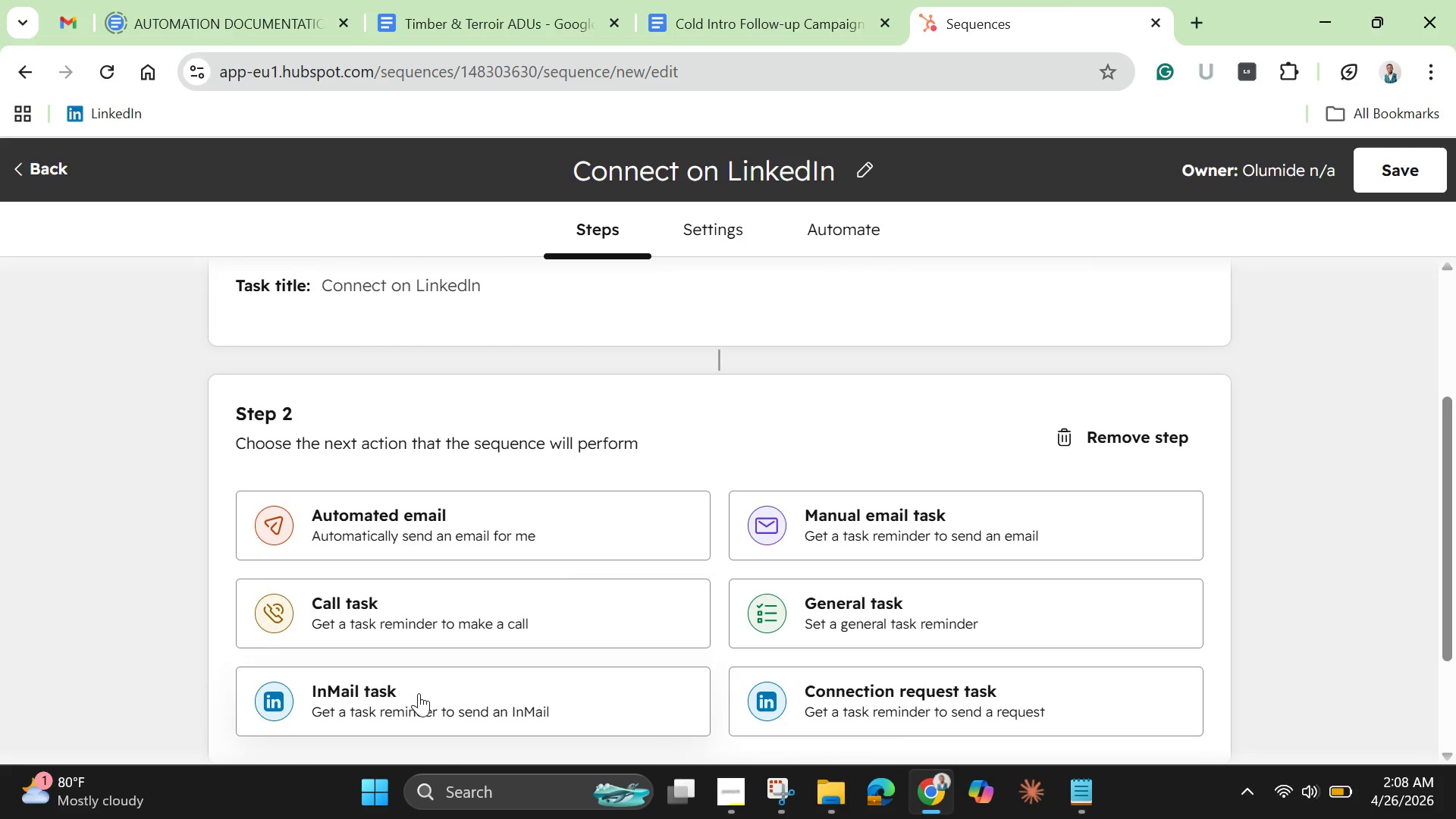 
left_click([419, 693])
 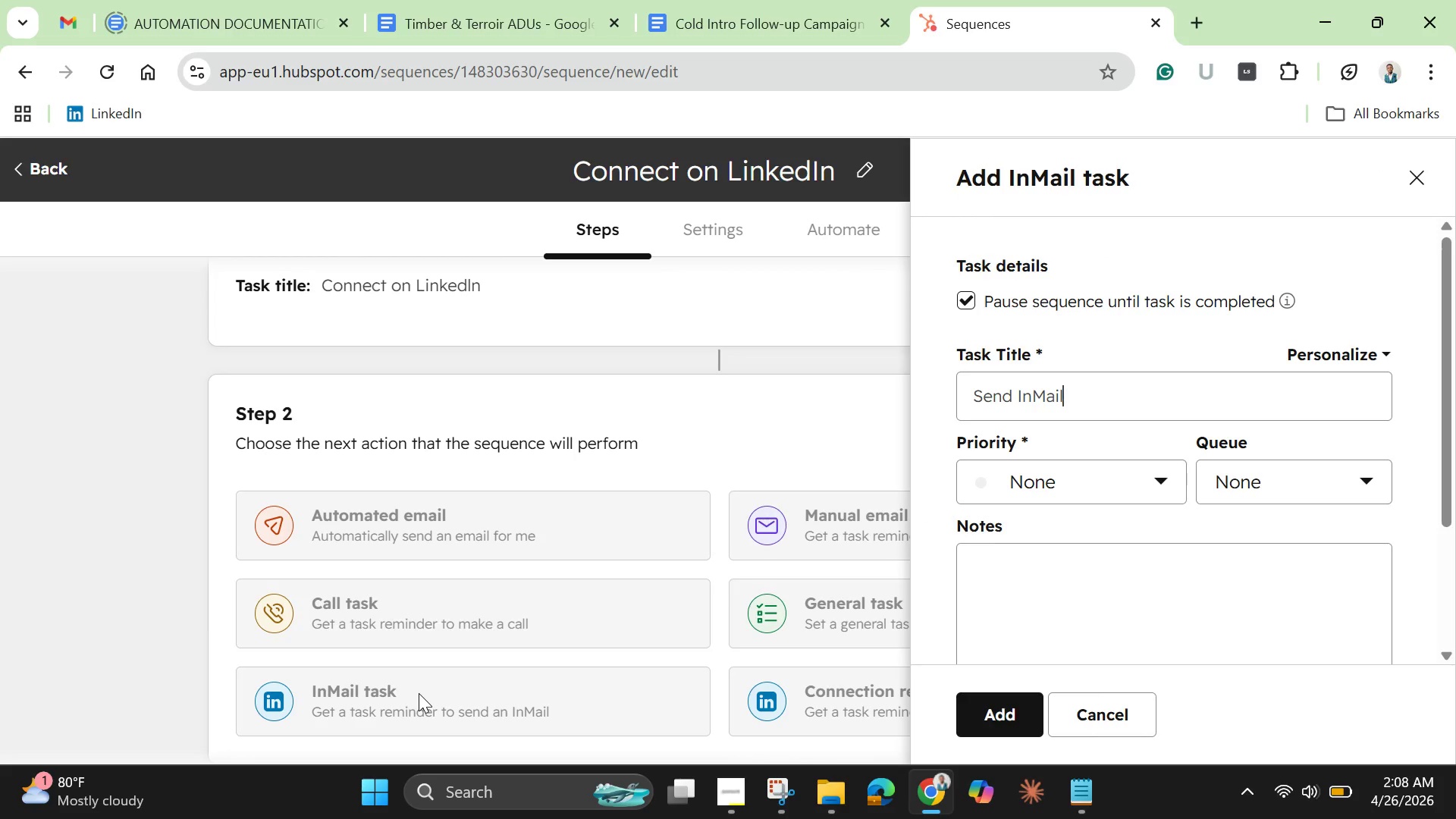 
wait(9.95)
 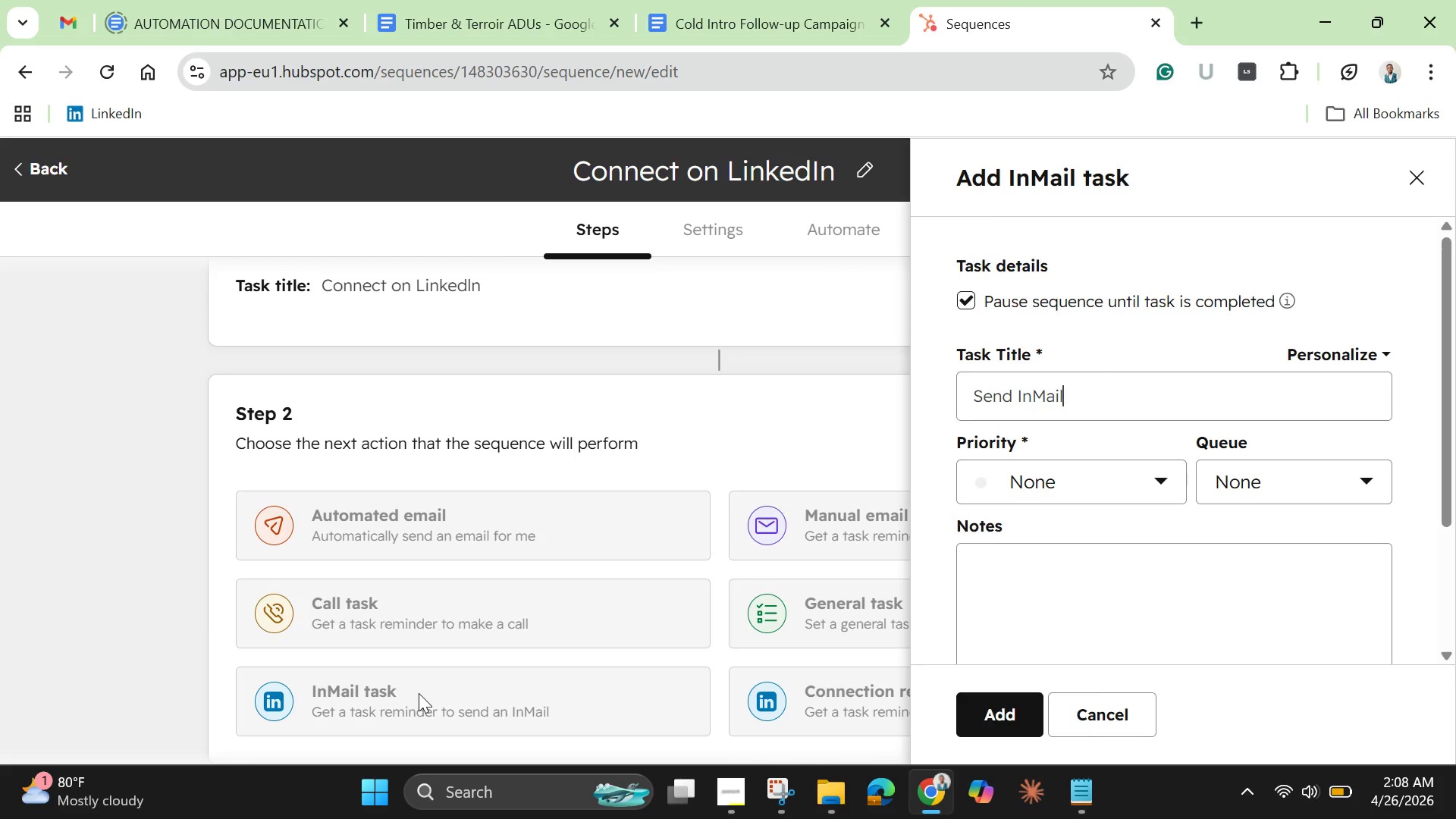 
hold_key(key=Backspace, duration=1.5)
 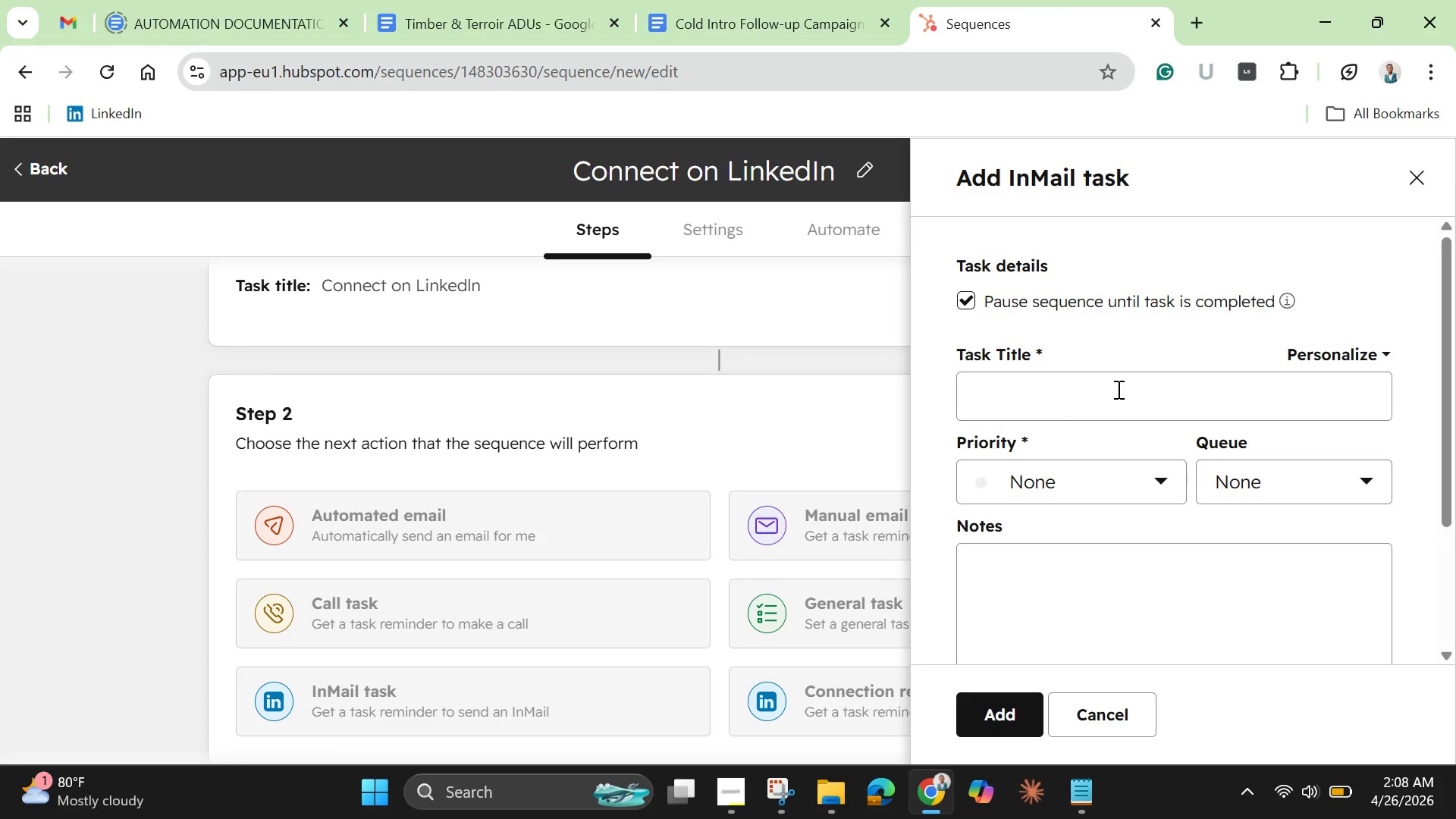 
key(Backspace)
key(Backspace)
key(Backspace)
type(Send Linke)
 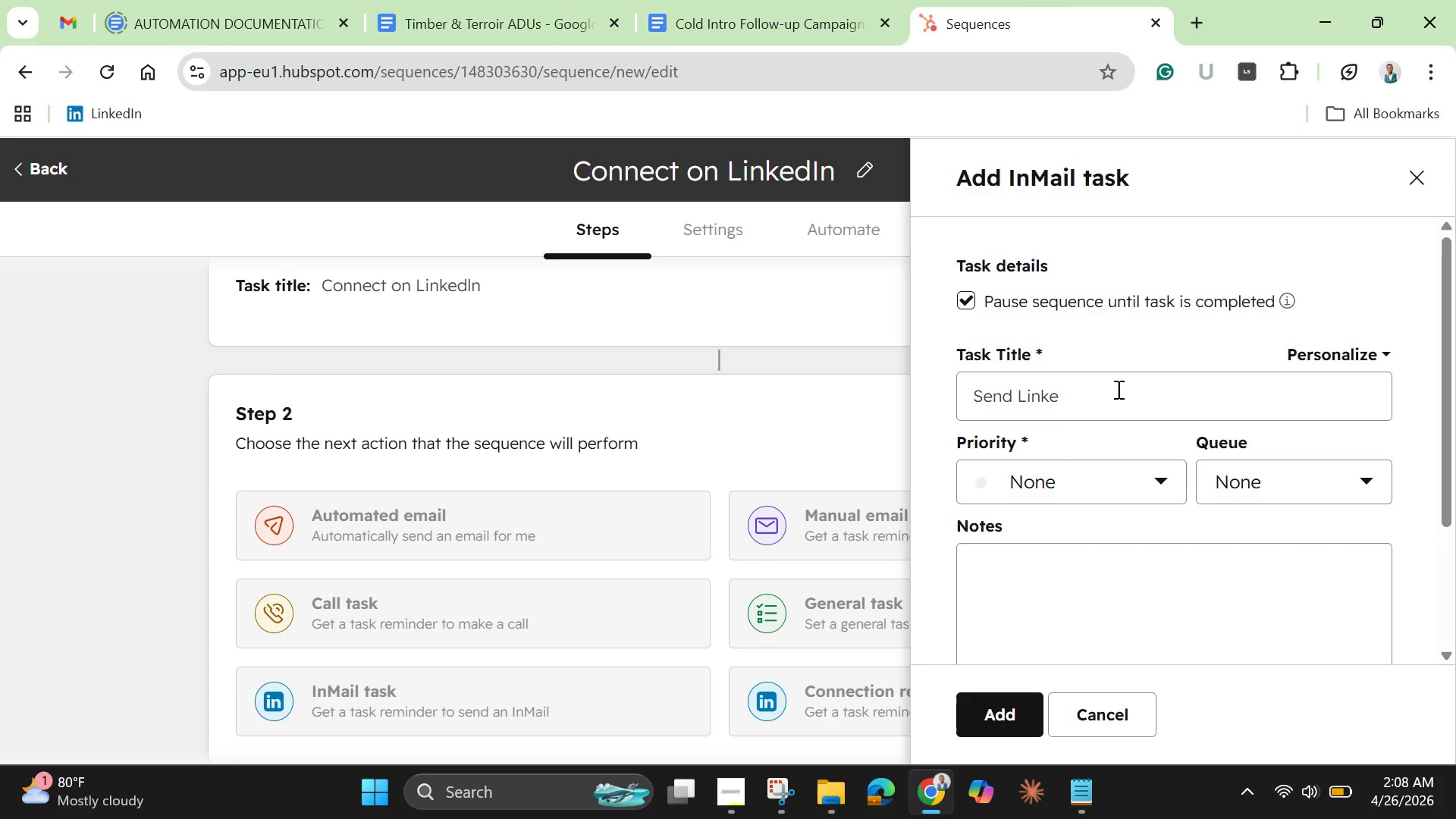 
wait(6.59)
 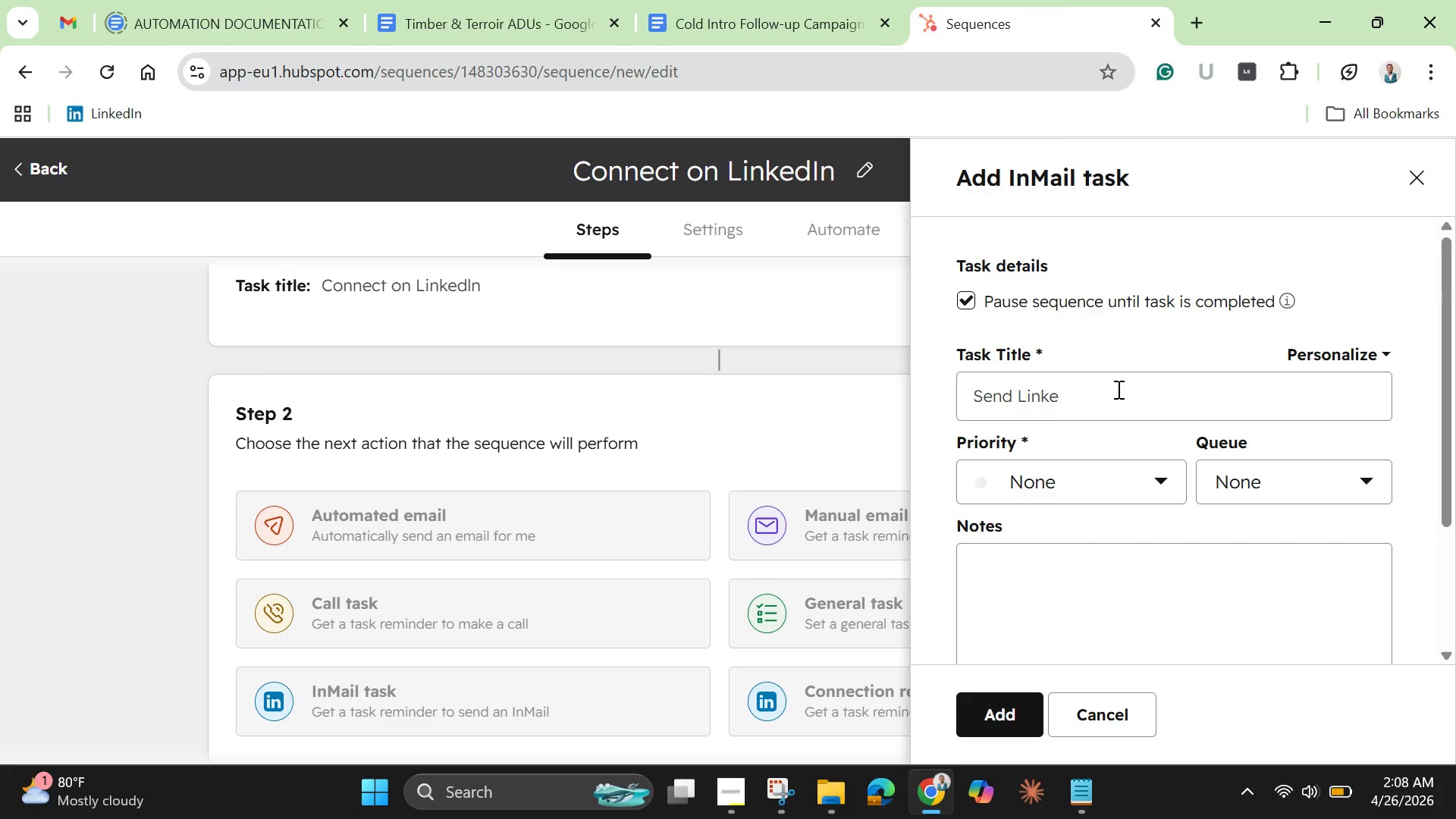 
type(dln)
 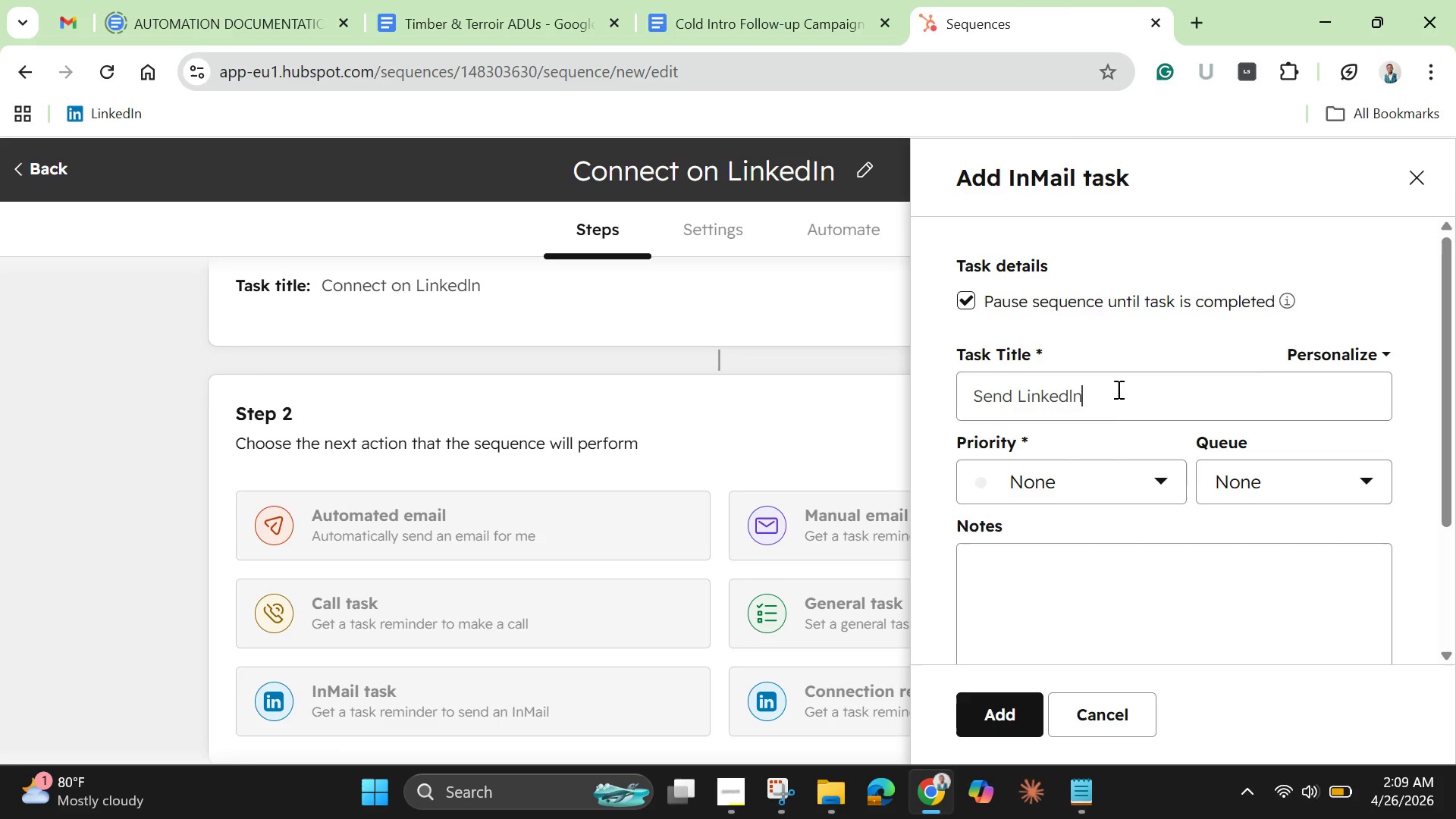 
wait(34.84)
 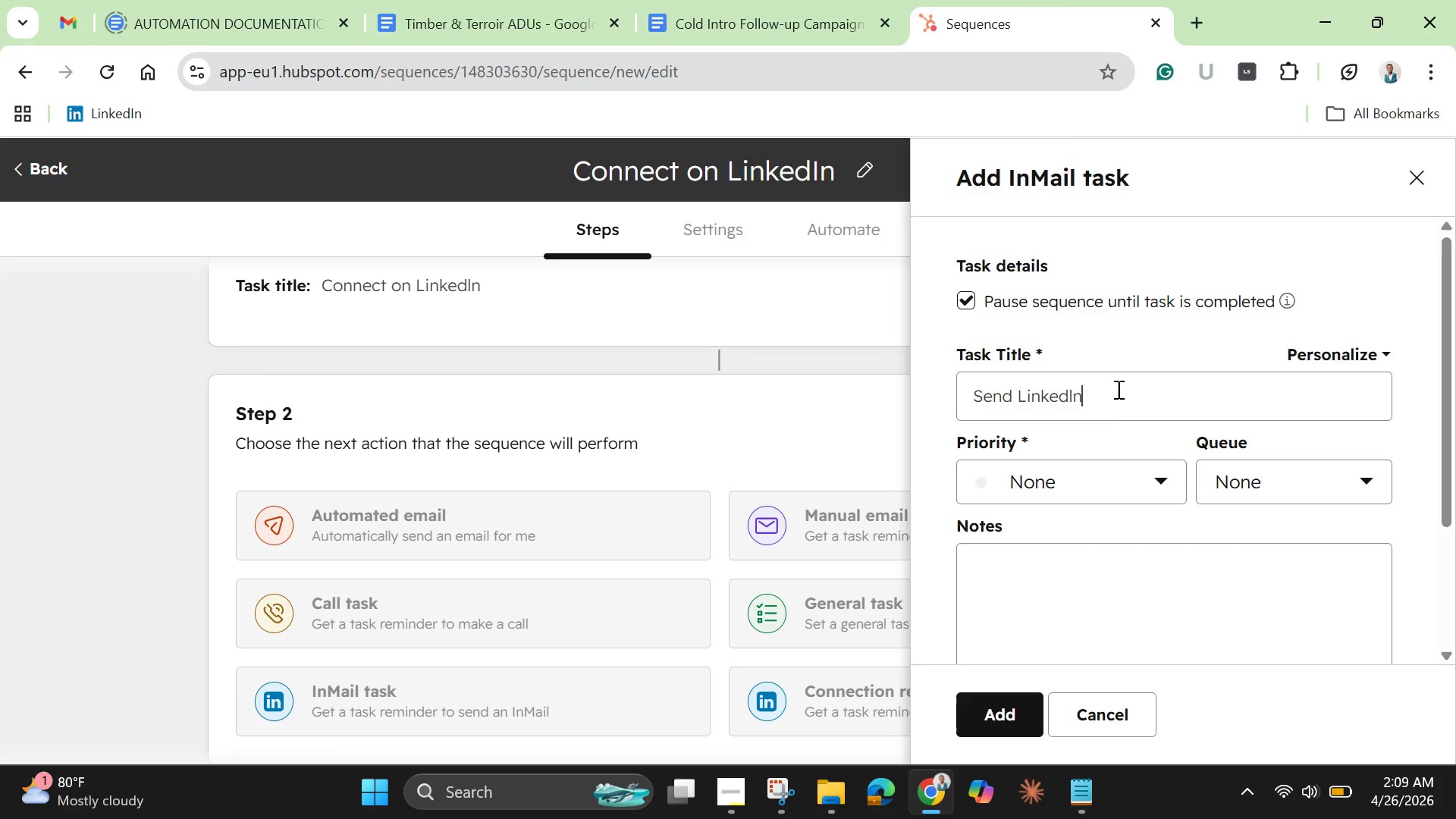 
type( foloow )
key(Backspace)
key(Backspace)
key(Backspace)
key(Backspace)
key(Backspace)
key(Backspace)
key(Backspace)
type(Follow )
key(Backspace)
type(-up )
 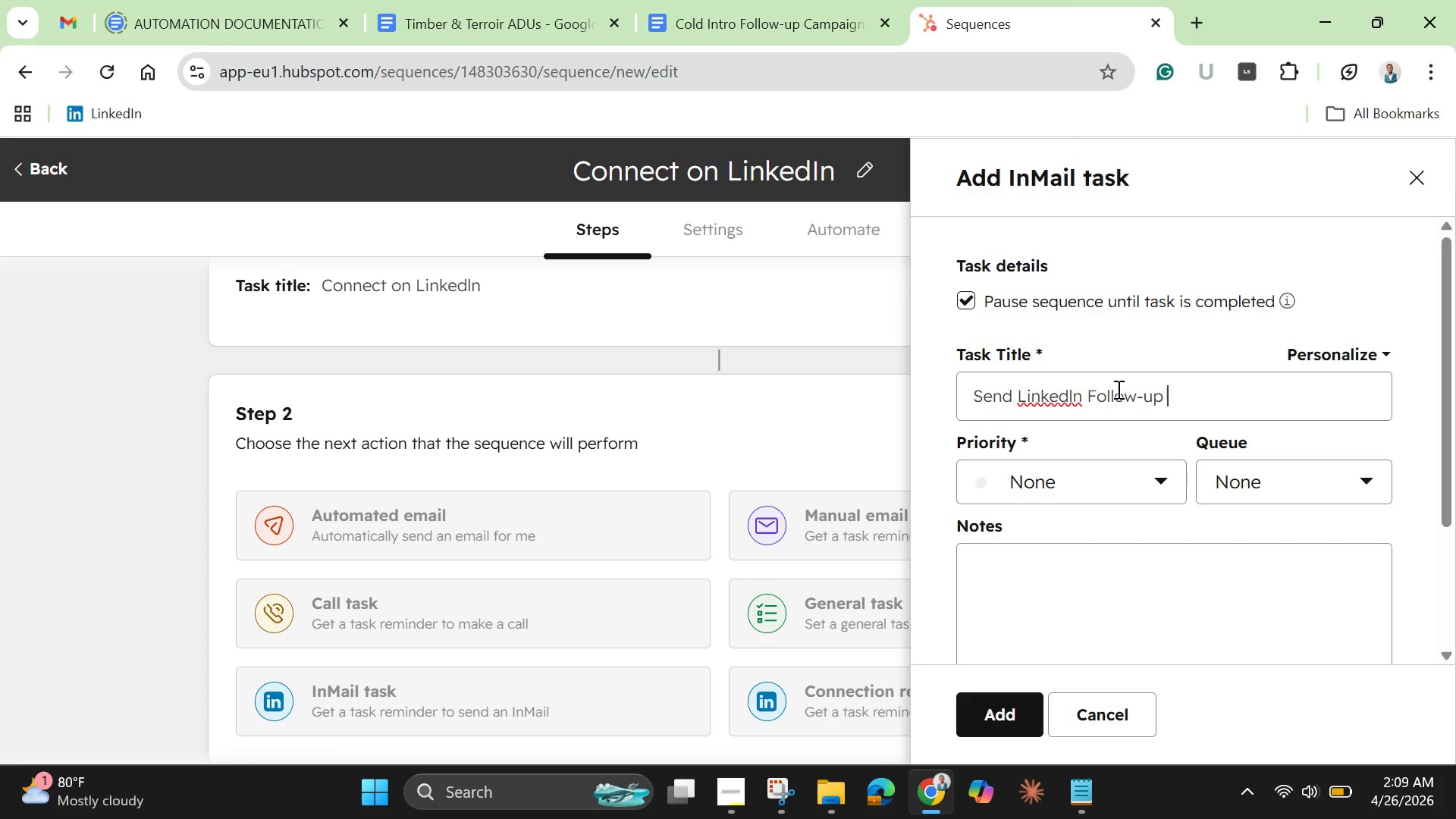 
type(Message)
 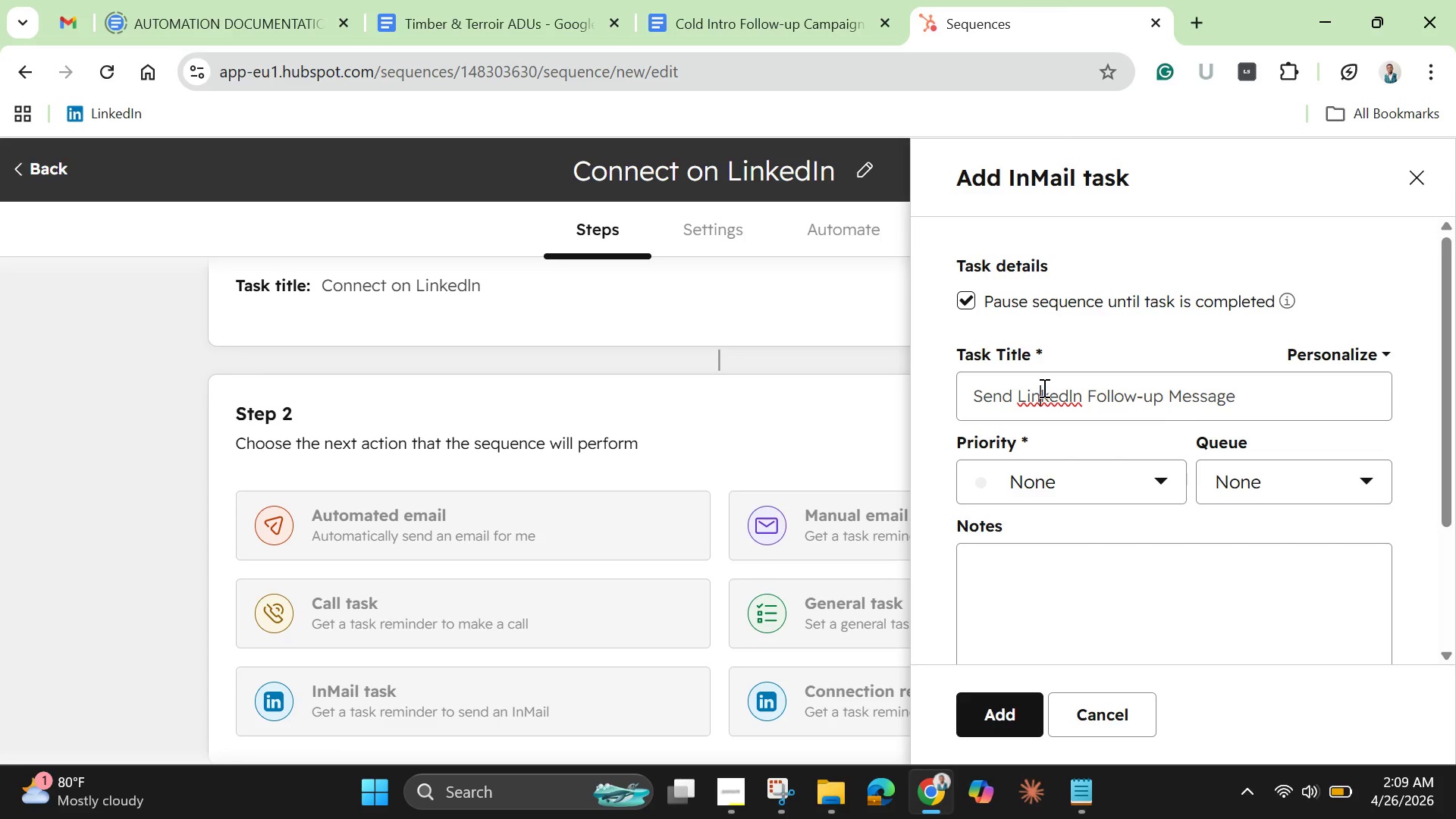 
right_click([1047, 394])
 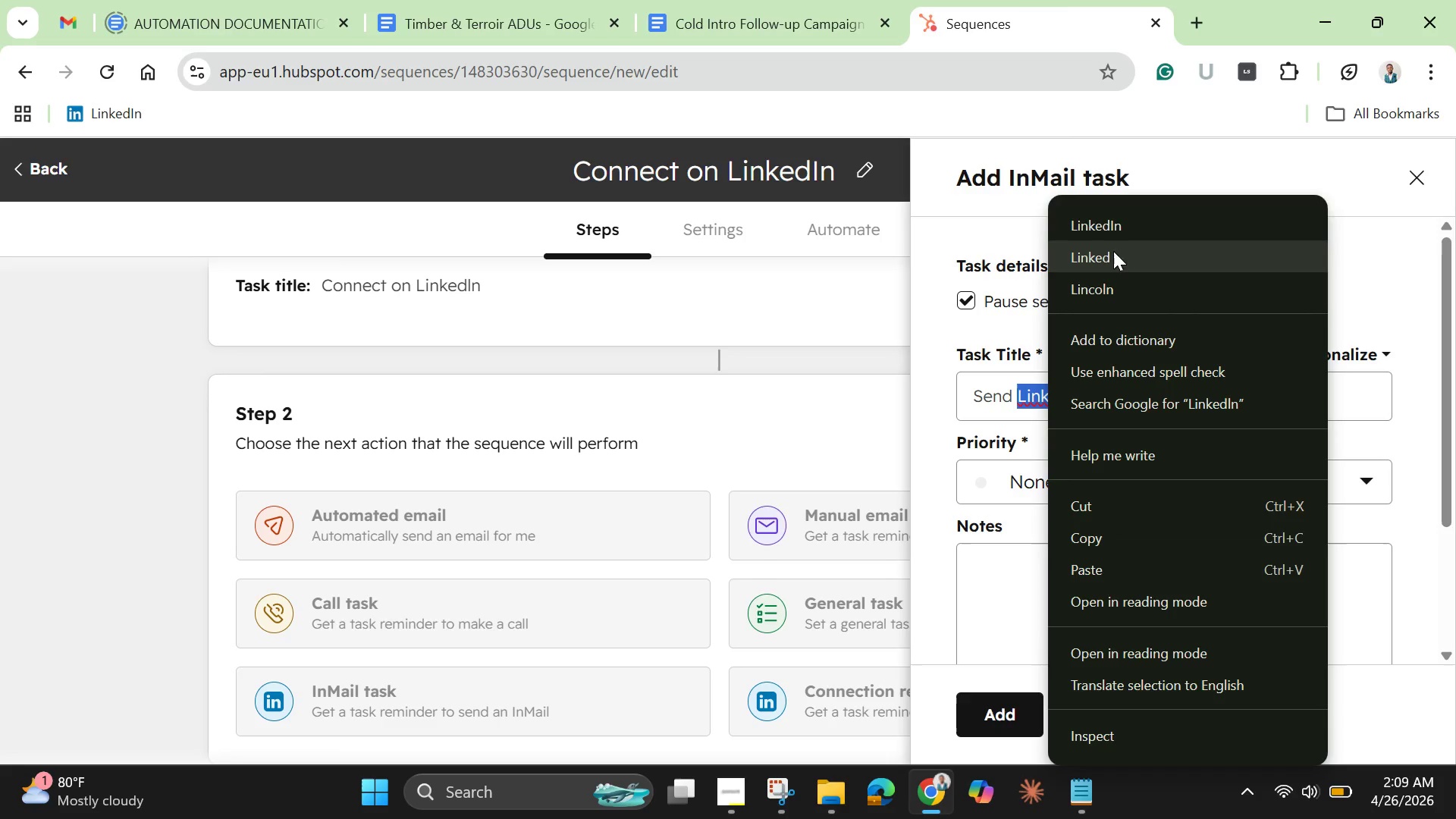 
left_click([1116, 235])
 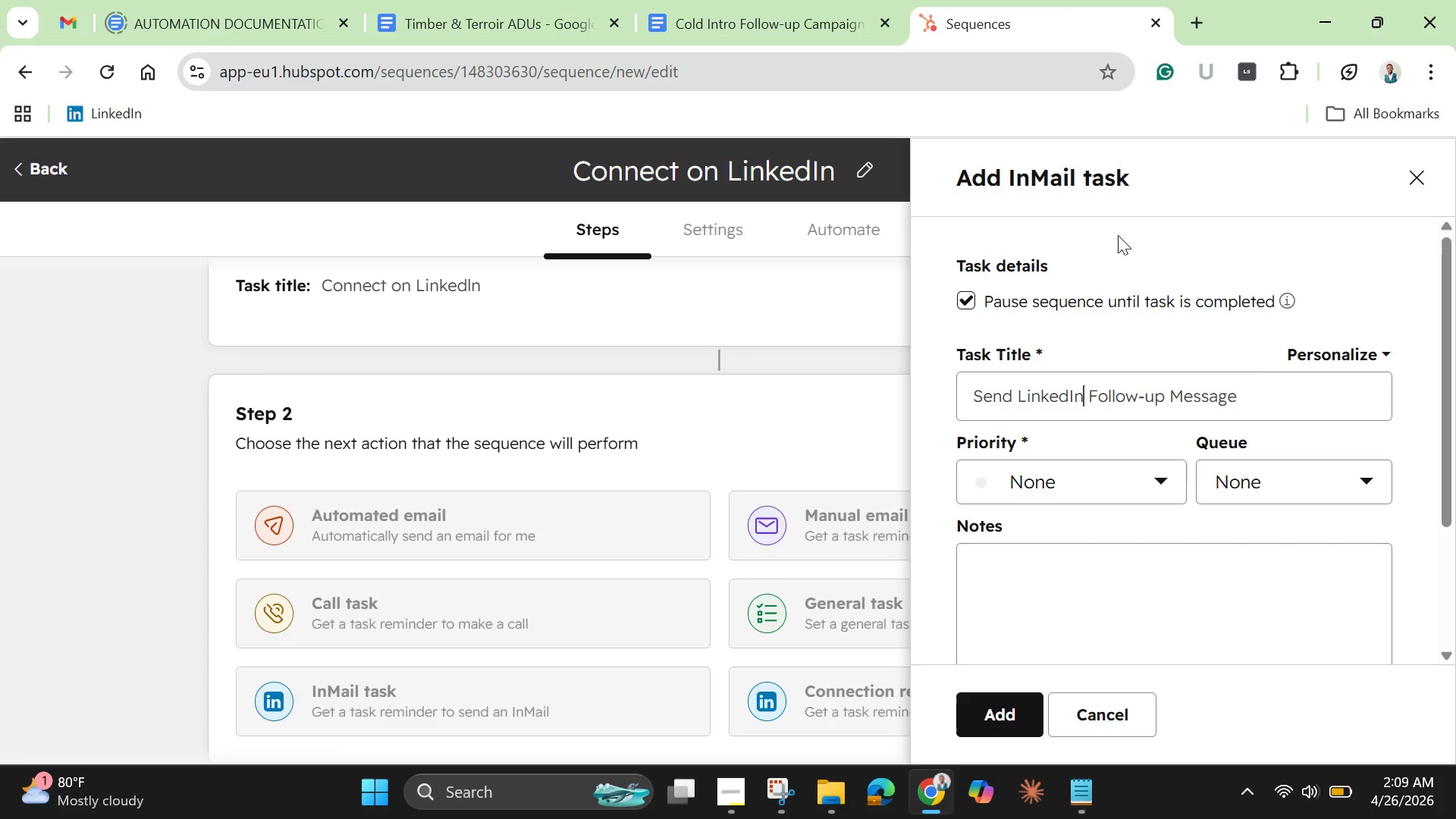 
wait(22.08)
 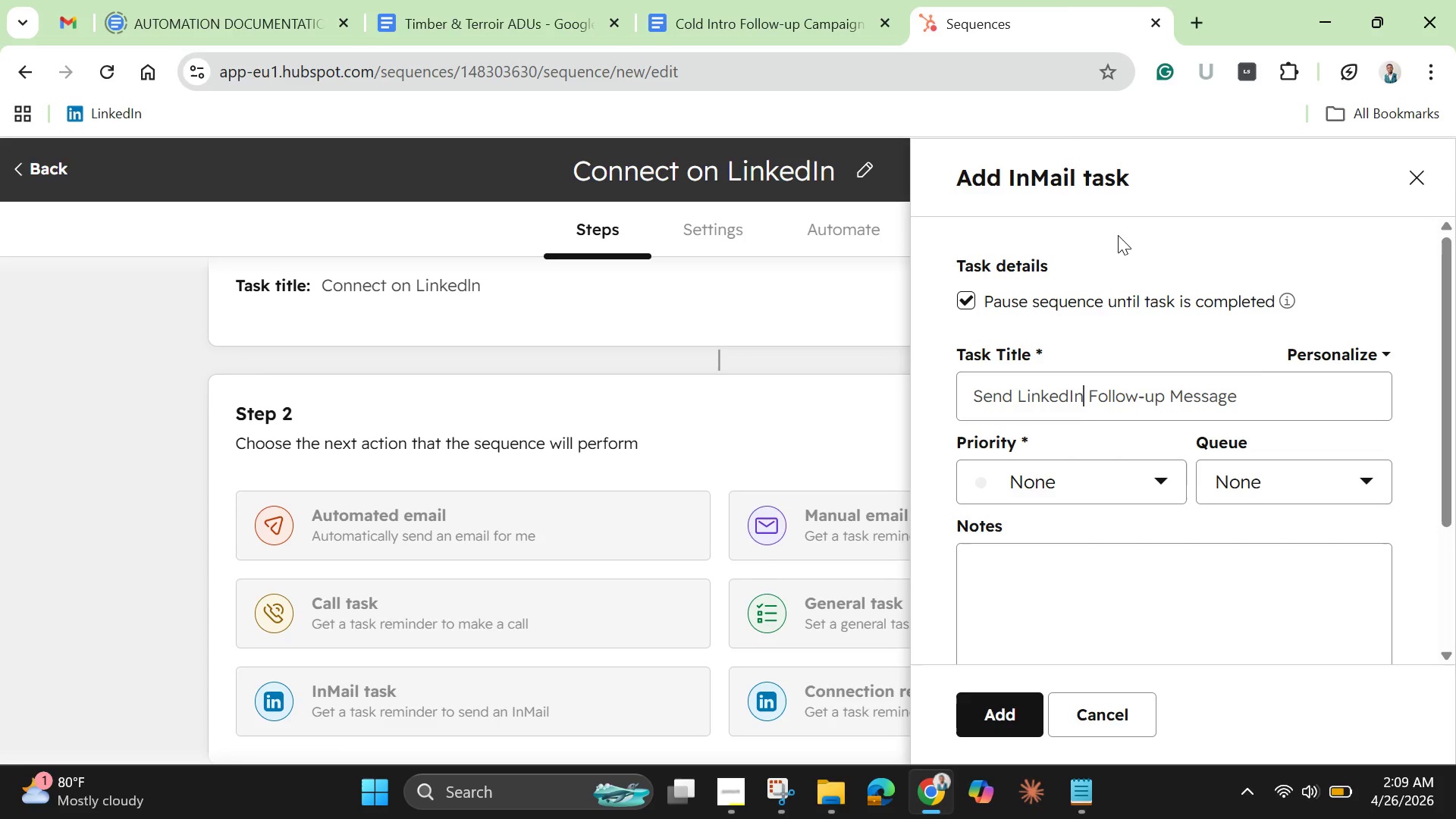 
left_click([1140, 485])
 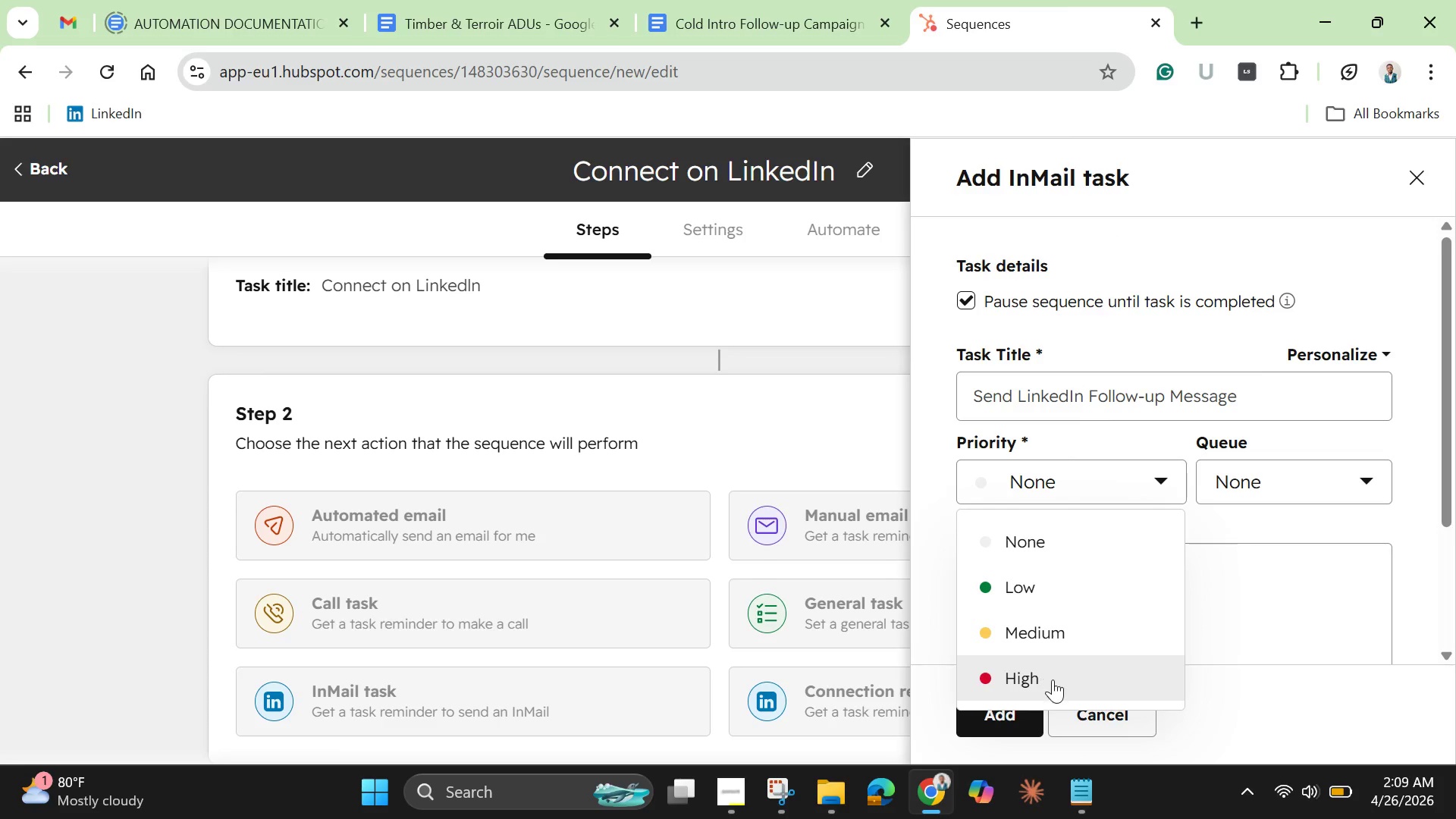 
left_click([1054, 681])
 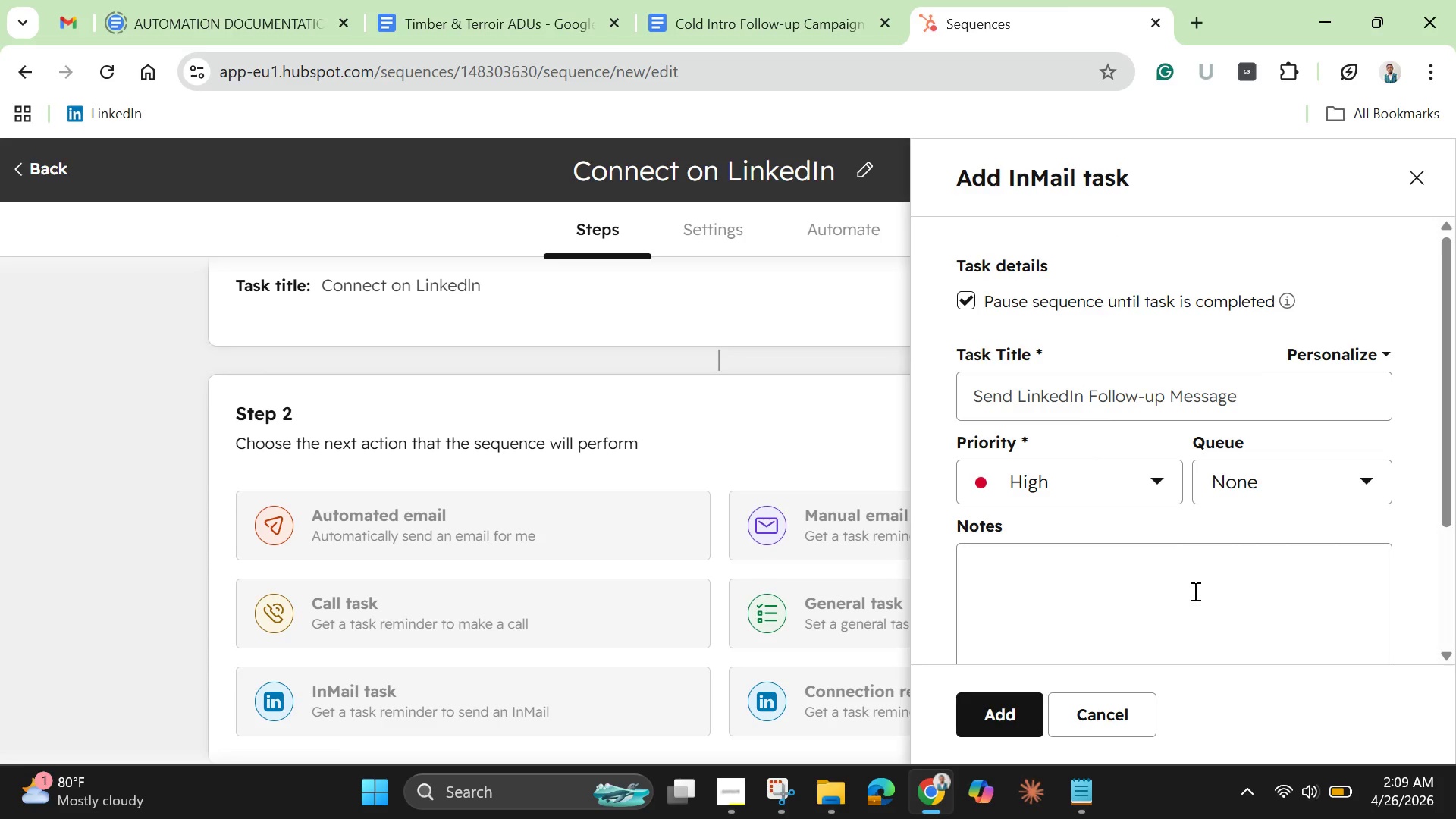 
left_click([1174, 601])
 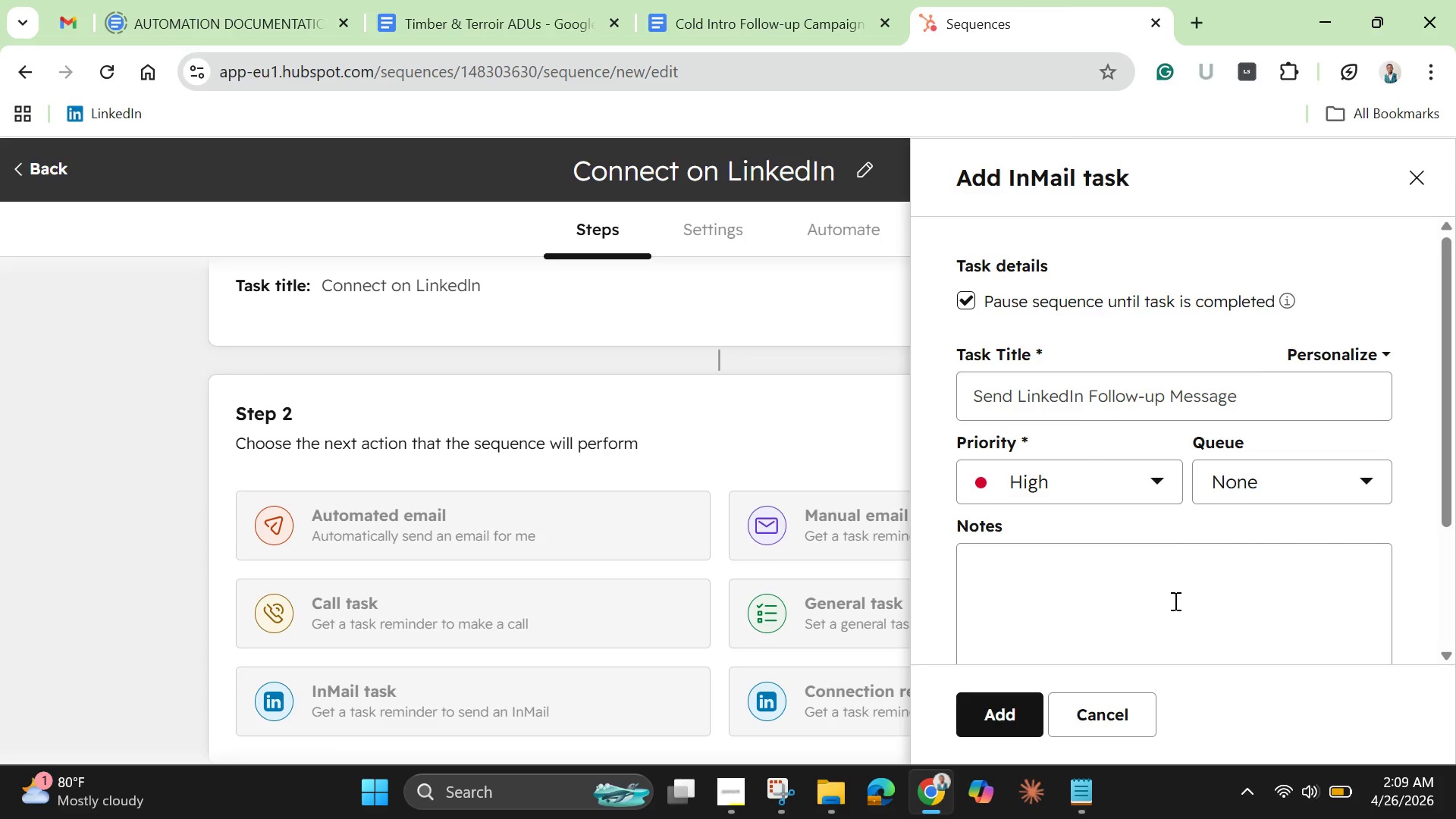 
type(Hi {{)
 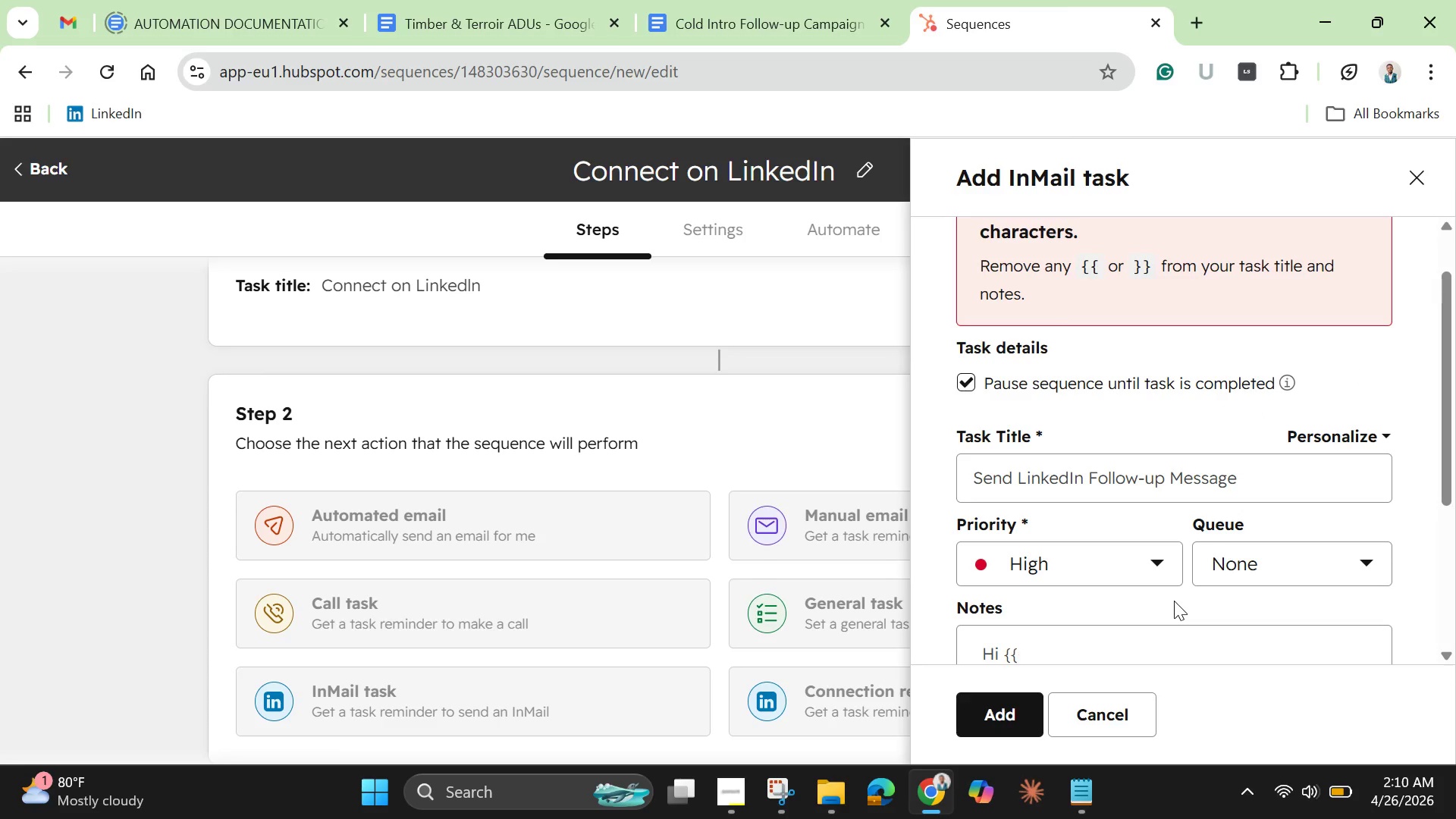 
wait(7.73)
 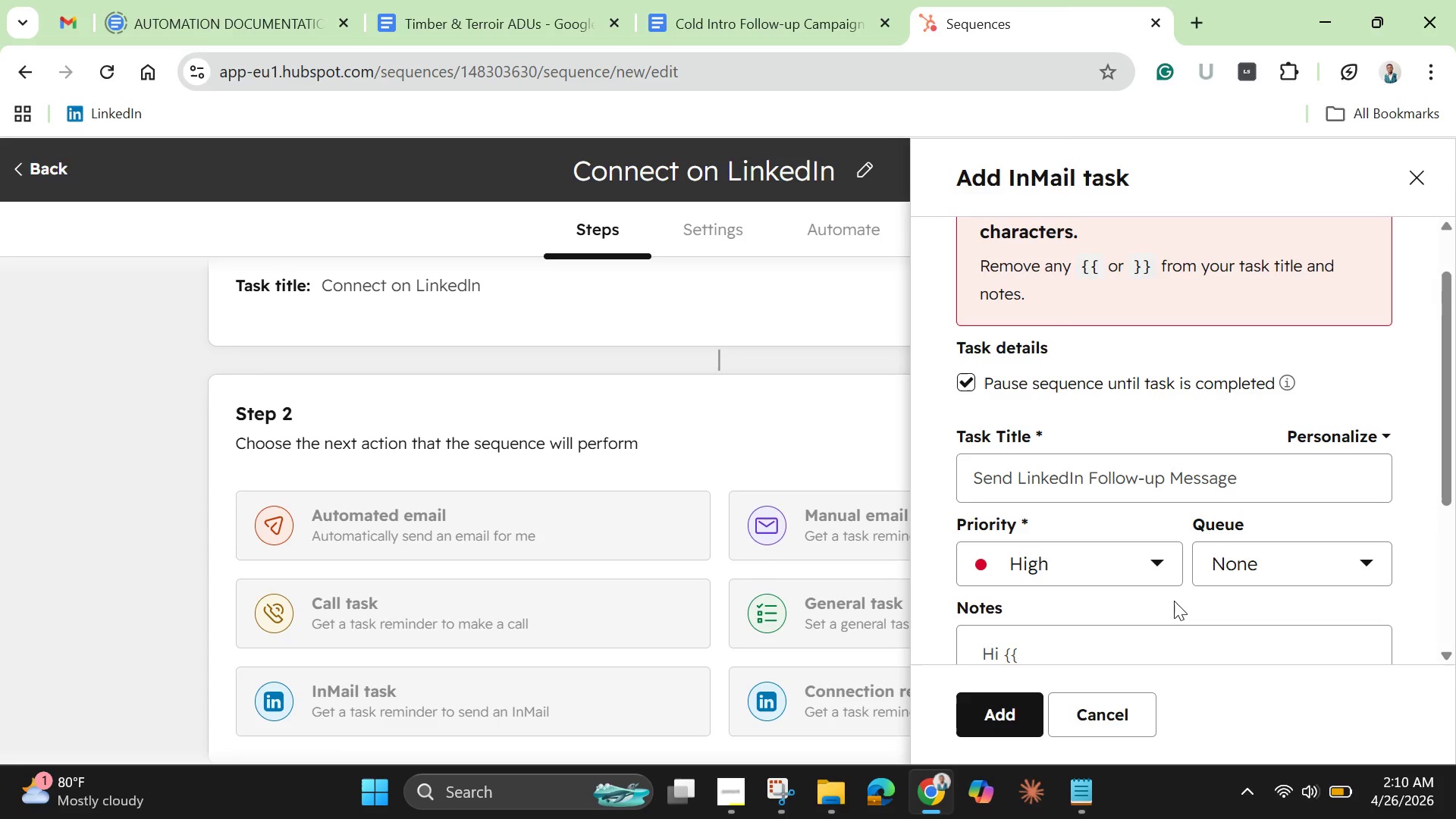 
scroll: coordinate [1152, 453], scroll_direction: up, amount: 1.0
 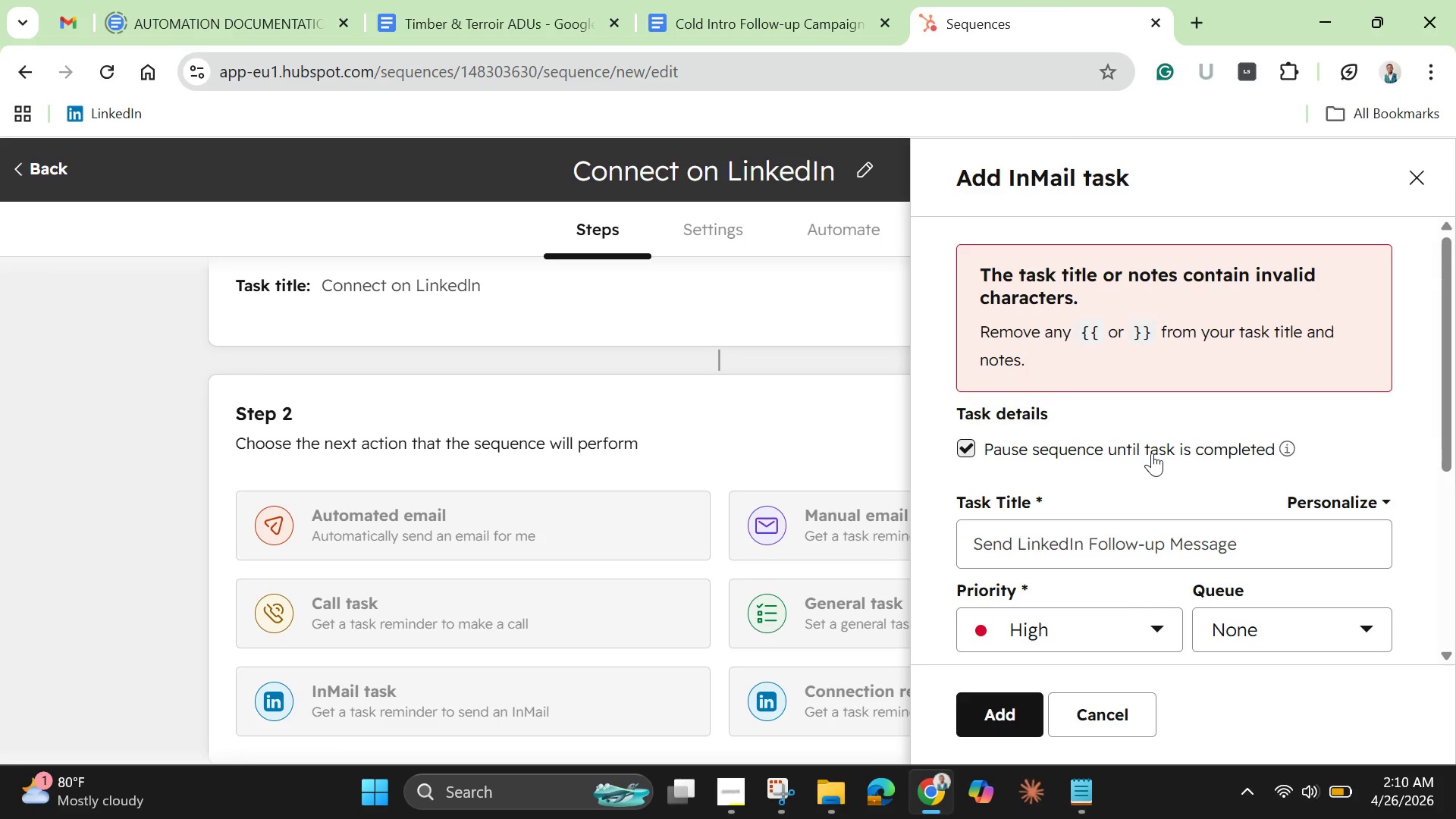 
scroll: coordinate [1152, 453], scroll_direction: down, amount: 1.0
 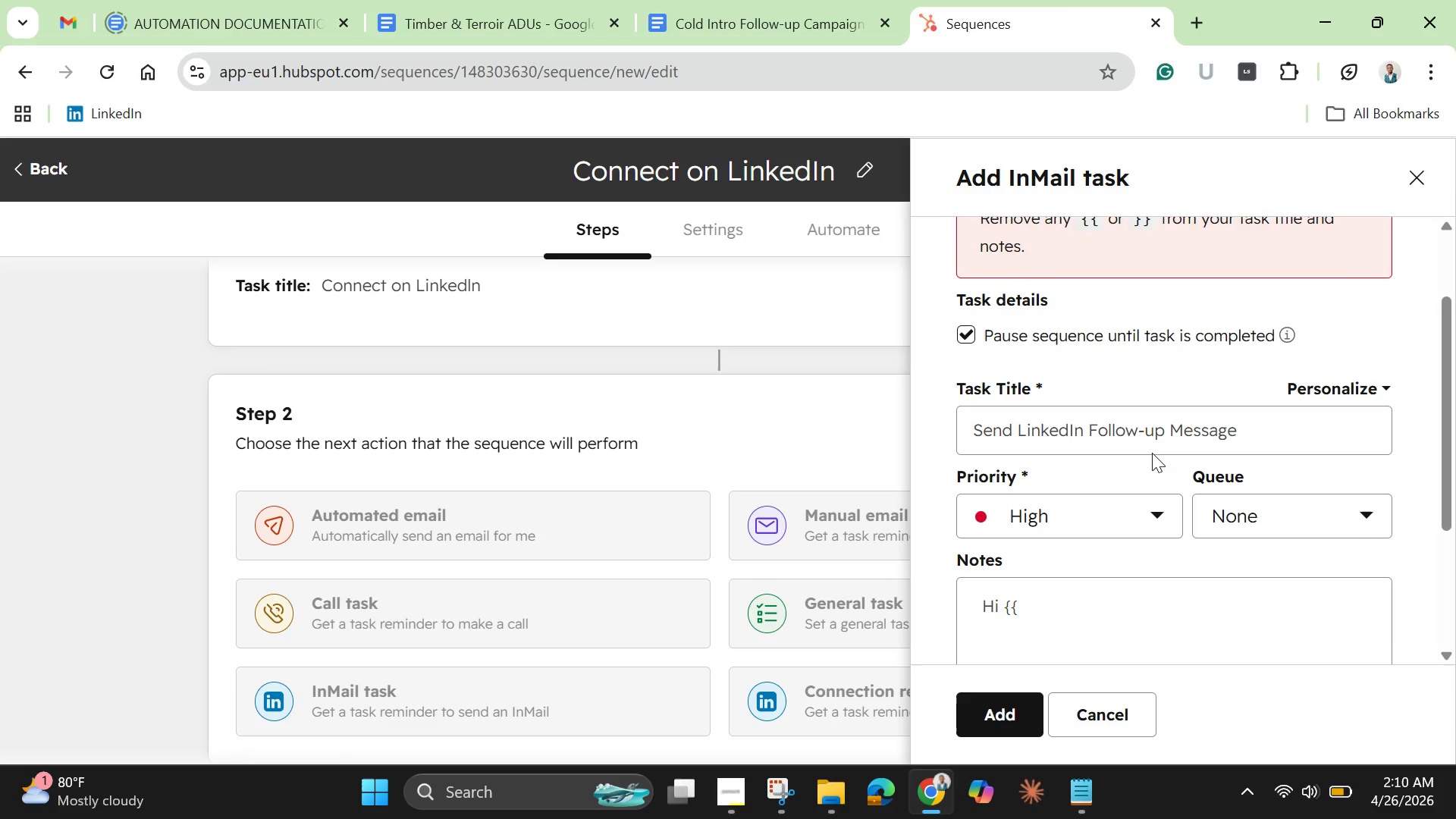 
key(Space)
 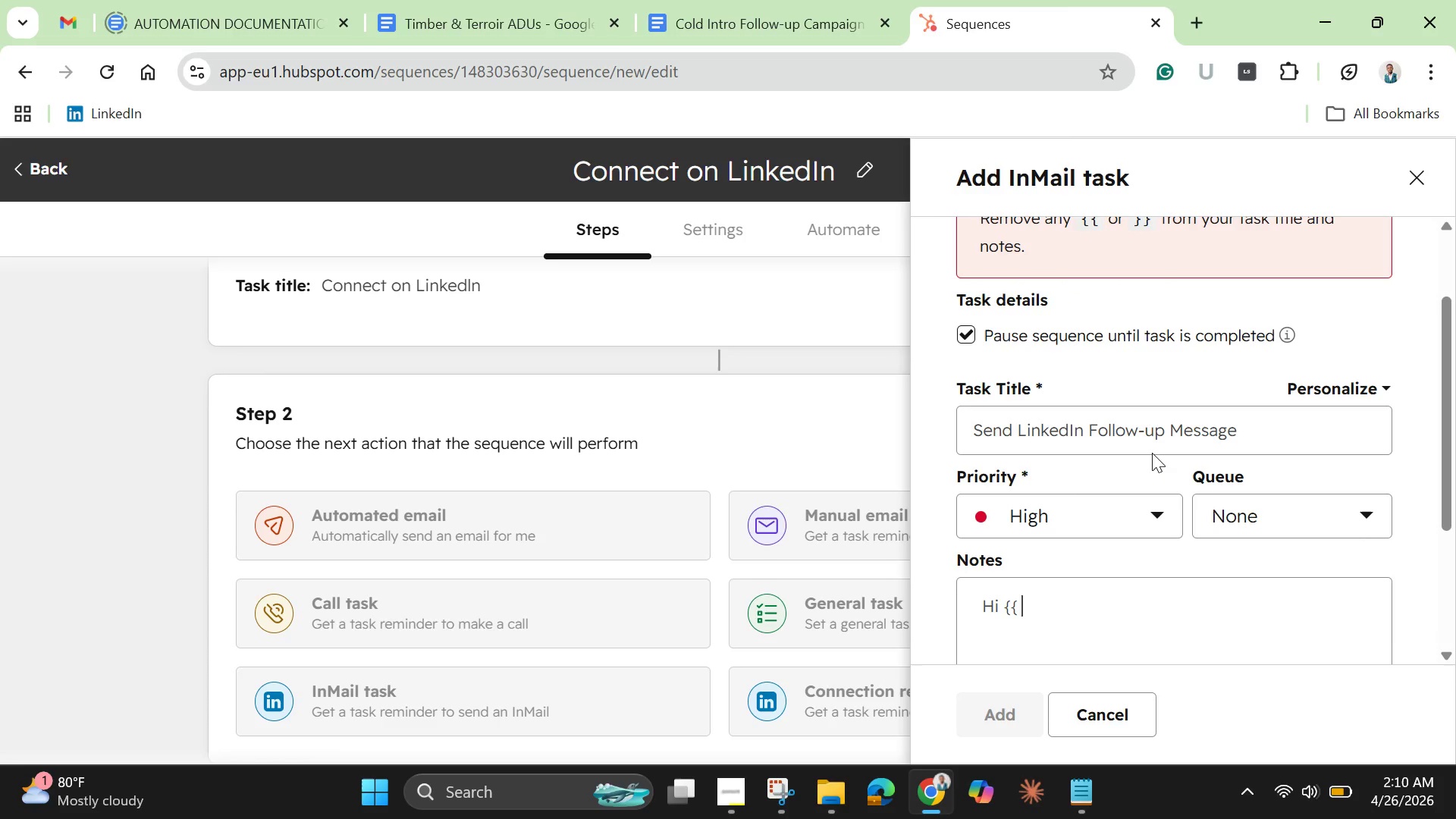 
type(coontact)
key(Backspace)
key(Backspace)
key(Backspace)
key(Backspace)
key(Backspace)
key(Backspace)
key(Backspace)
type(ontact.first)
 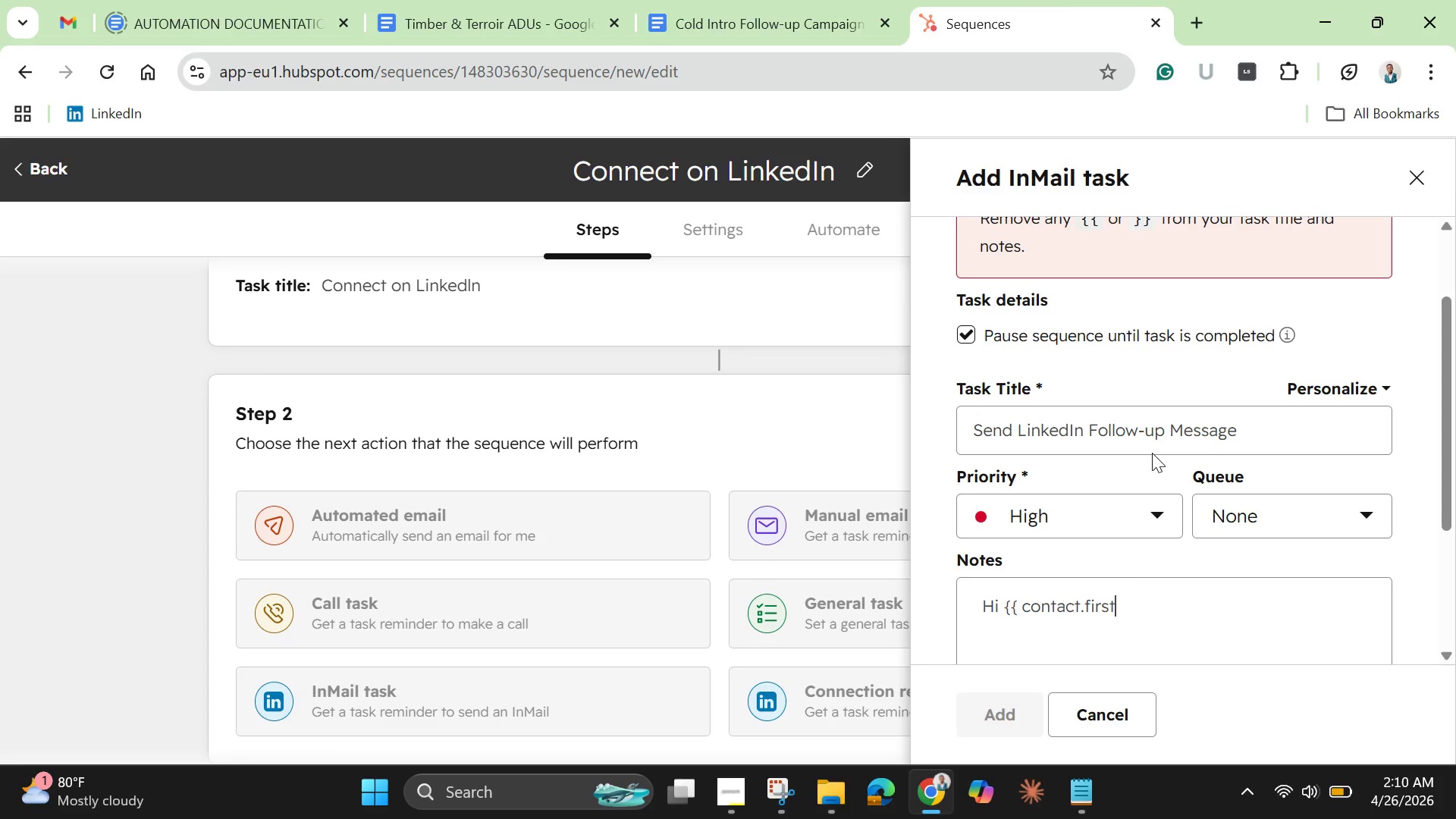 
type(name }})
 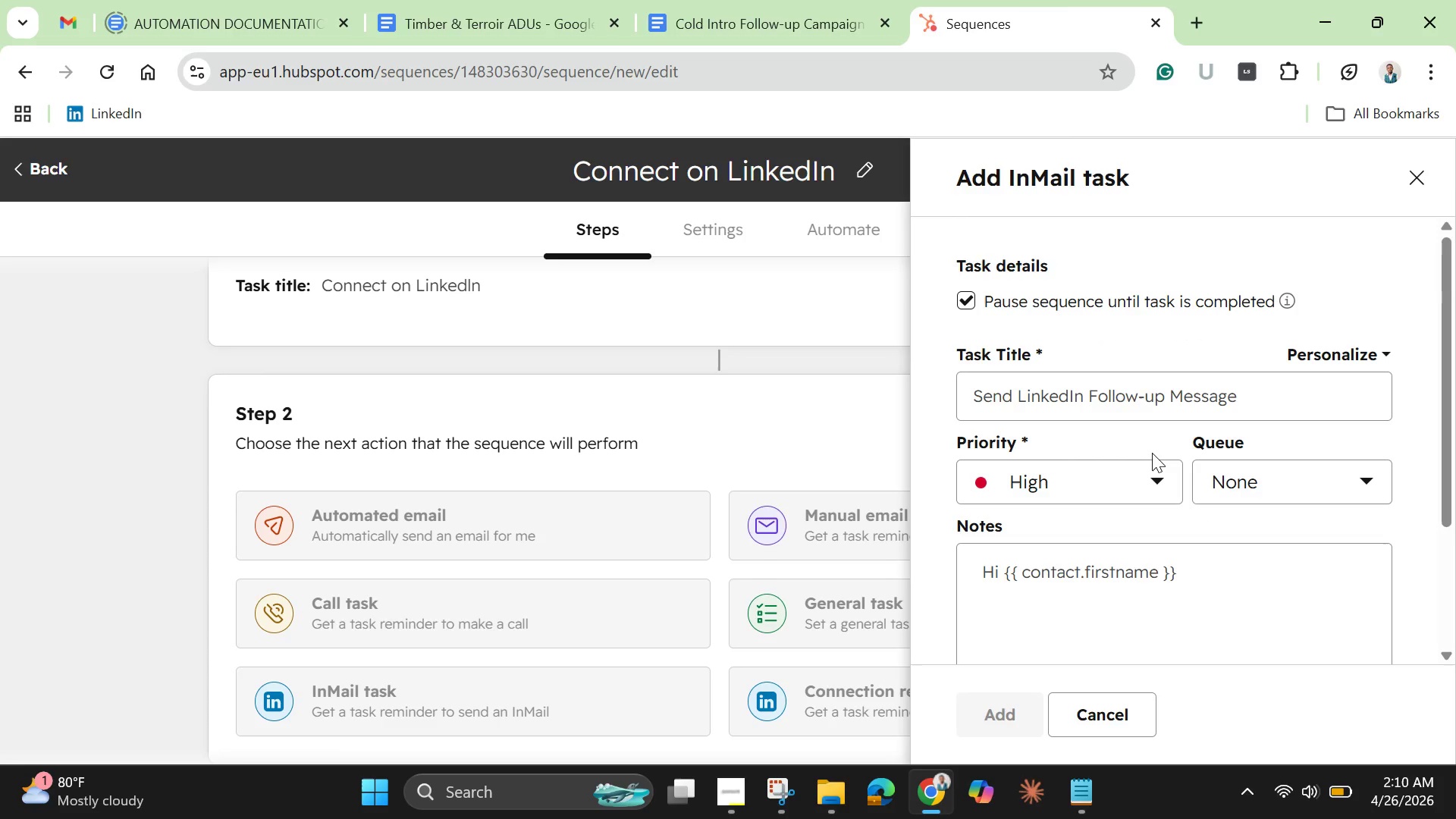 
key(Comma)
 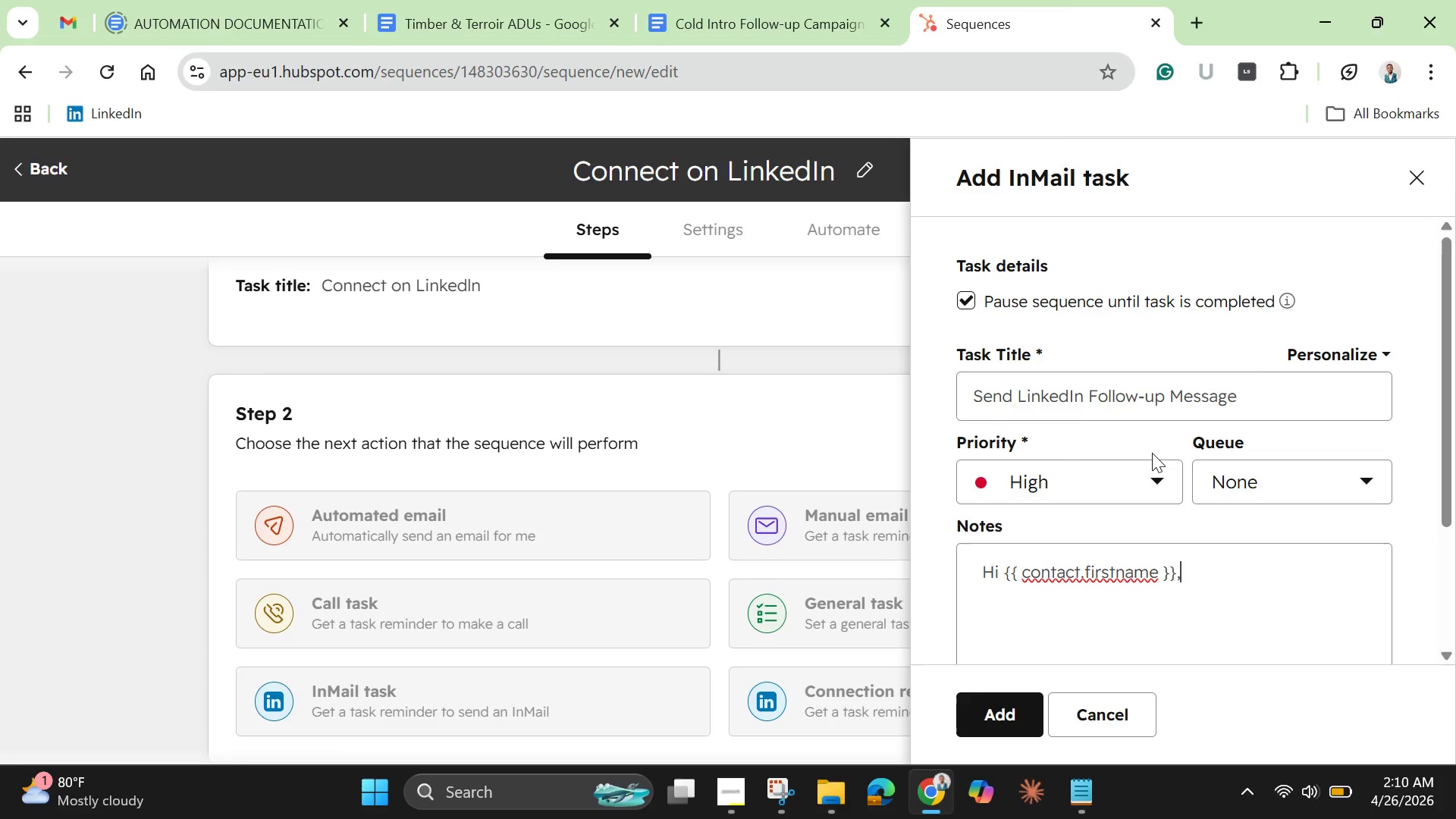 
key(Space)
 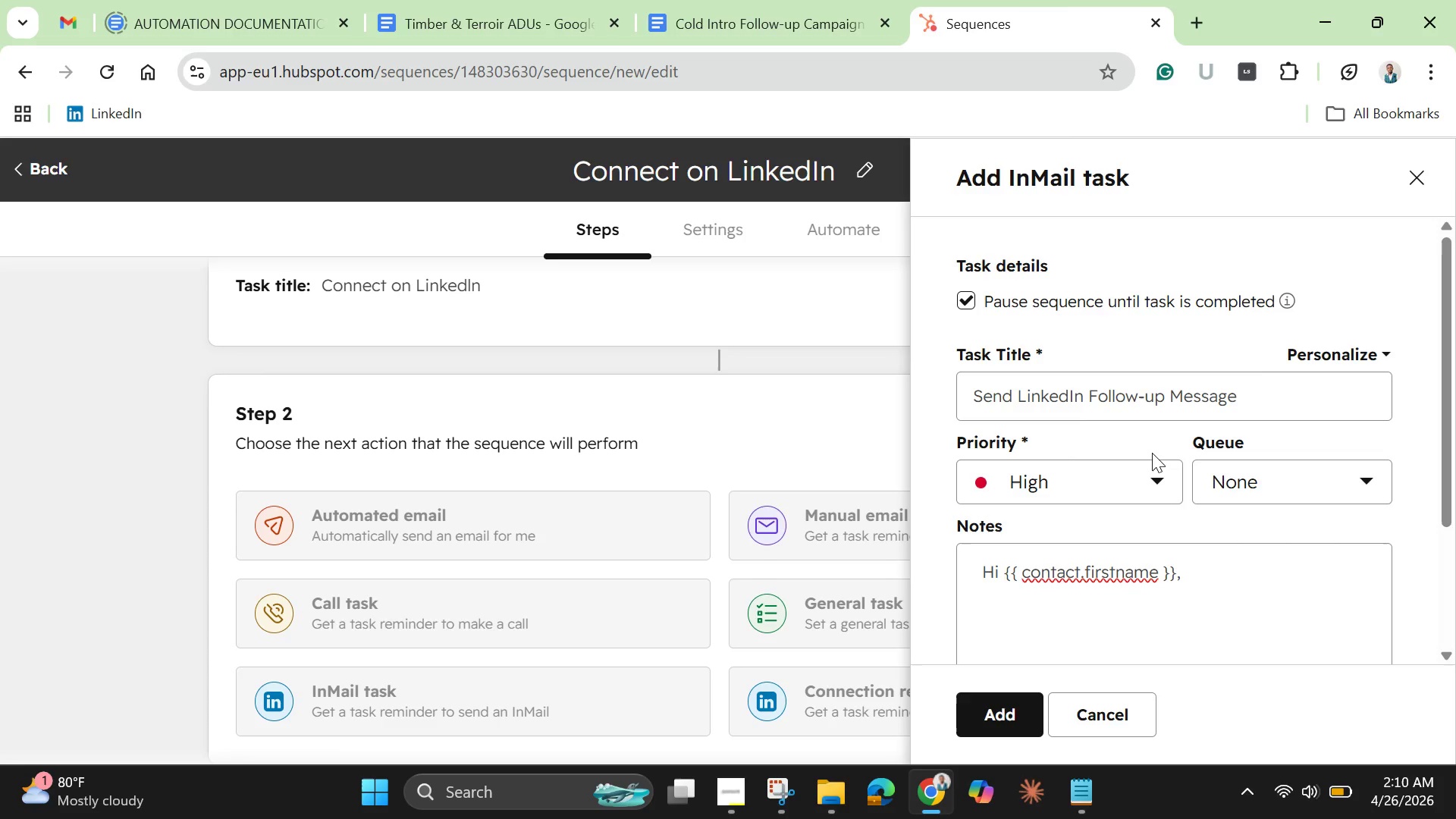 
key(Enter)
 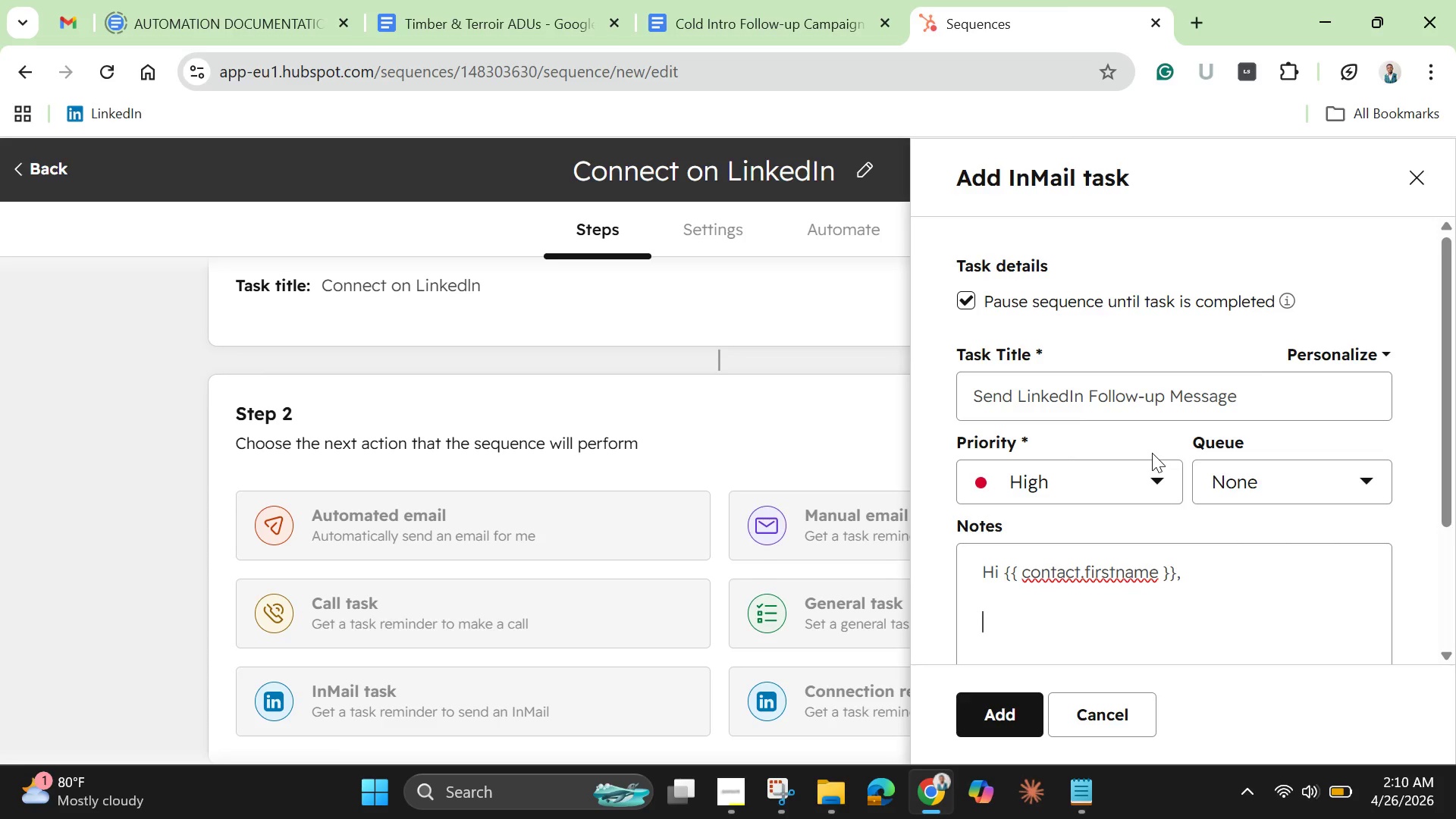 
key(Enter)
 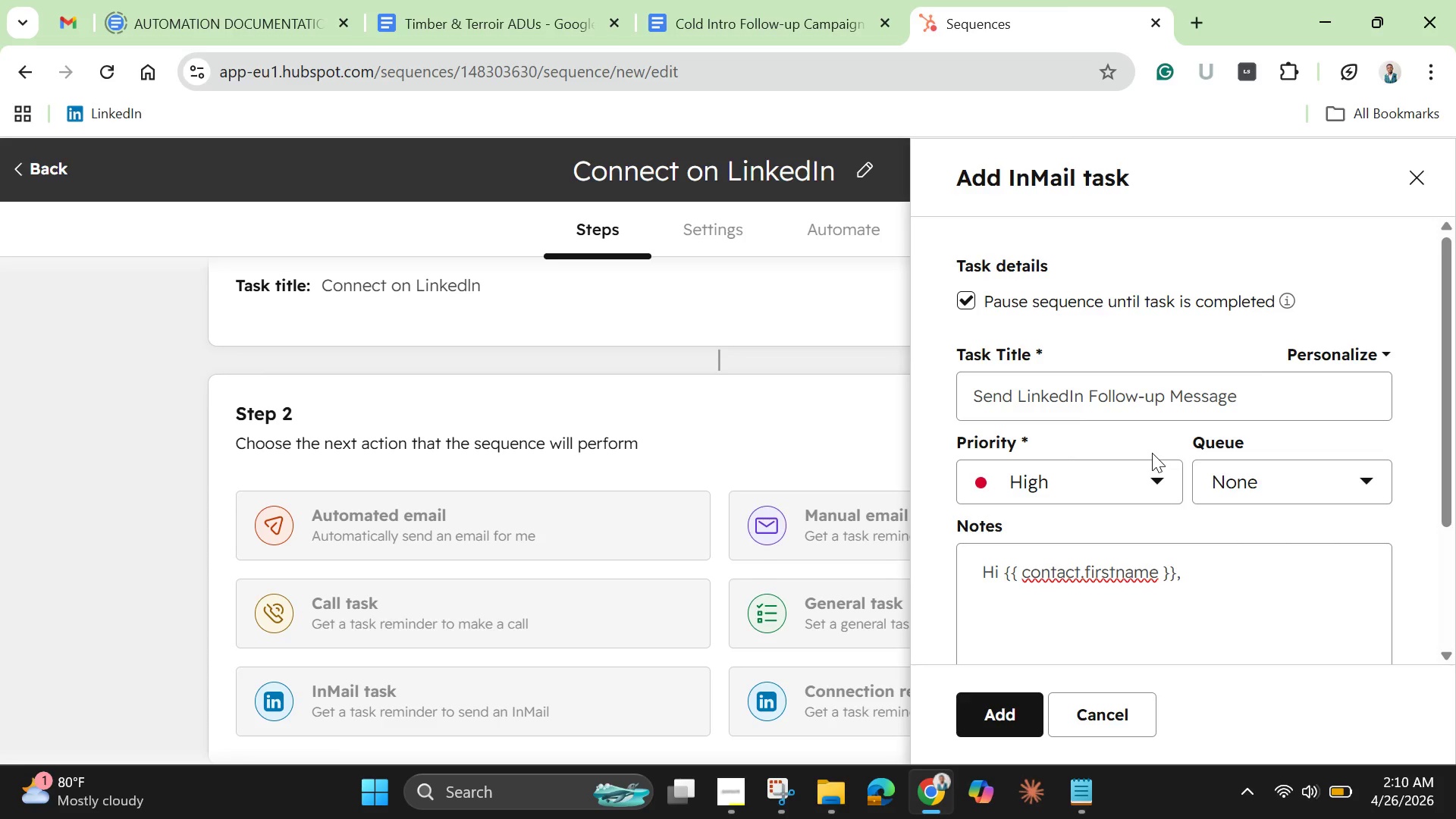 
type(Quick follow-up with {{ contact.acreage )
 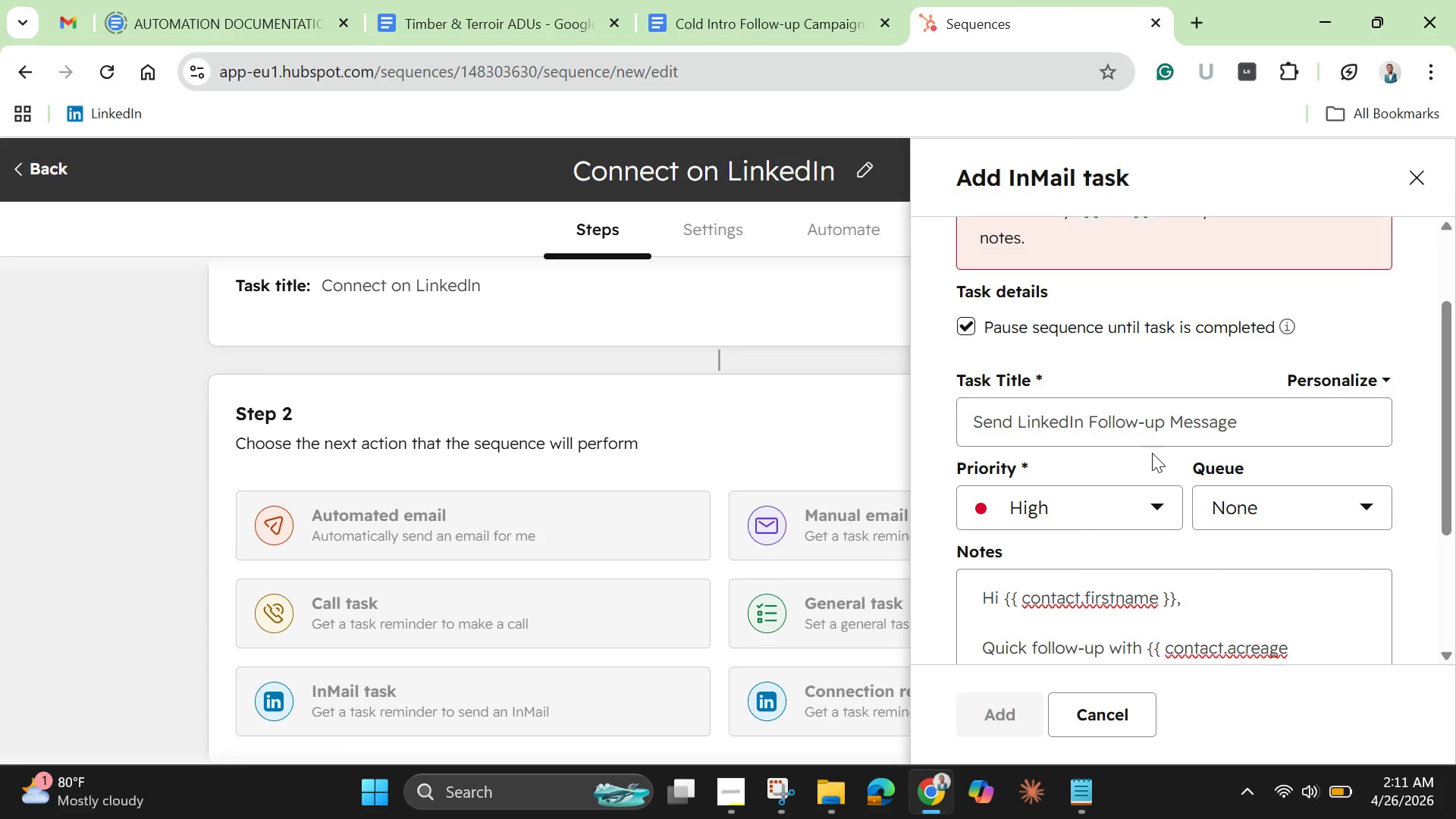 
wait(7.36)
 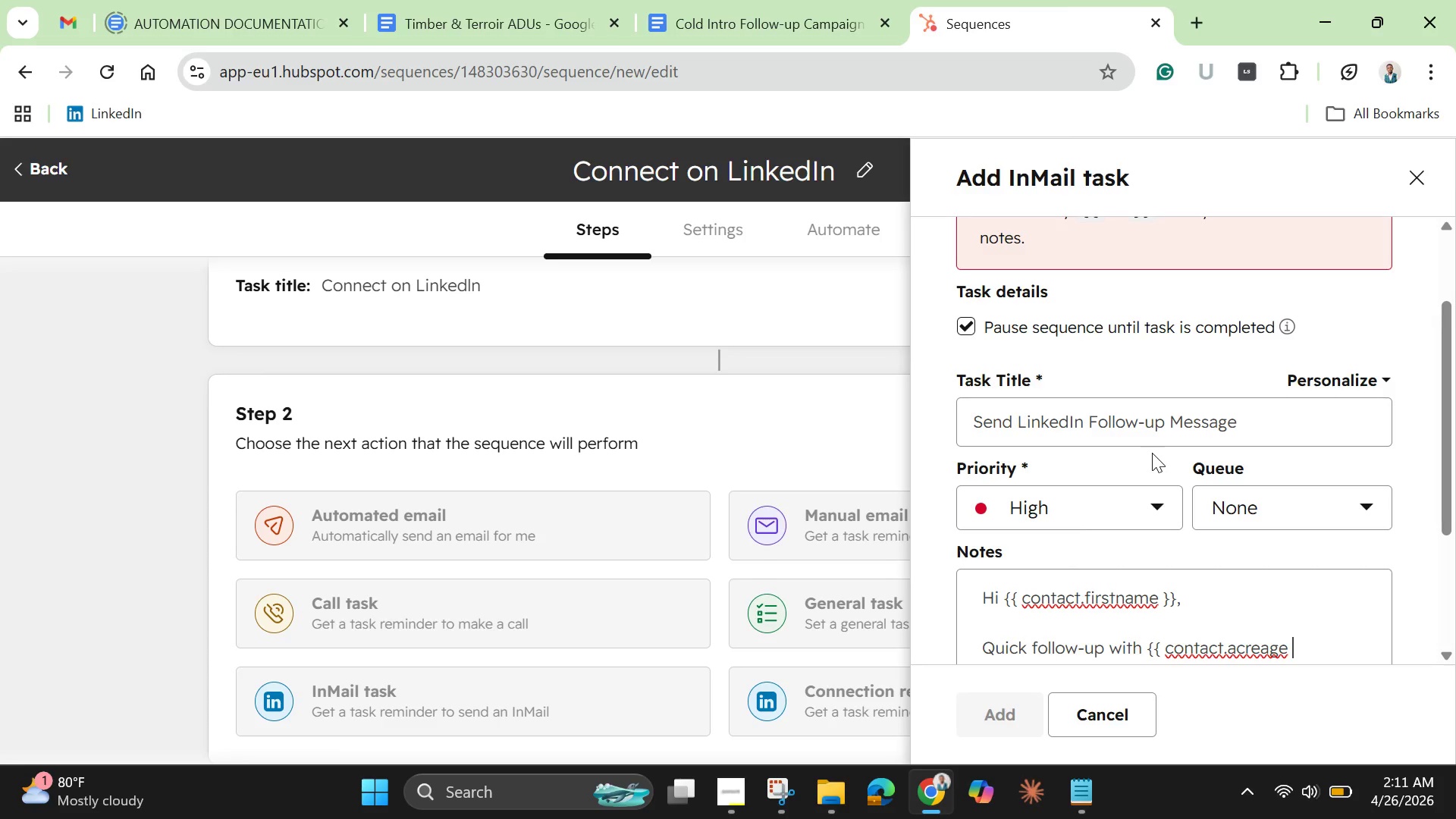 
hold_key(key=ShiftLeft, duration=1.5)
 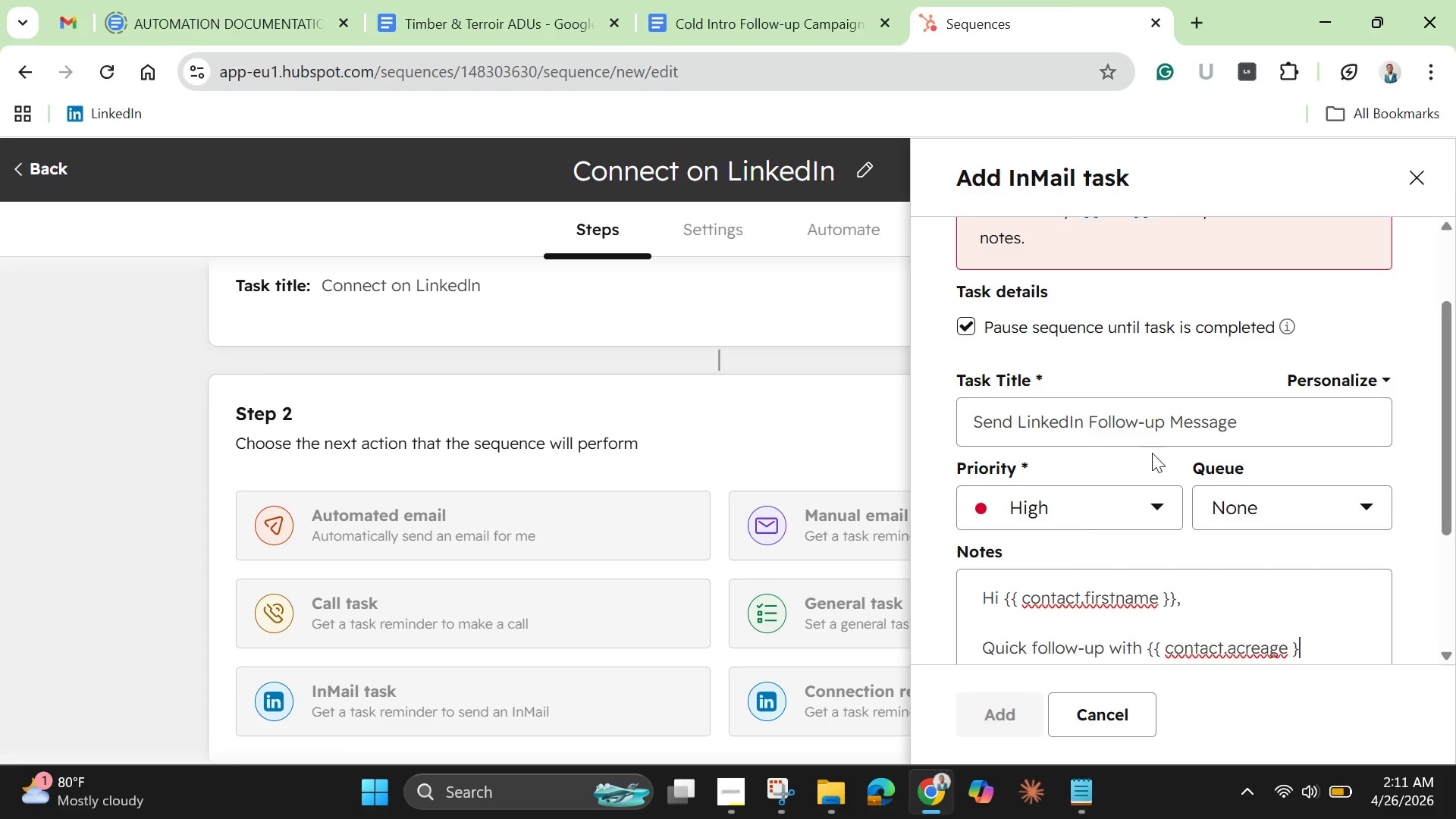 
type(}} acres, )
 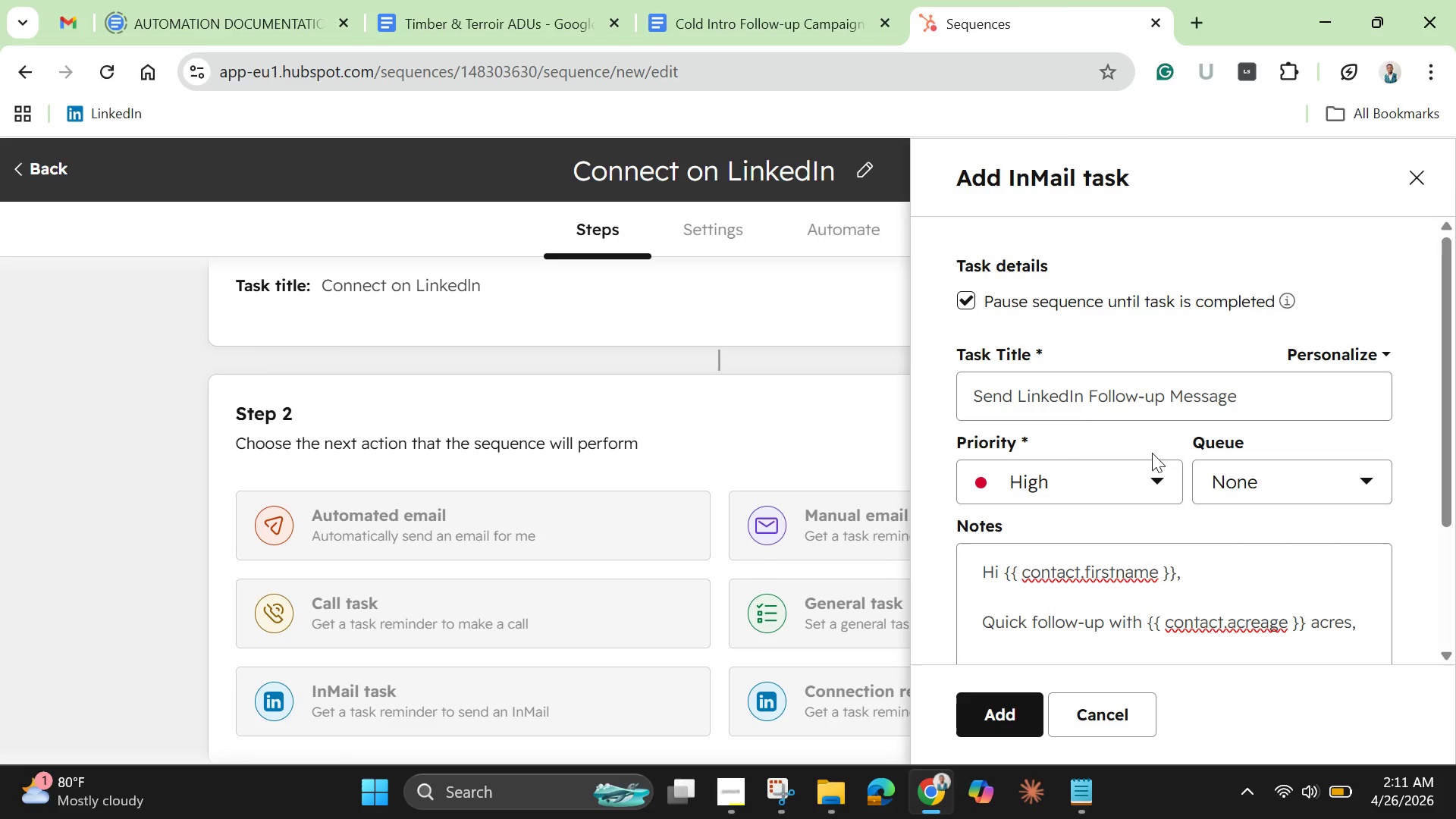 
wait(5.02)
 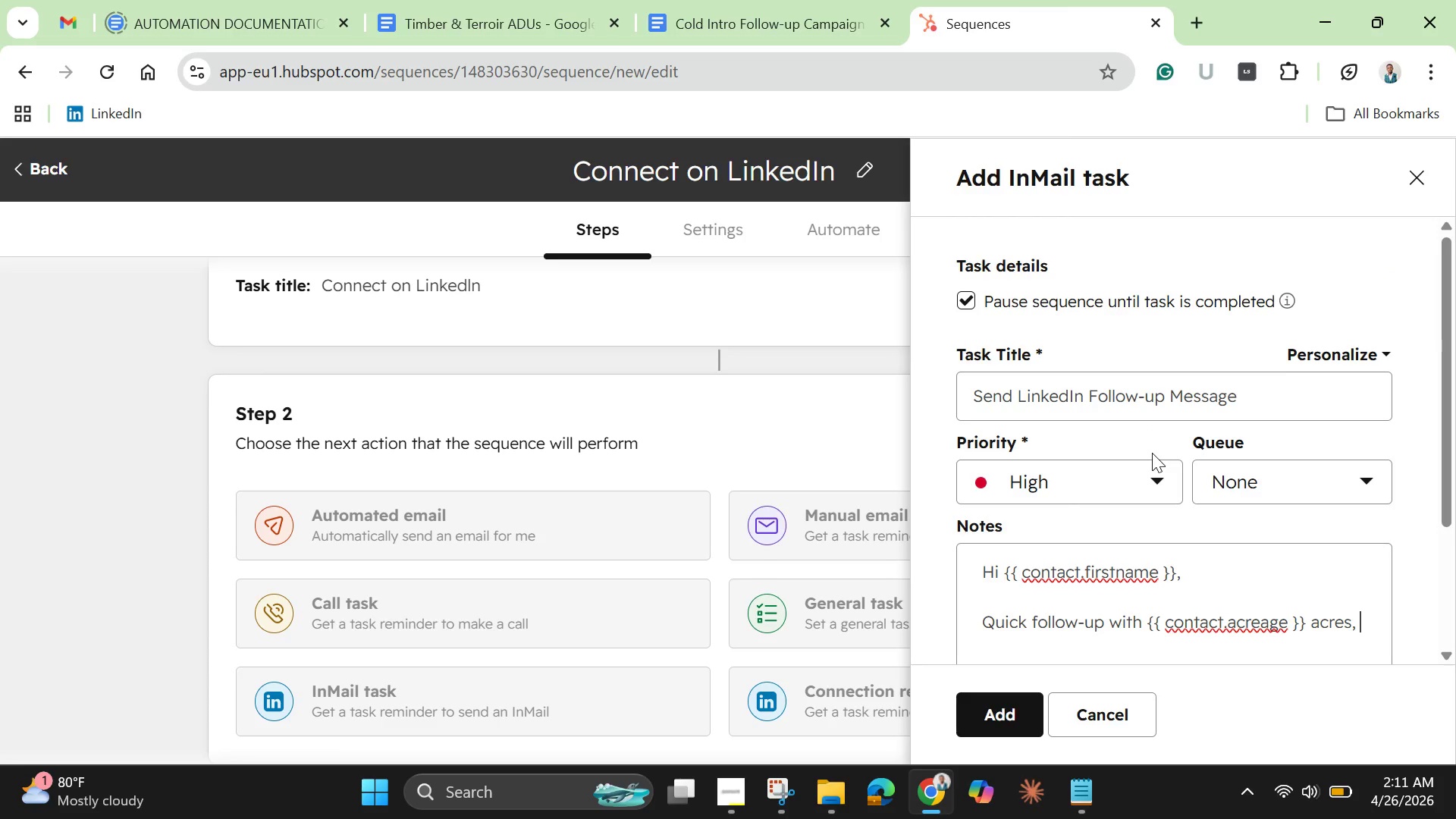 
type(there;s a )
key(Backspace)
key(Backspace)
key(Backspace)
key(Backspace)
key(Backspace)
type('s a strong [)
 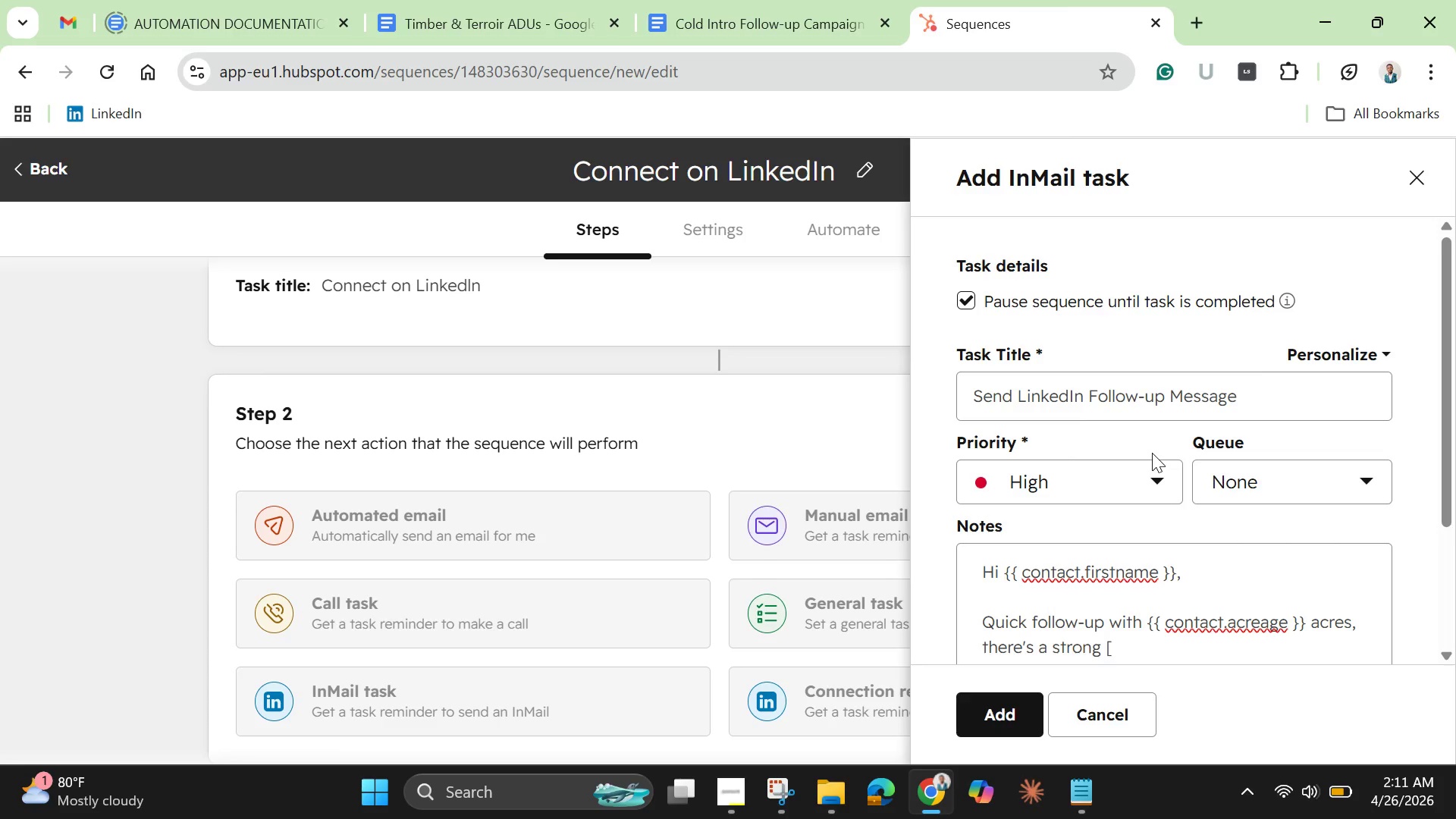 
key(Enter)
 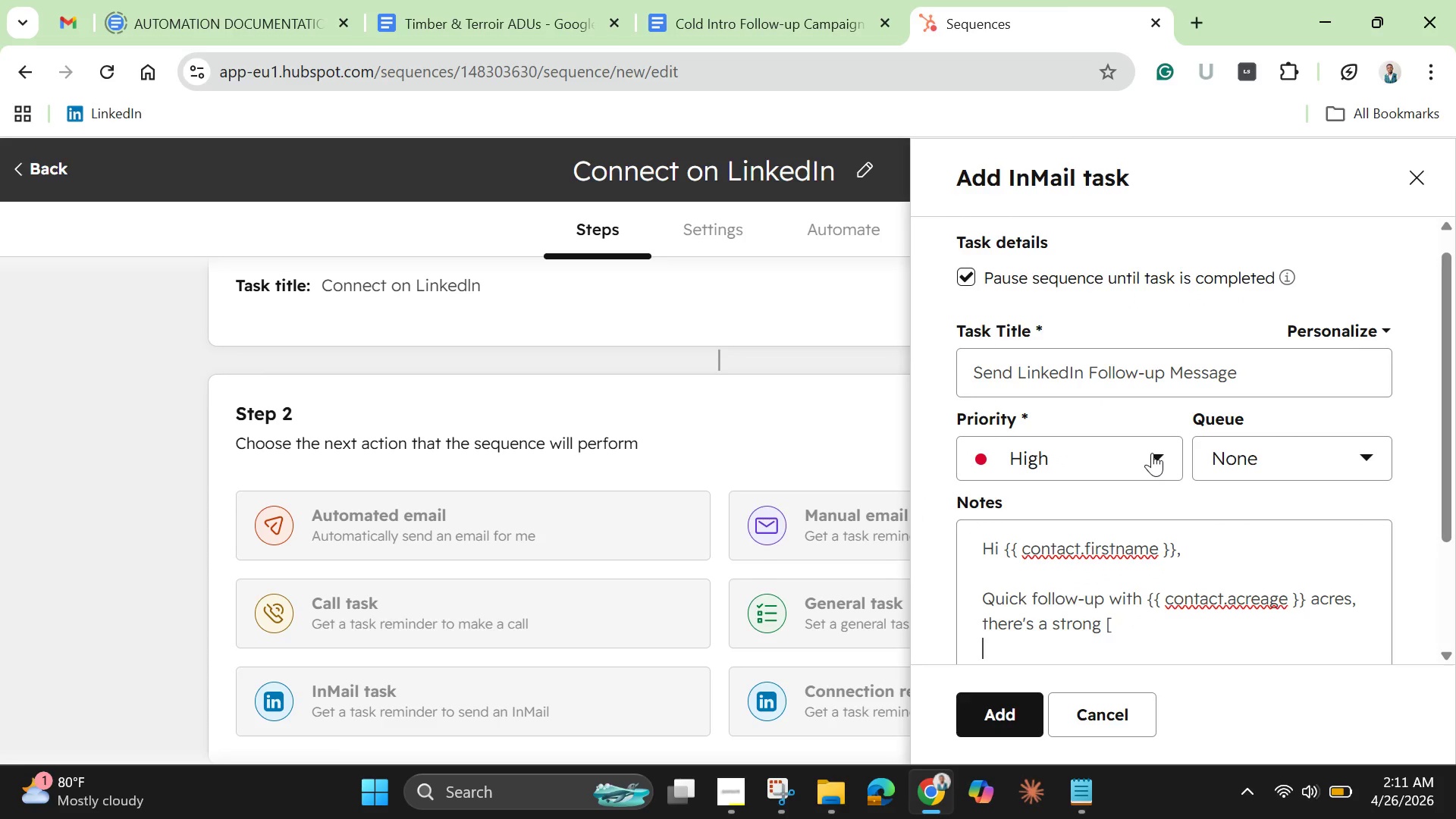 
type(p)
key(Backspace)
key(Backspace)
key(Backspace)
type(potential to generate passive income through a small)
 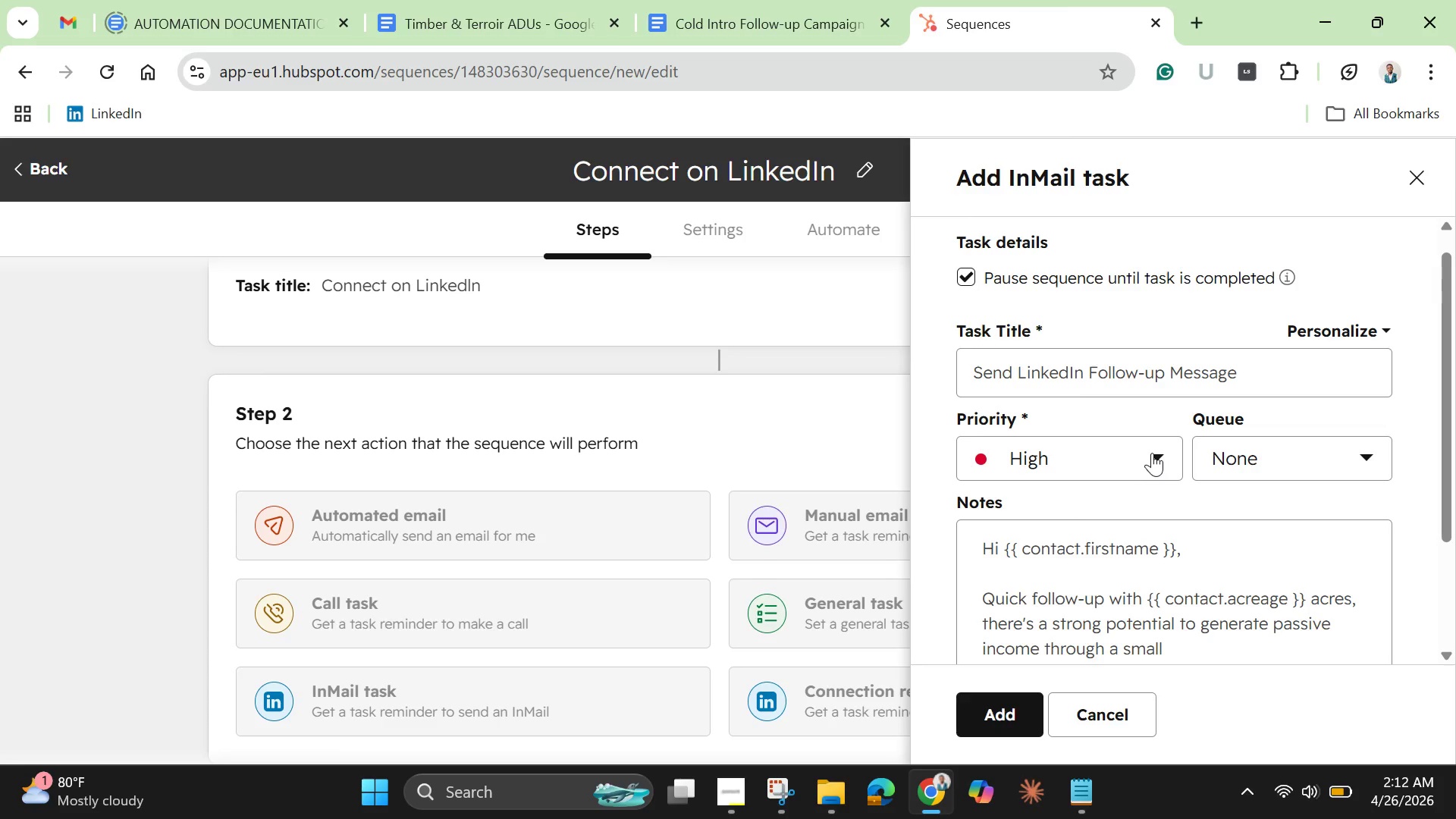 
type(c)
key(Backspace)
type(e)
key(Backspace)
type( eco-glamping setup. )
 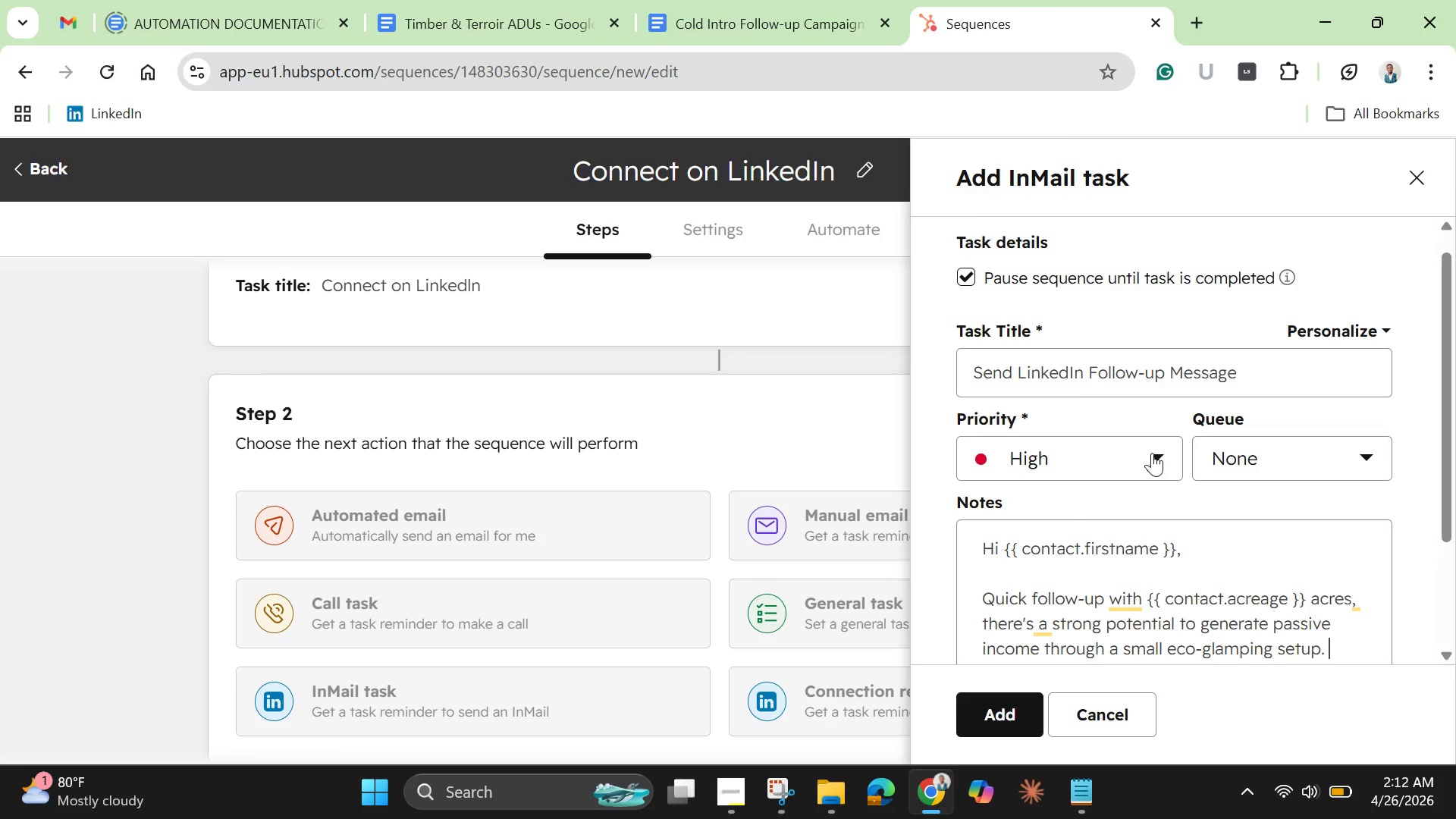 
wait(6.27)
 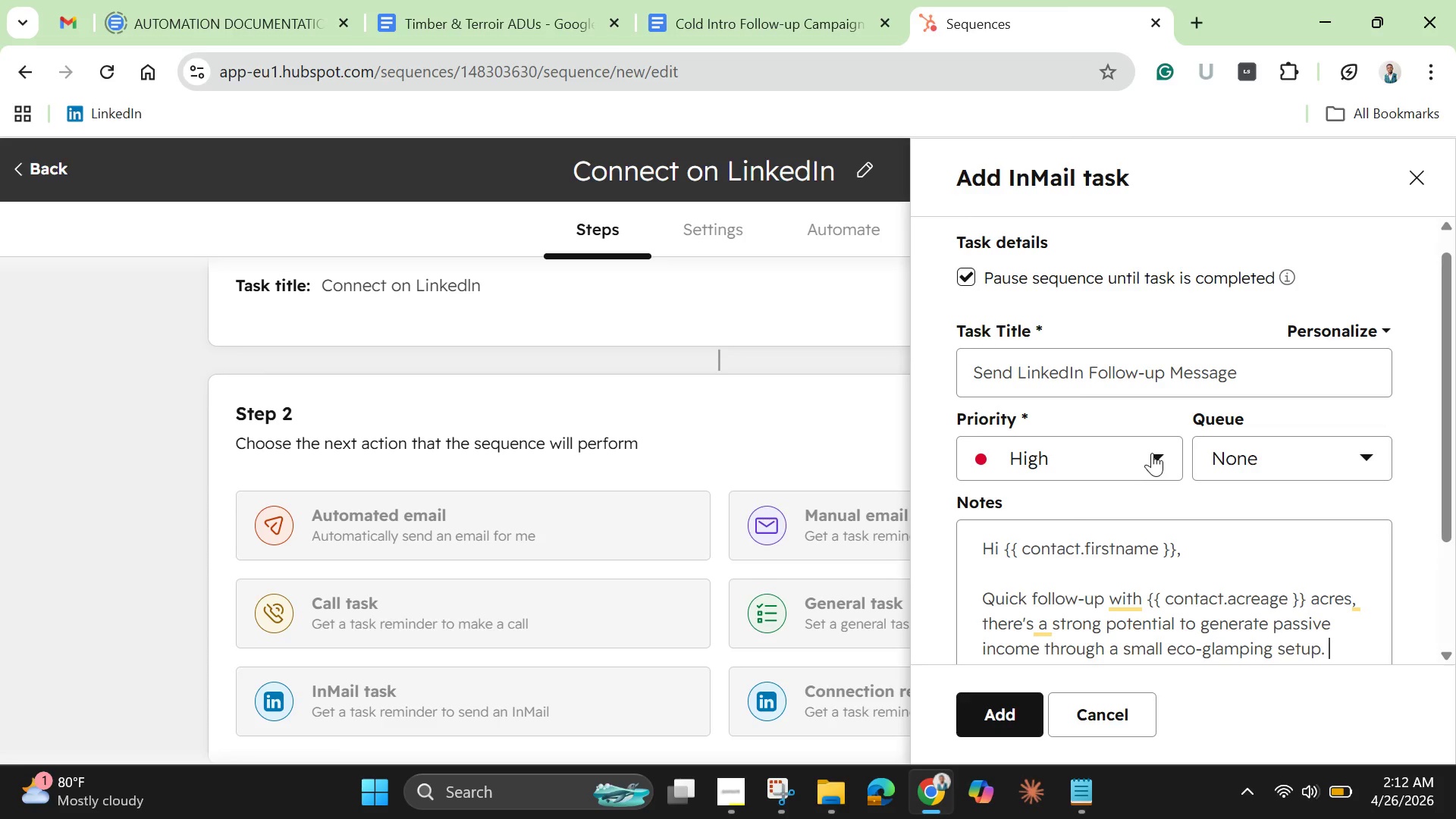 
type(We typically see landowners turn underused )
 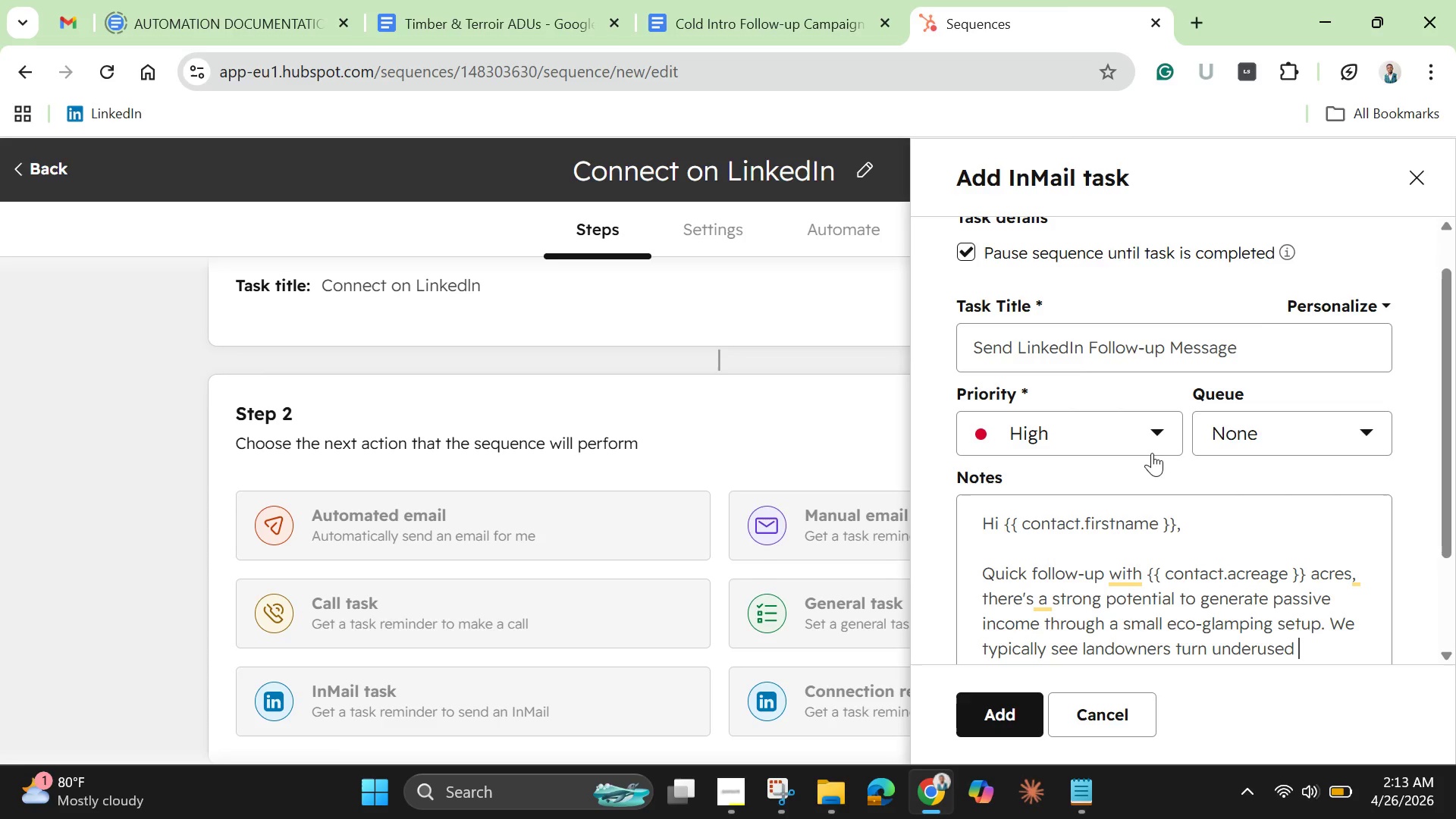 
type(land into a steady revenue streeam without tal)
key(Backspace)
type(kinh)
 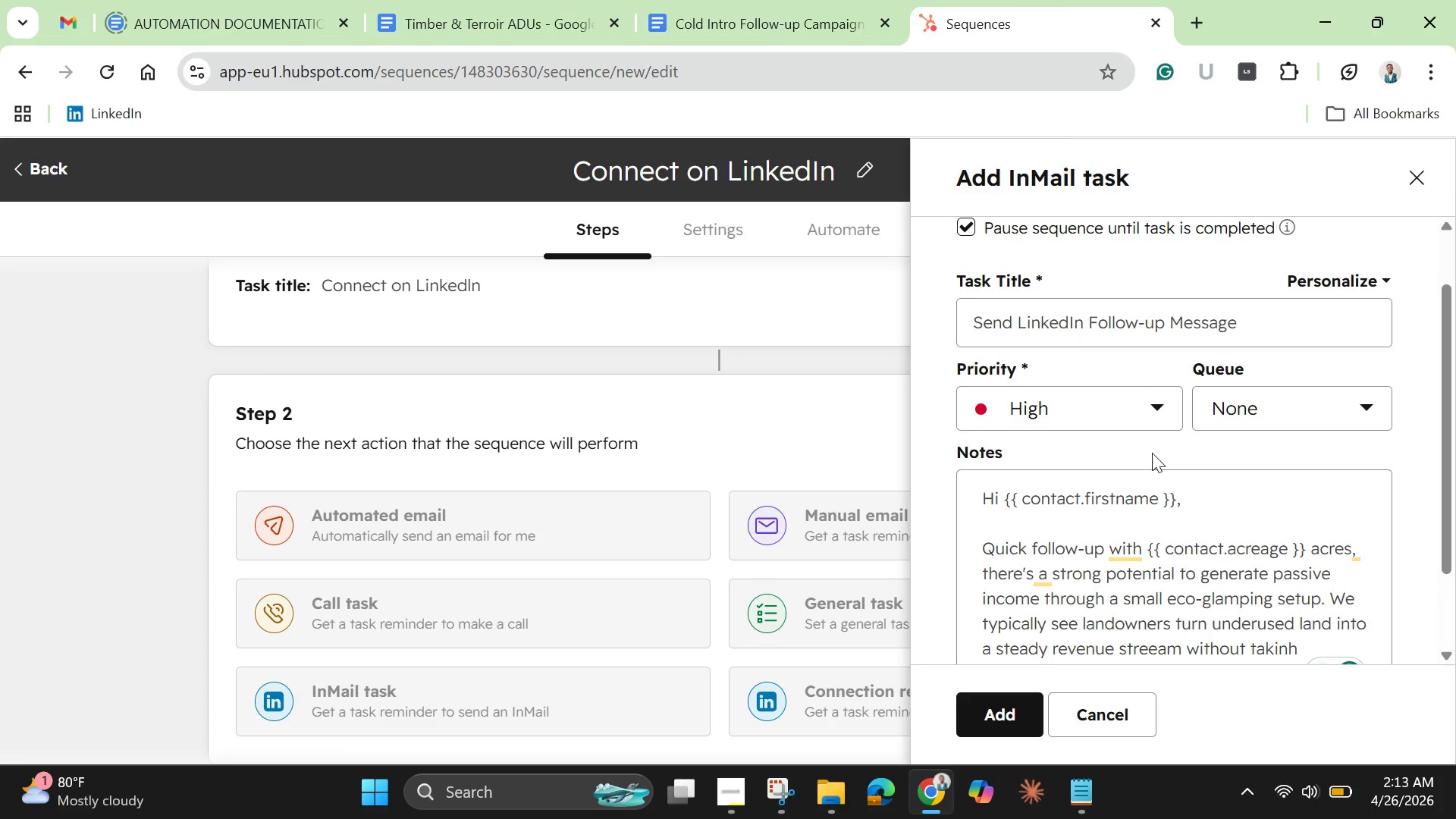 
key(Backspace)
type(g on day0)
key(Backspace)
type(-to-day operations.)
 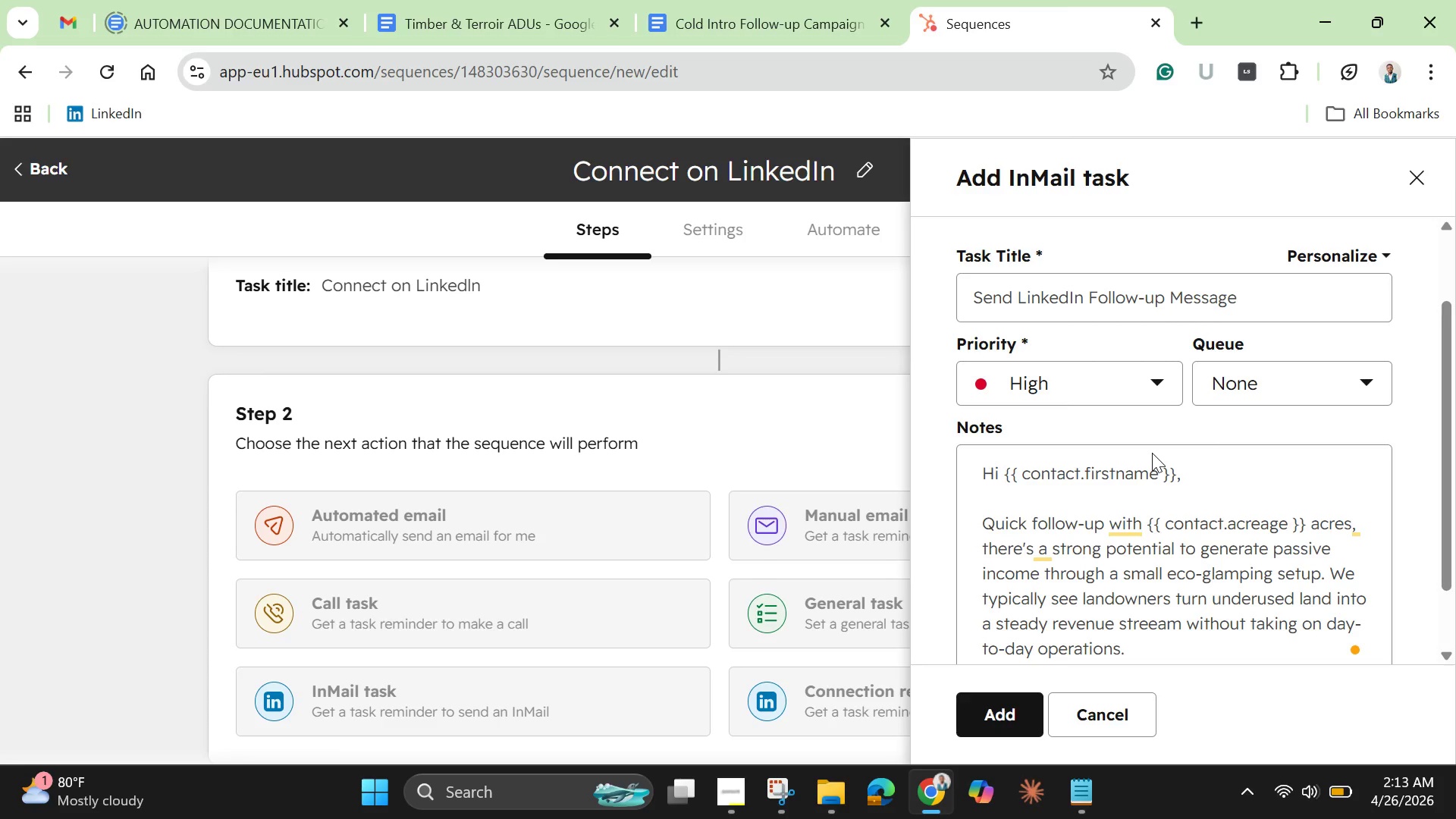 
wait(6.95)
 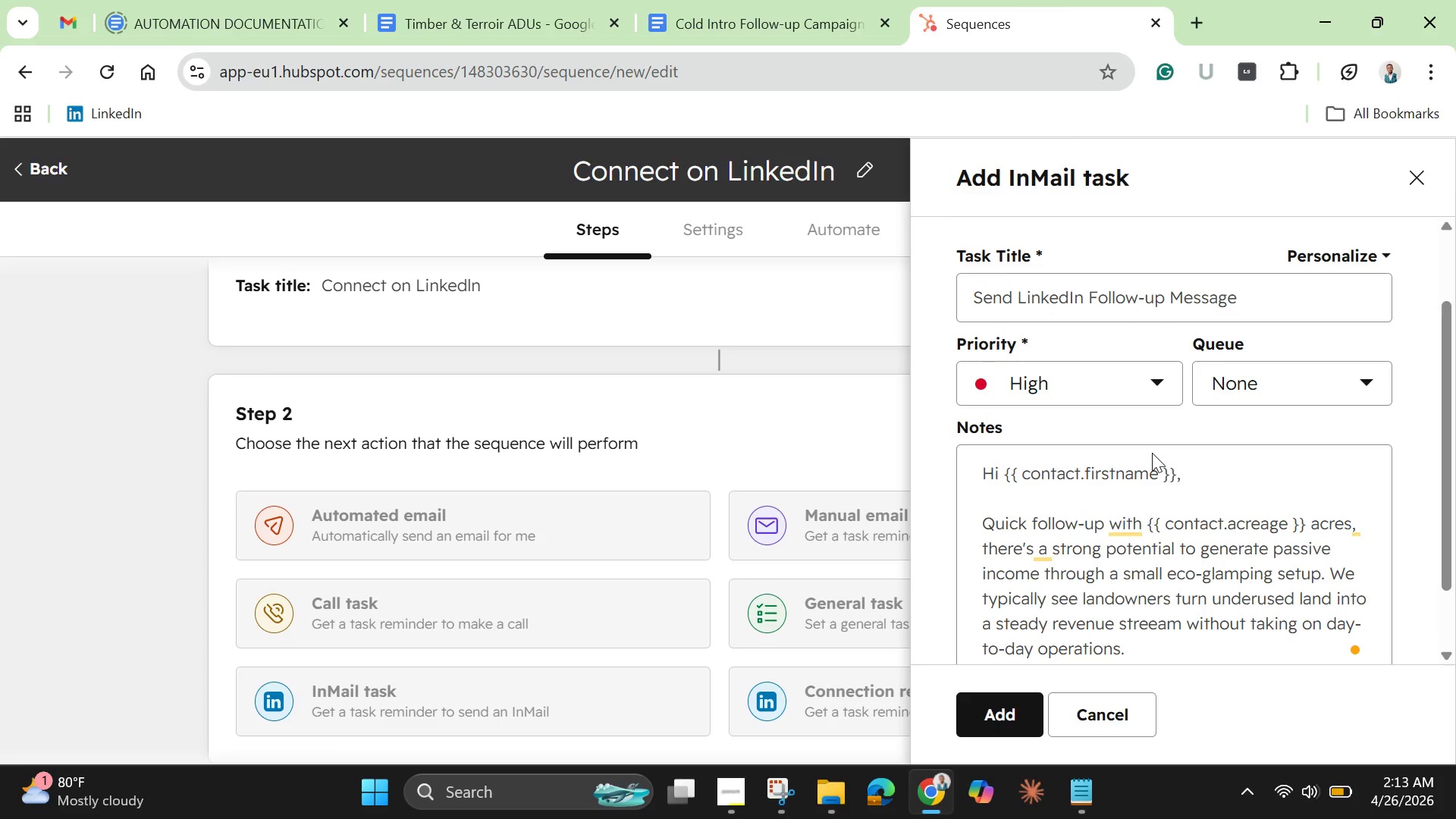 
key(Enter)
 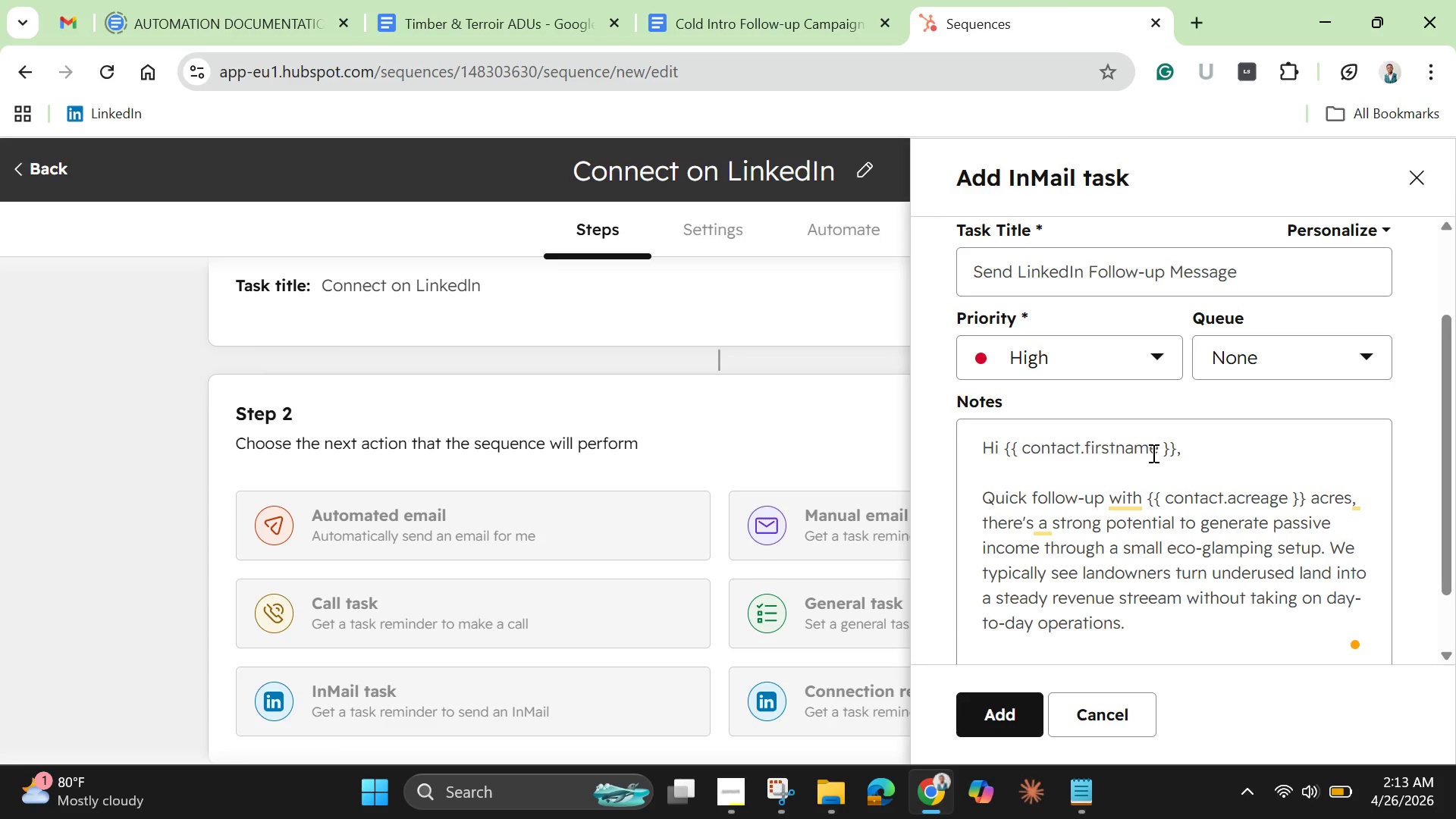 
key(Enter)
 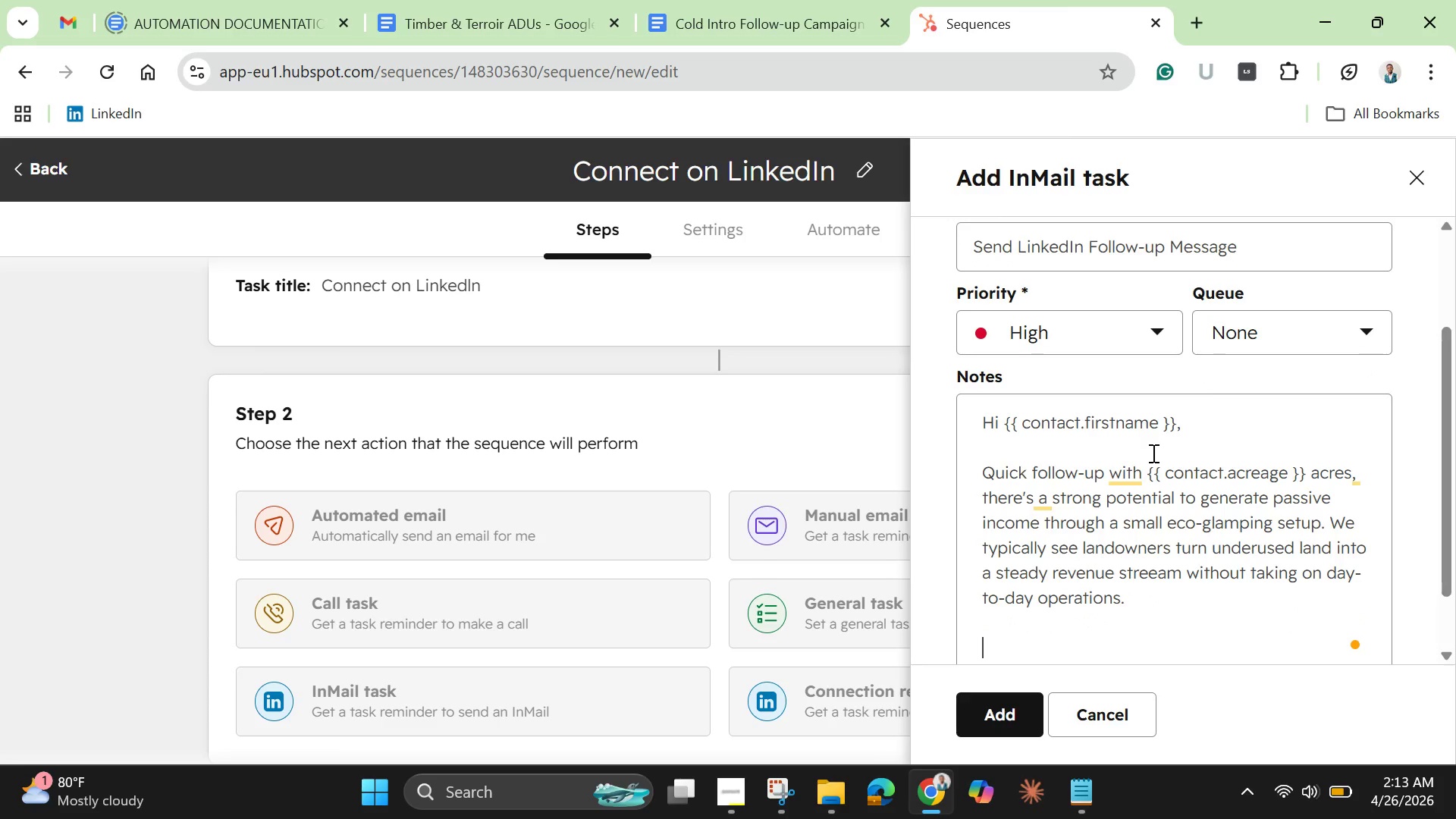 
type(Open to sharing )
 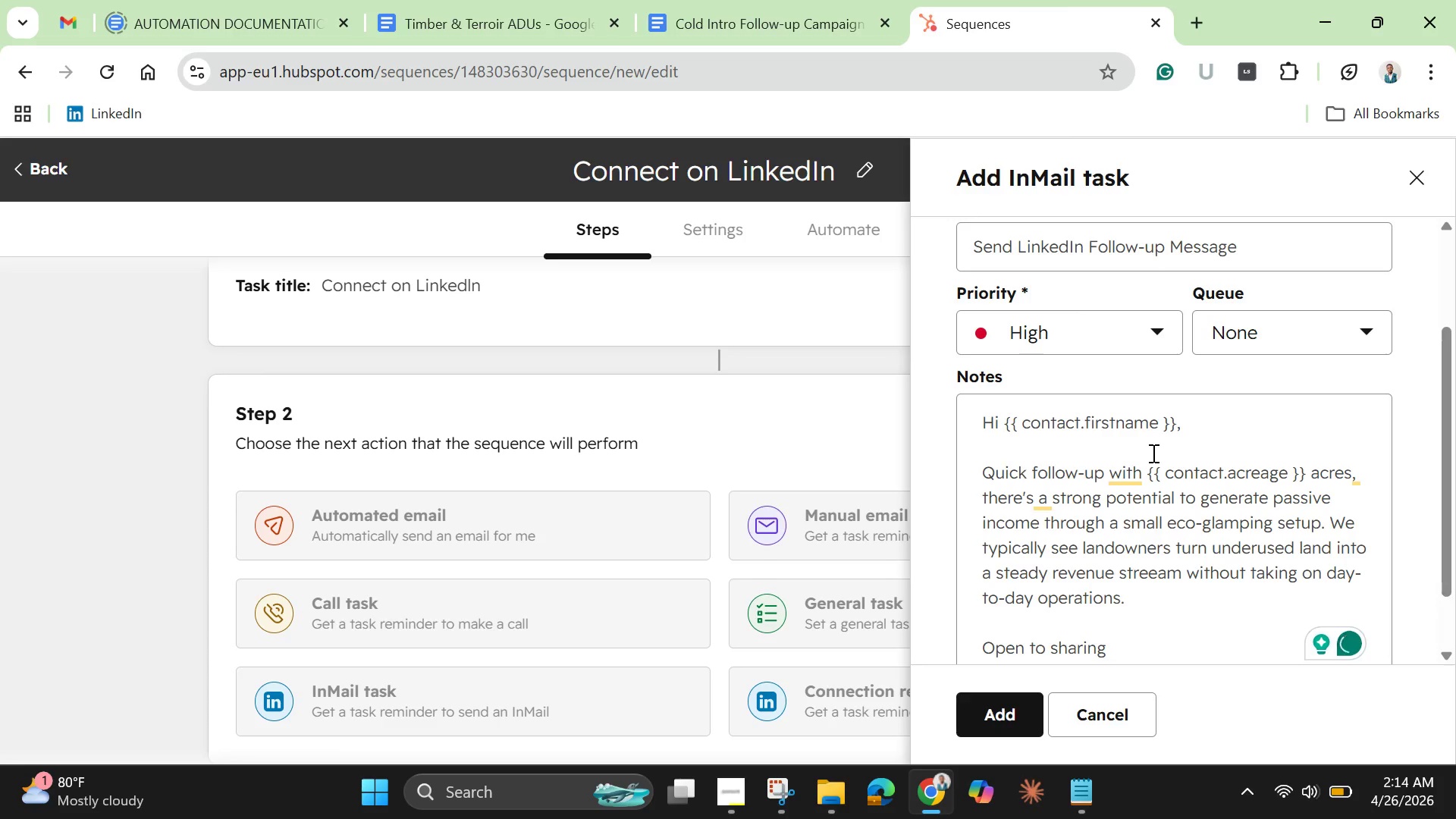 
wait(26.28)
 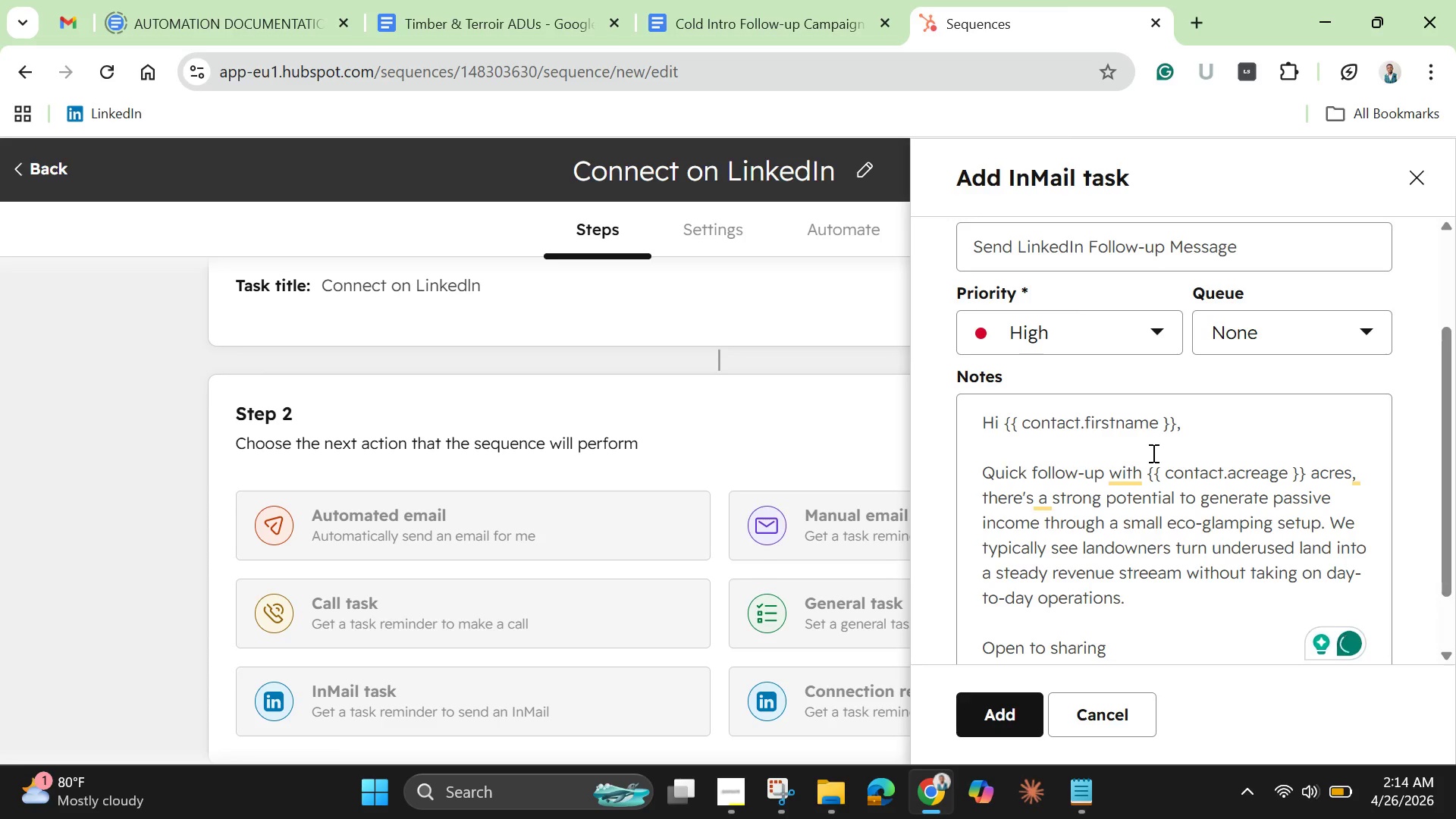 
type(a quick bra)
key(Backspace)
type(eakdown )
 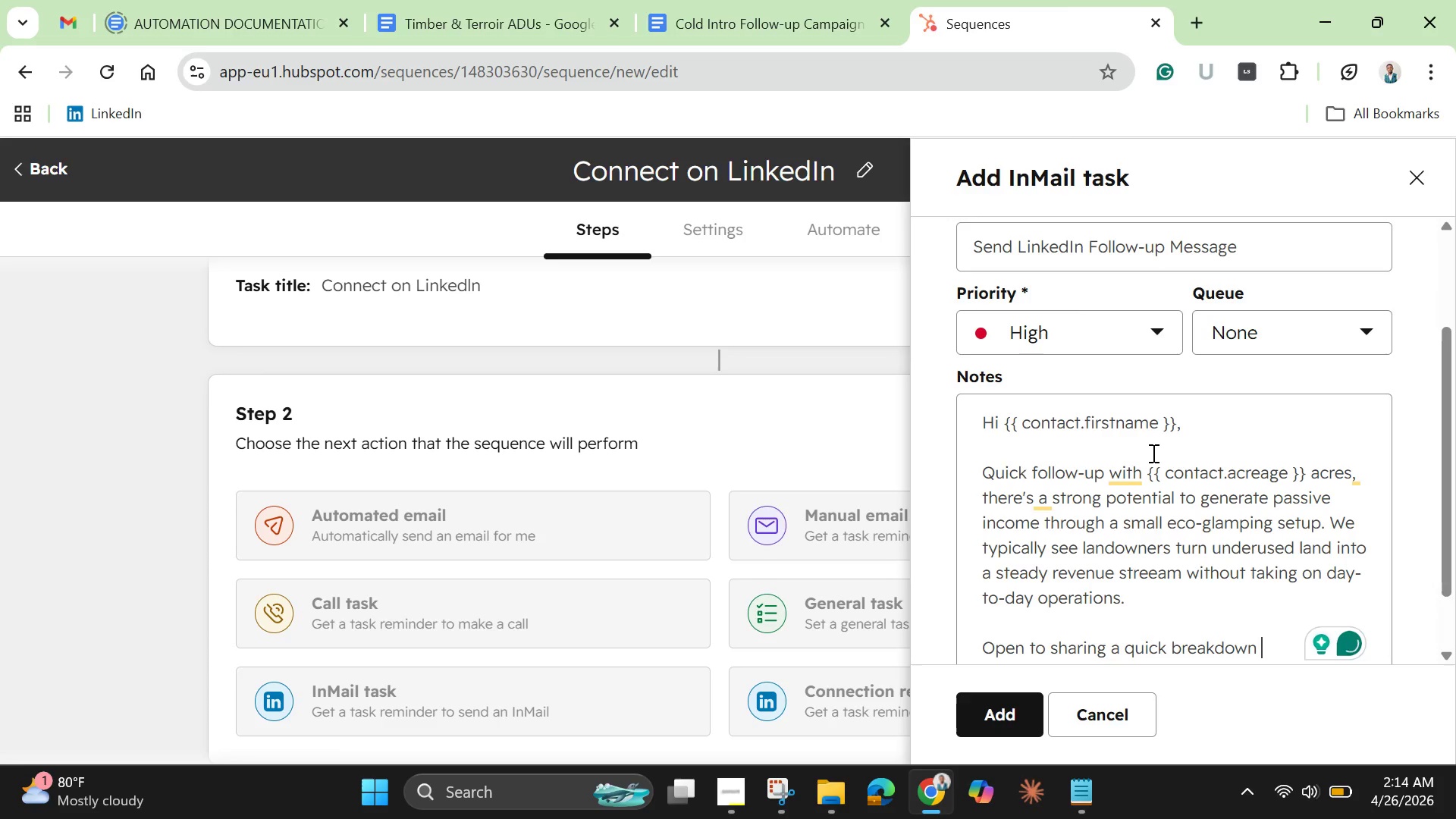 
type(if you;re )
key(Backspace)
key(Backspace)
key(Backspace)
key(Backspace)
type(;r)
key(Backspace)
key(Backspace)
type('re curious.)
 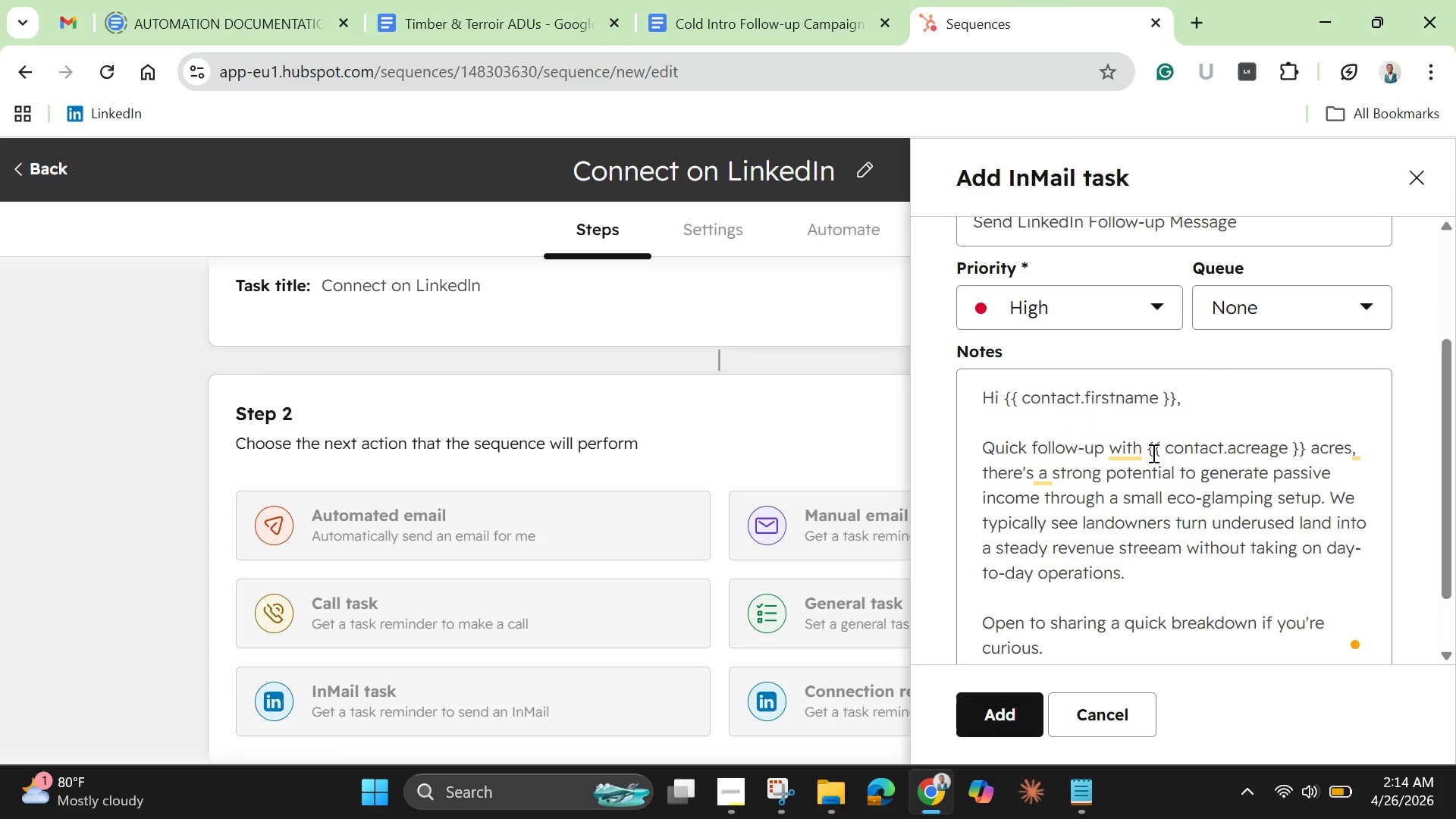 
wait(33.91)
 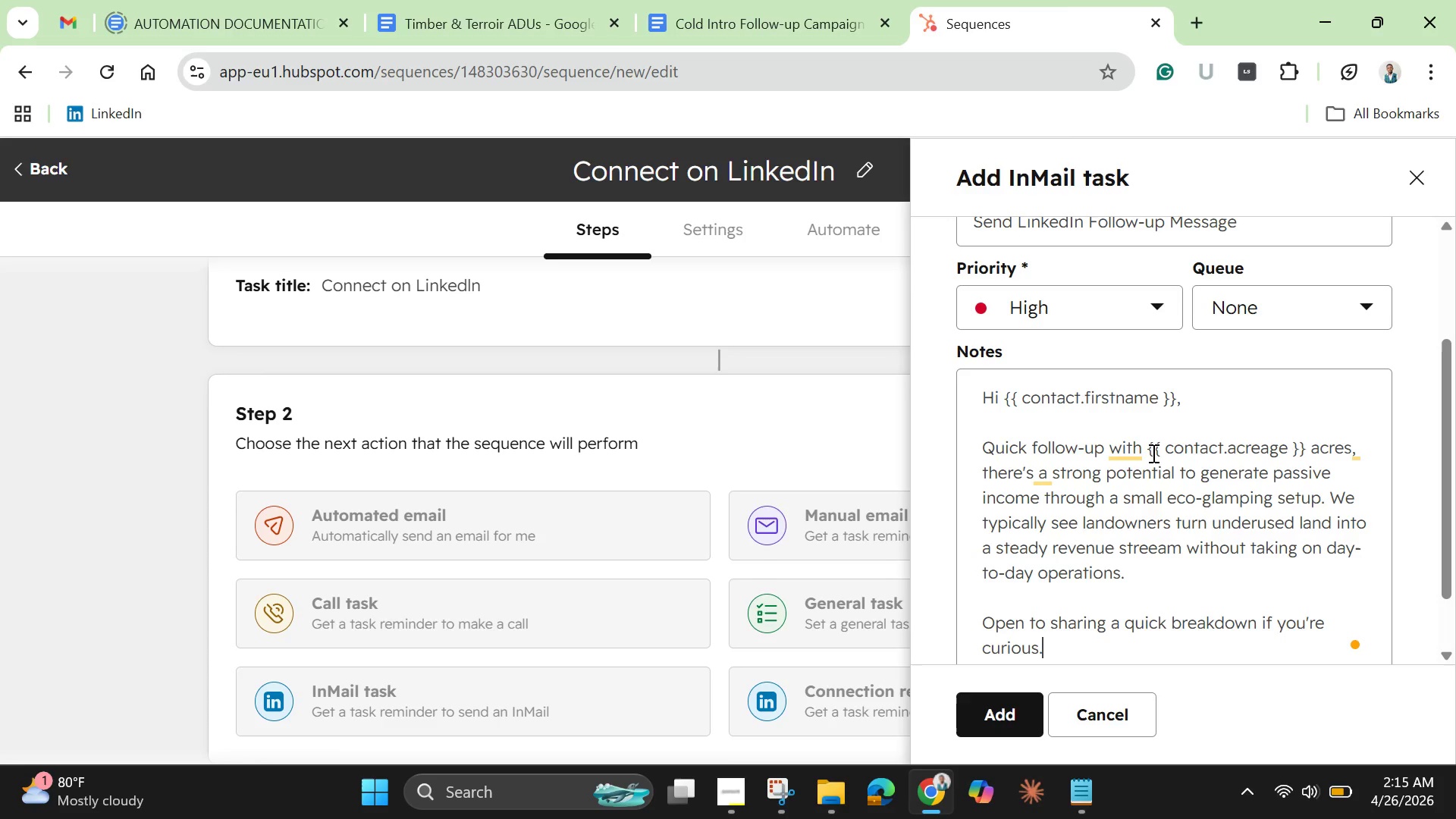 
scroll: coordinate [1152, 453], scroll_direction: down, amount: 2.0
 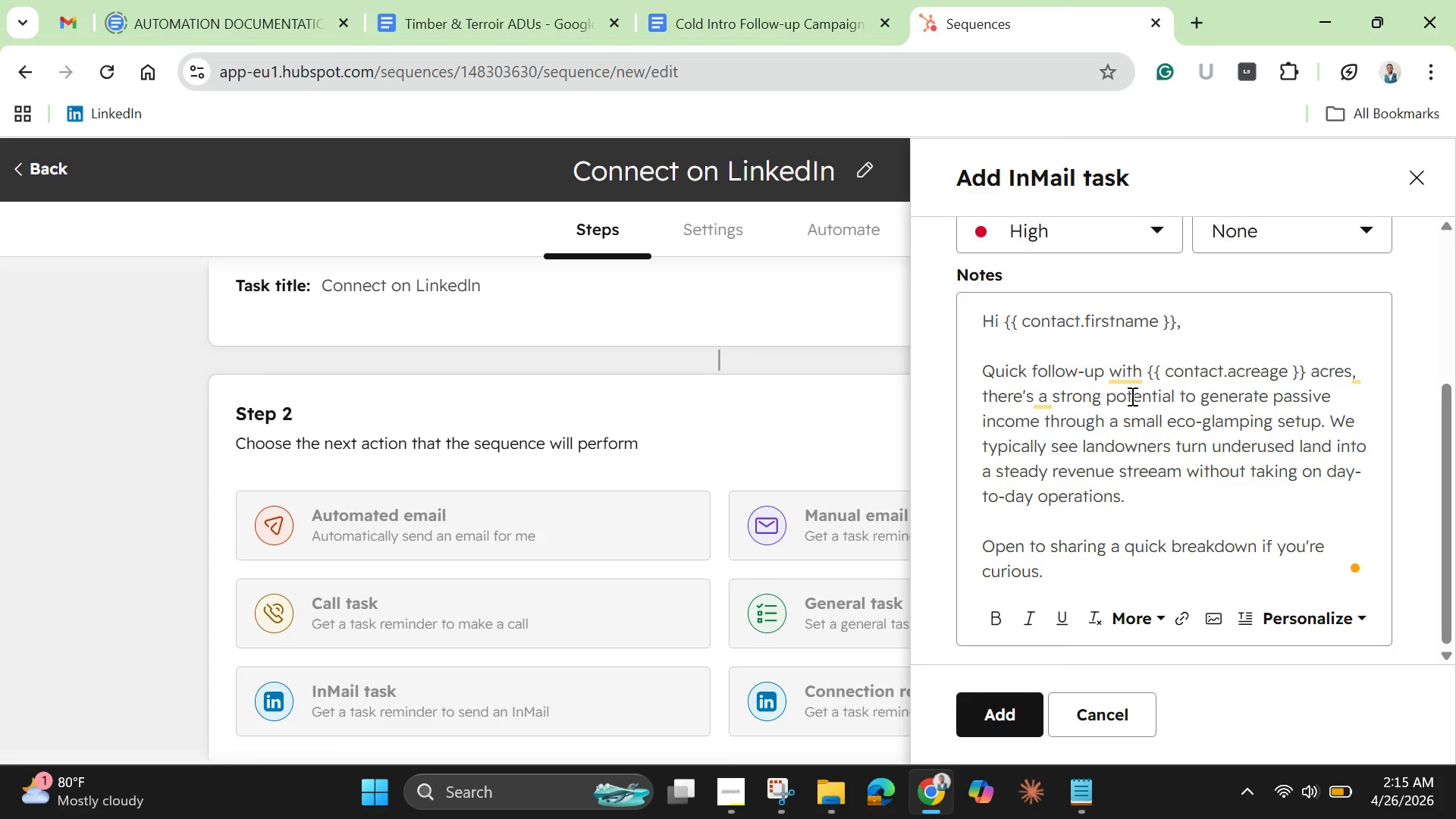 
left_click([1336, 621])
 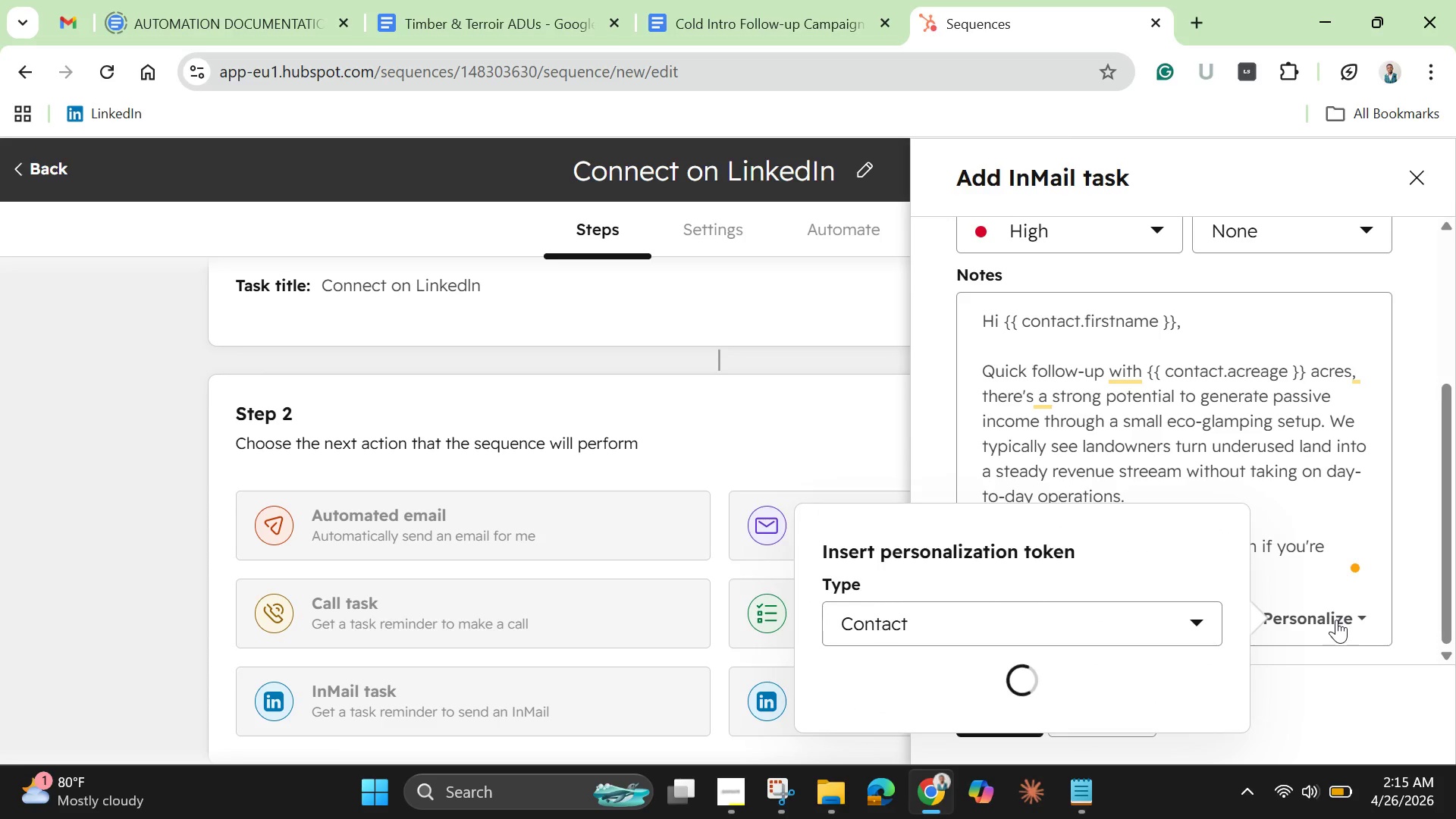 
wait(5.11)
 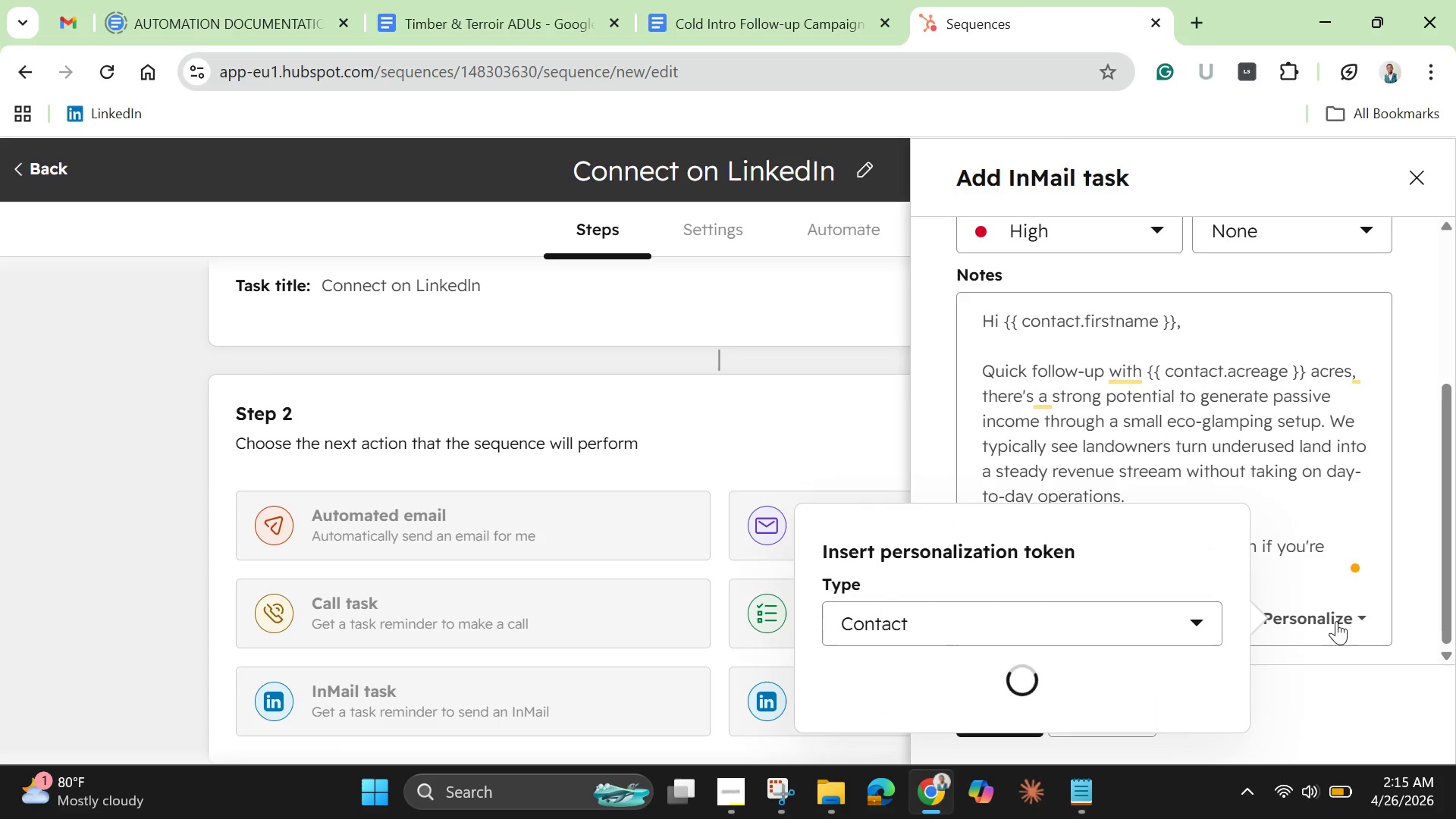 
scroll: coordinate [1167, 629], scroll_direction: none, amount: 0.0
 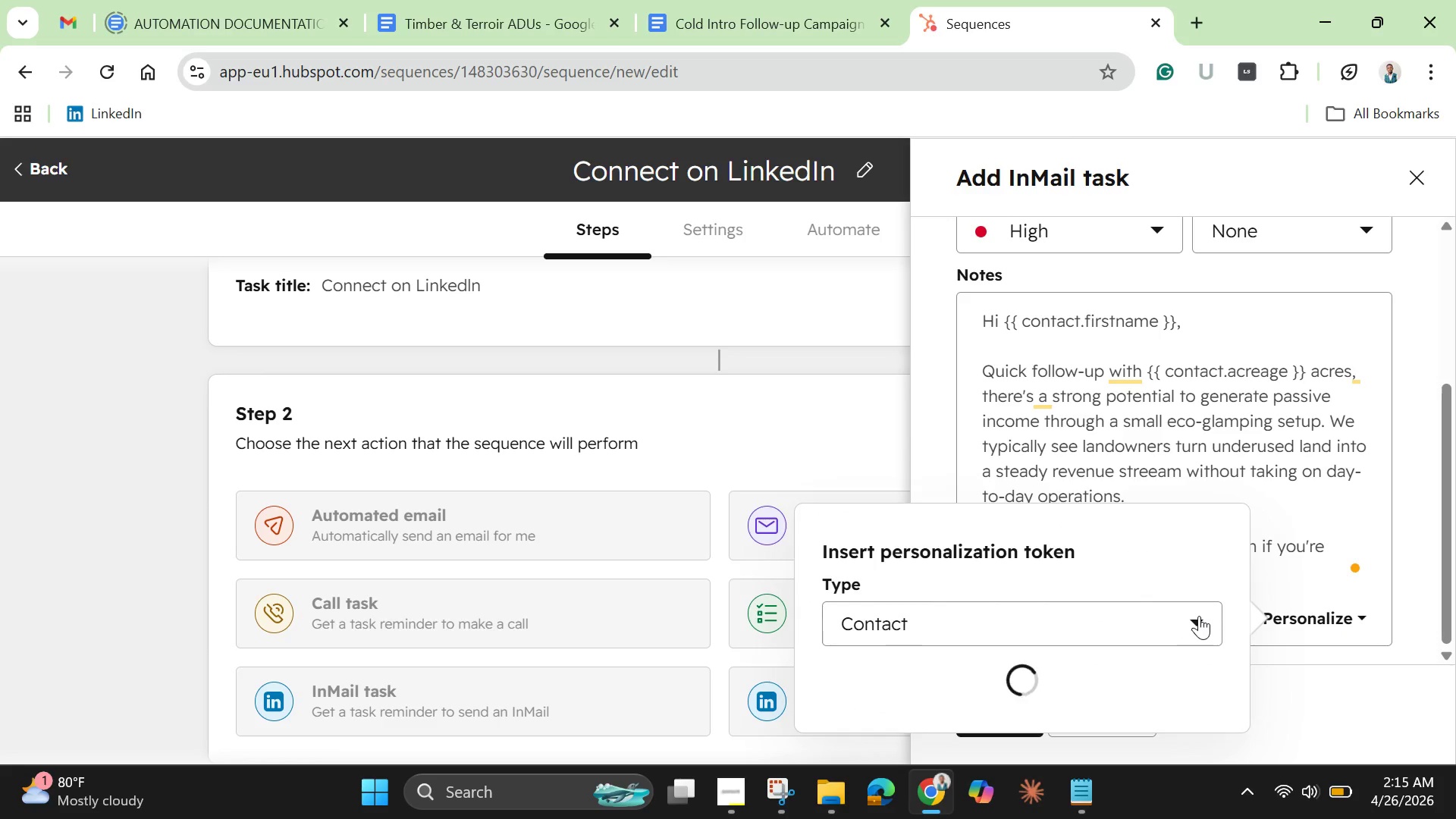 
left_click([1200, 616])
 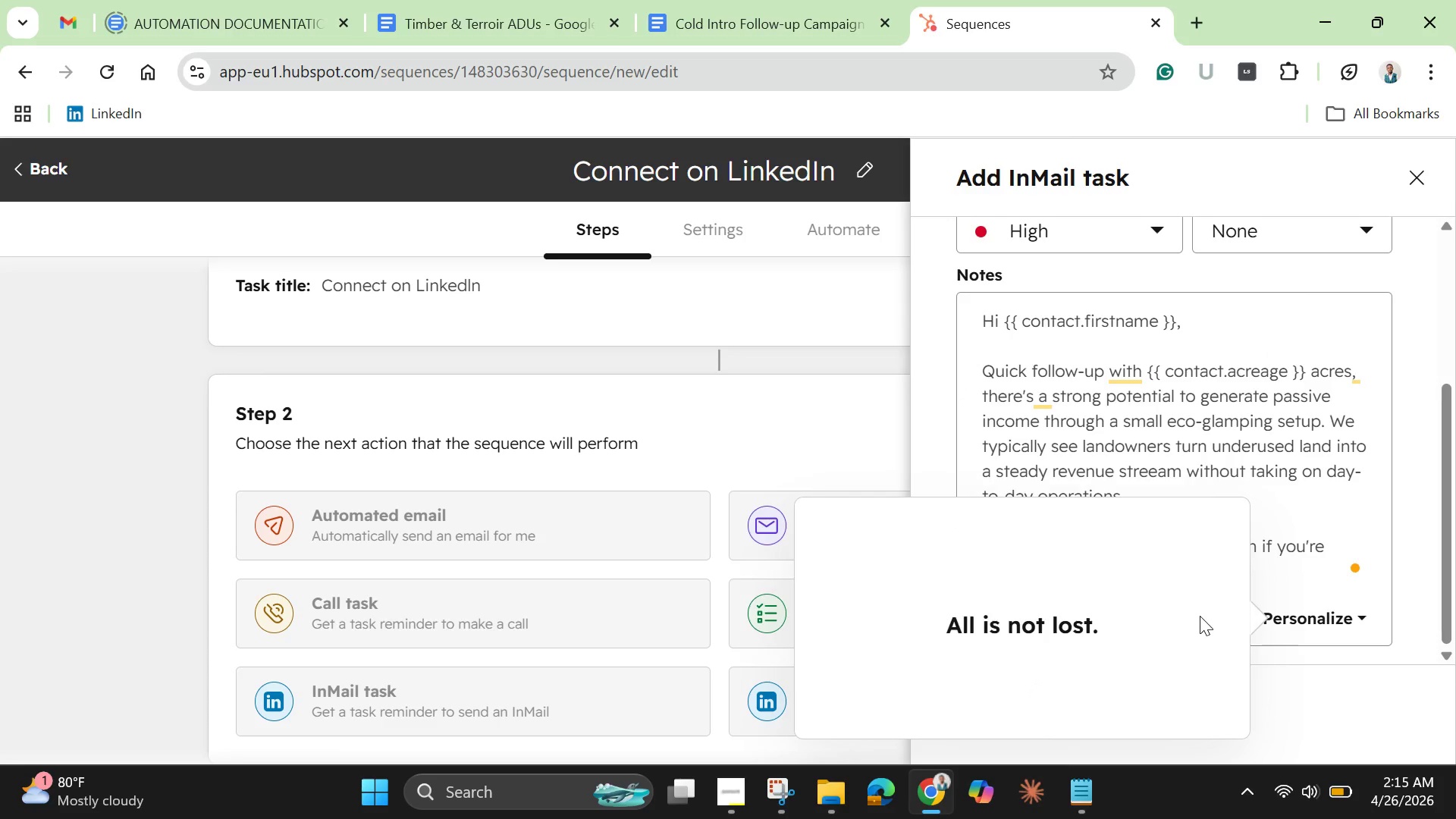 
wait(18.17)
 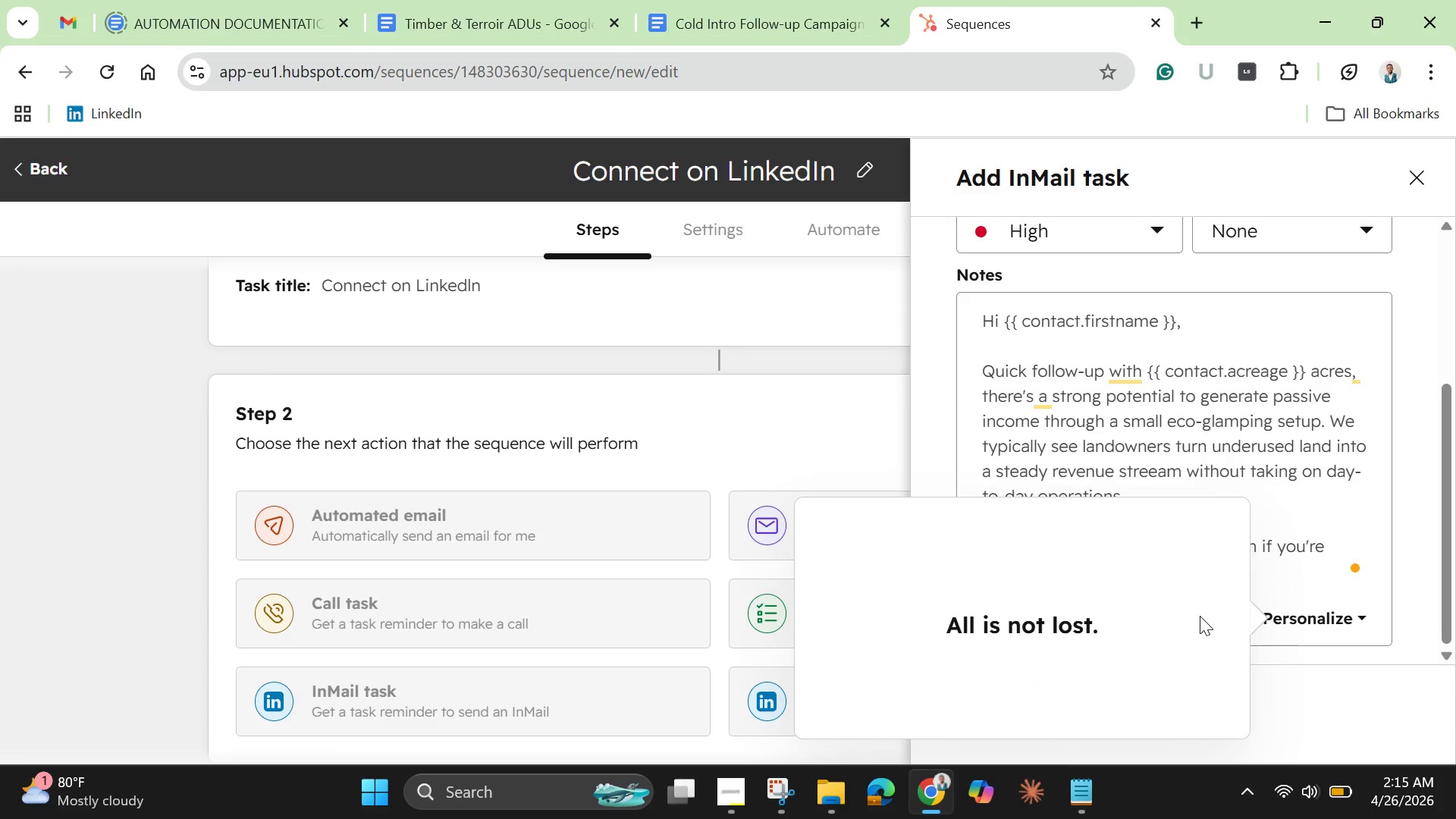 
scroll: coordinate [1182, 626], scroll_direction: down, amount: 3.0
 